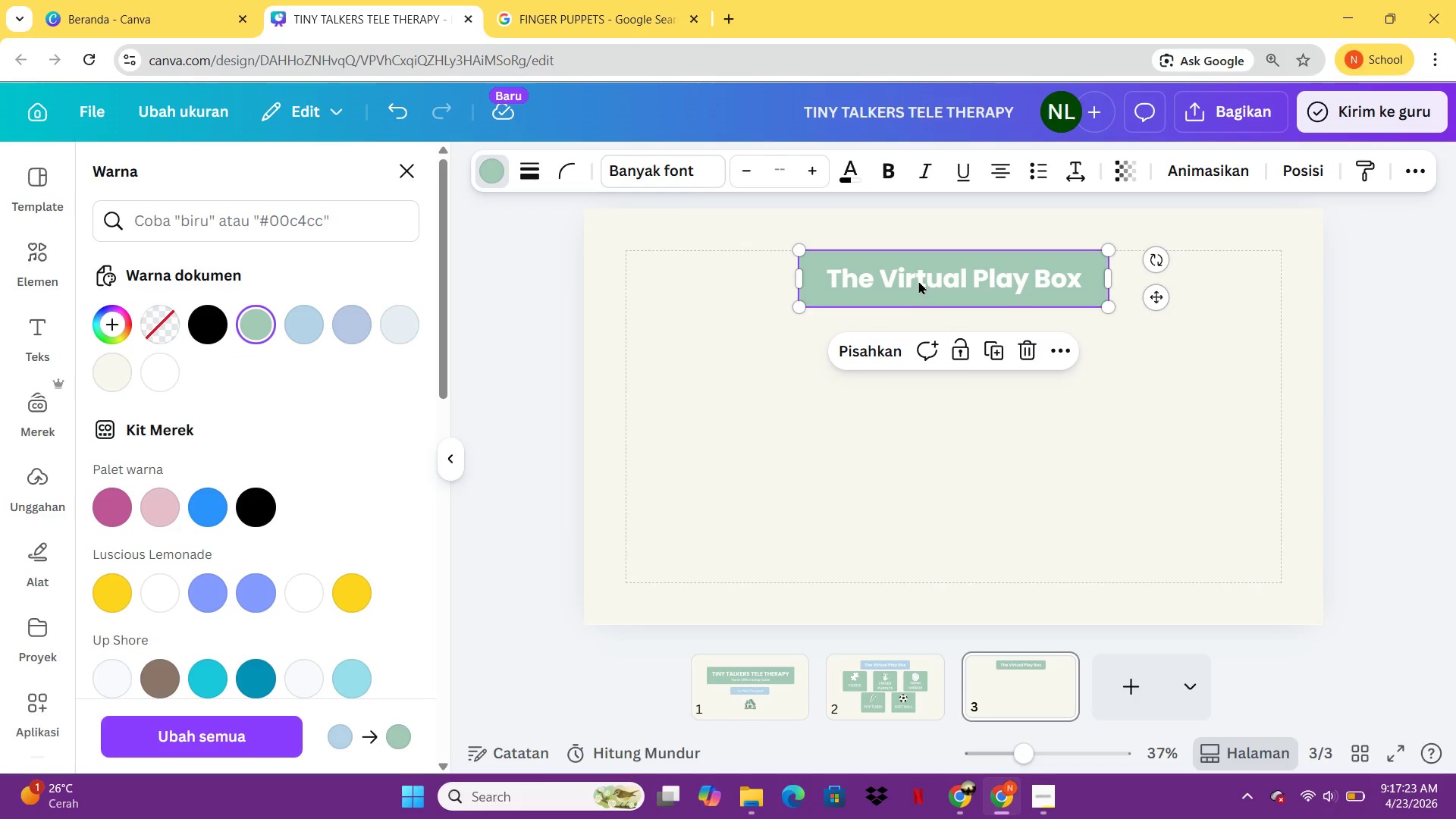 
double_click([918, 281])
 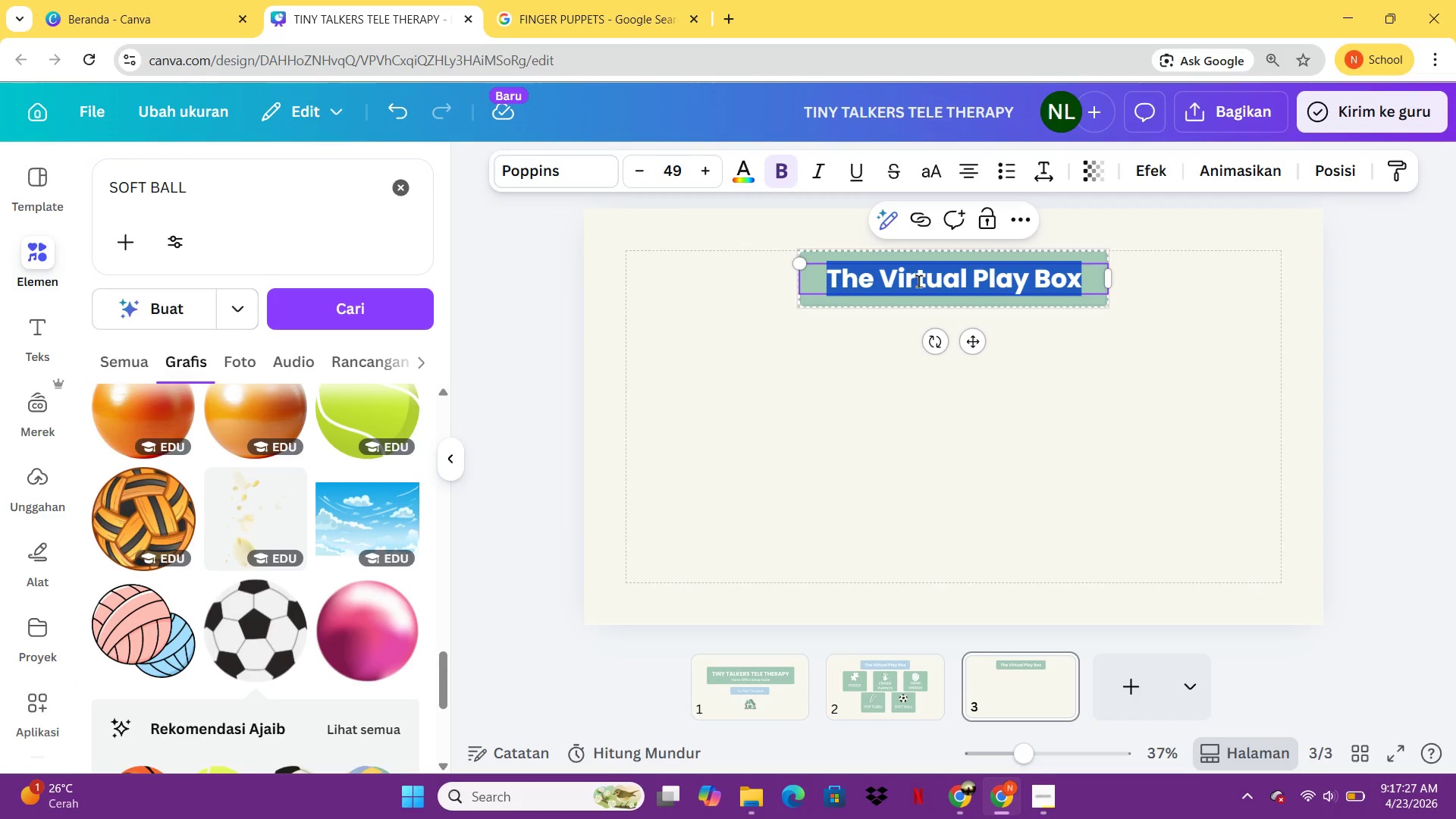 
wait(5.16)
 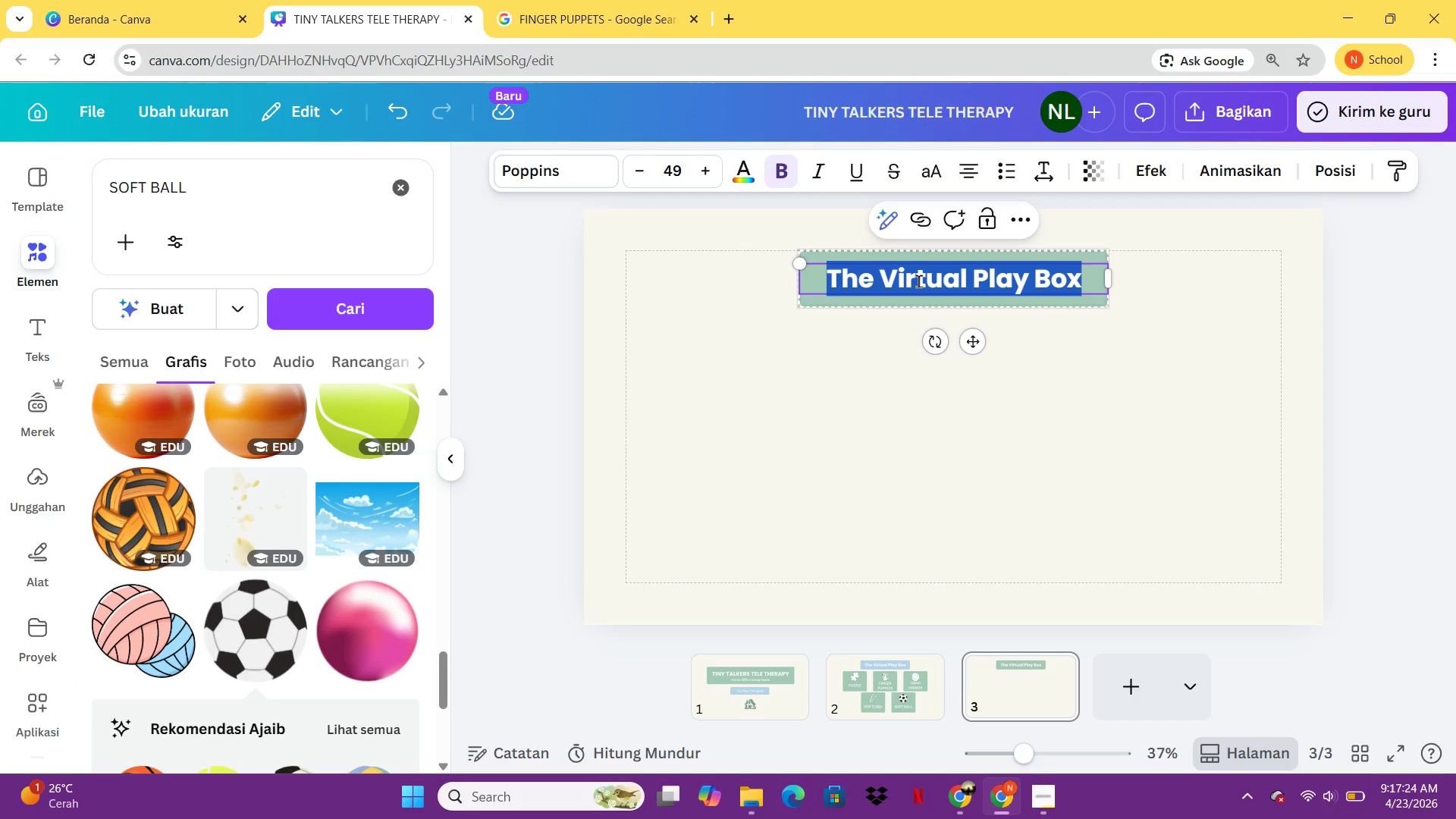 
type(Dual )
key(Backspace)
type(_)
key(Backspace)
type(-Camera Setup)
 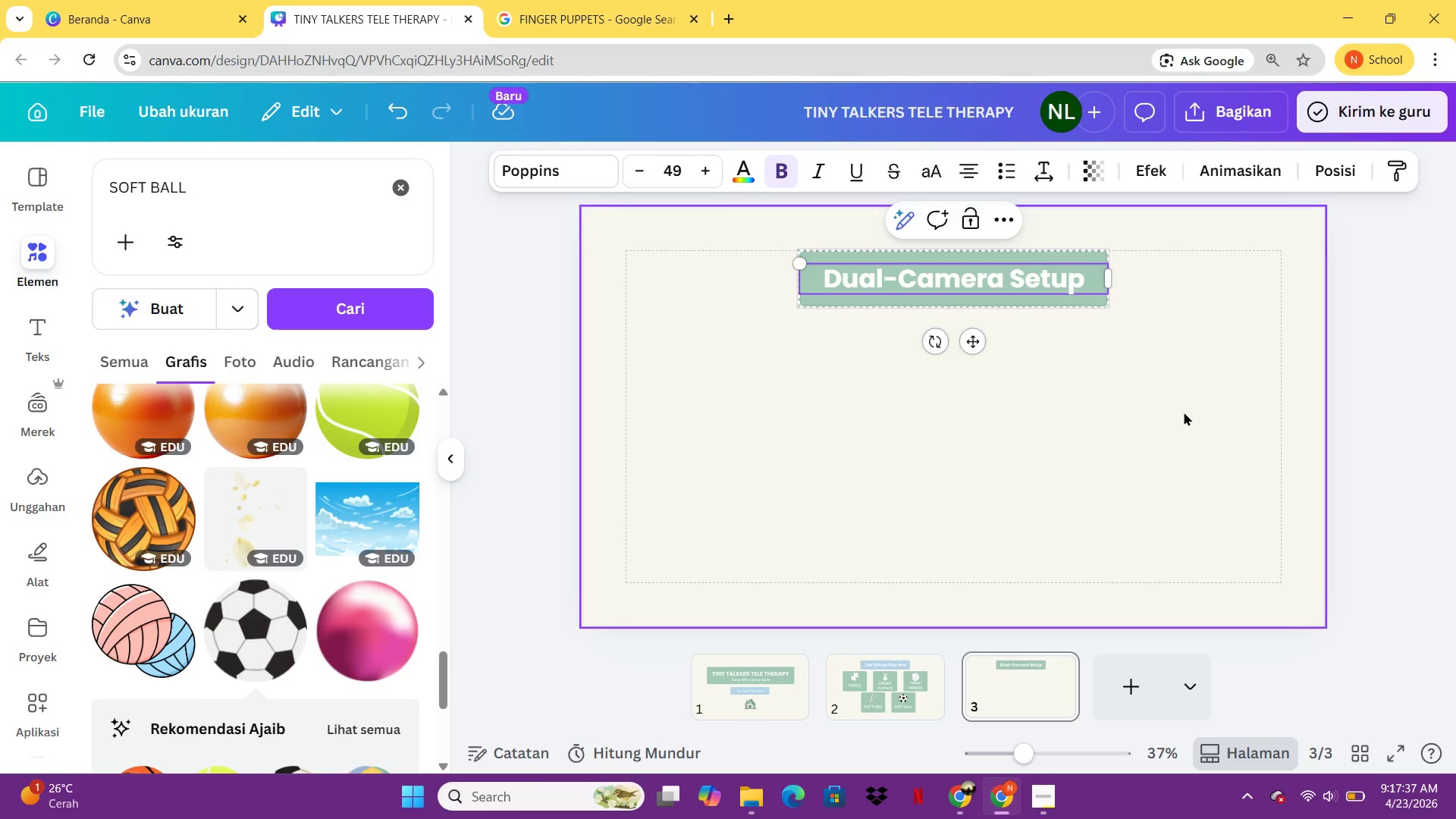 
left_click([1186, 413])
 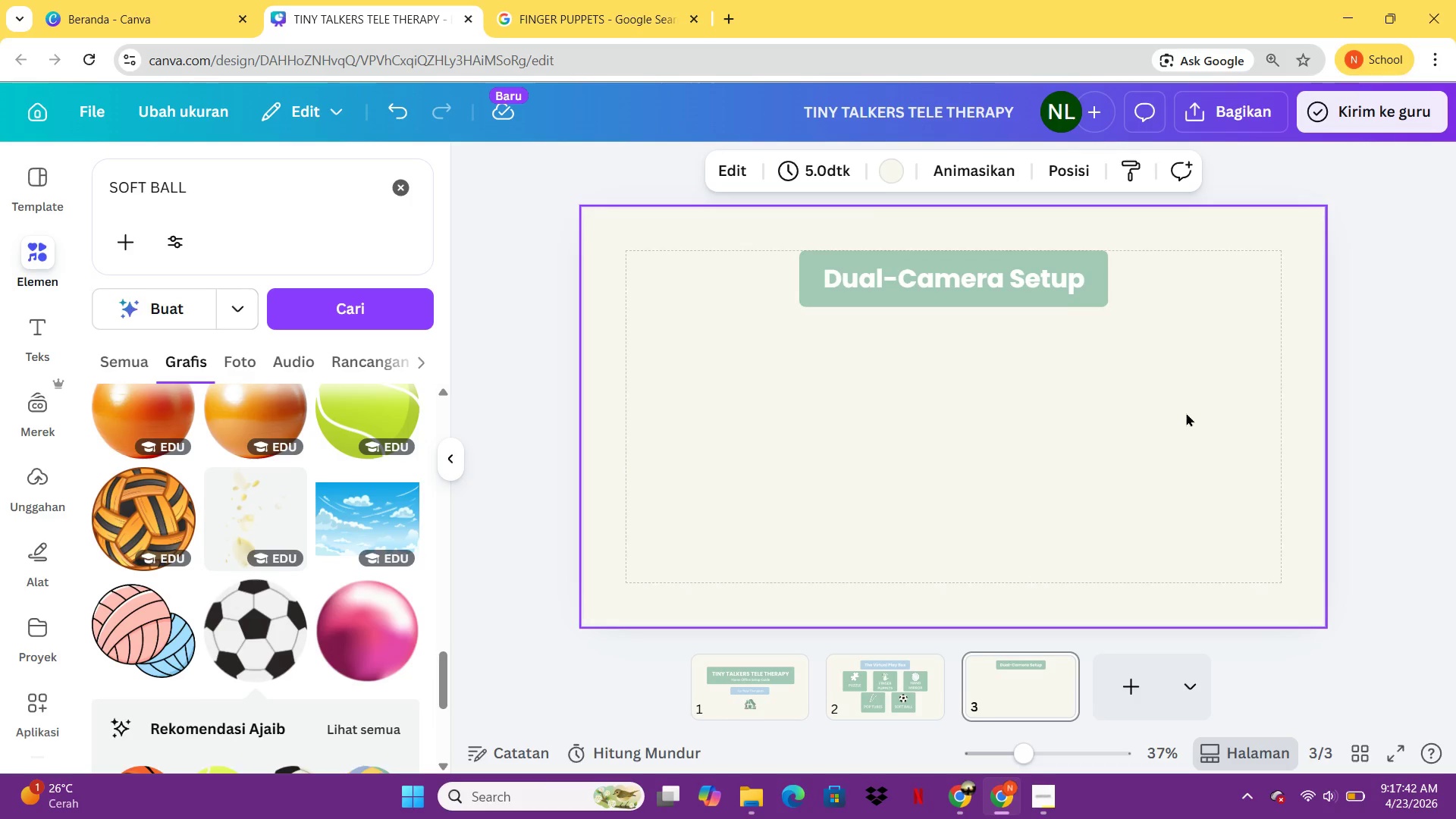 
wait(9.22)
 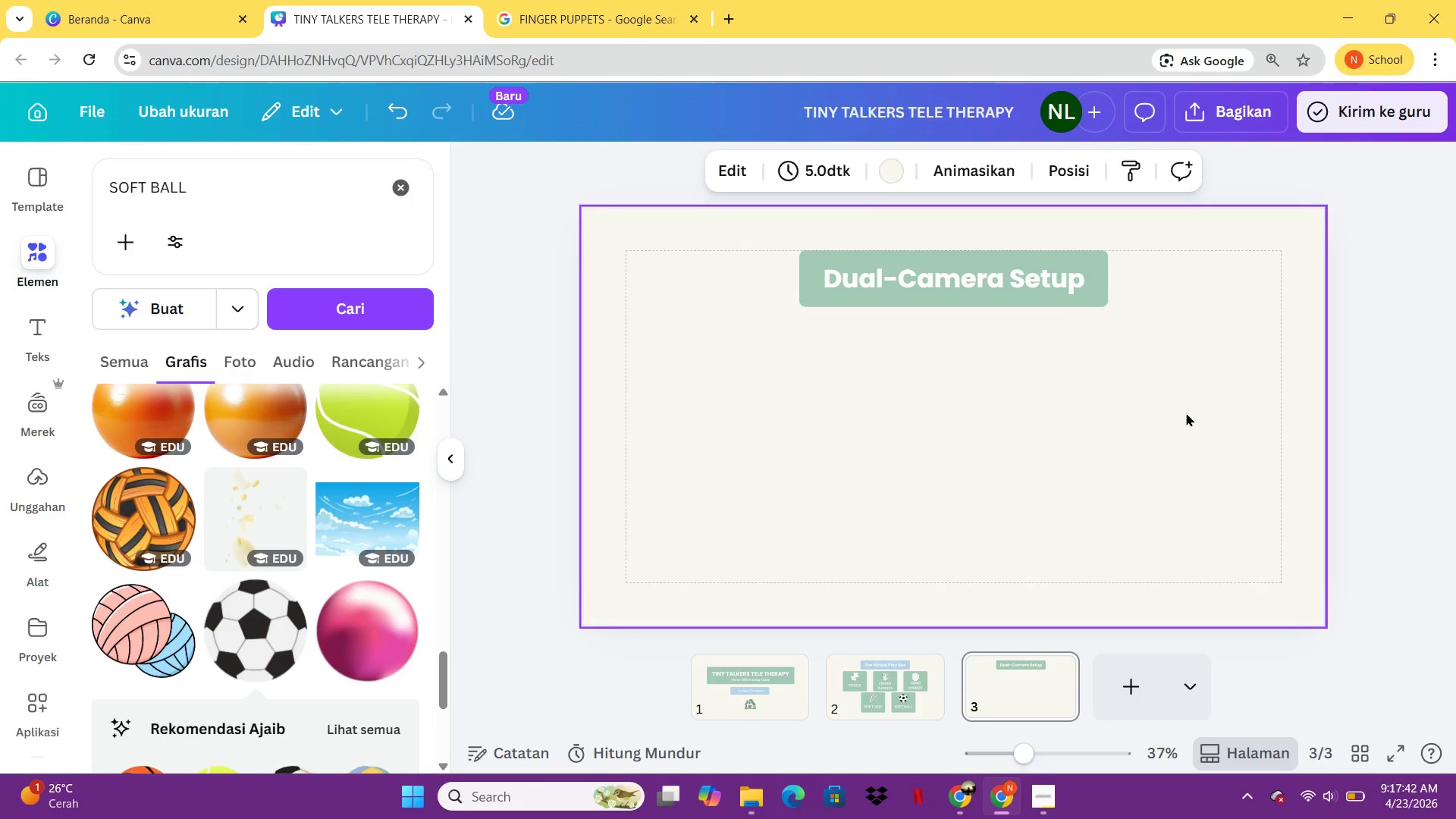 
left_click([908, 691])
 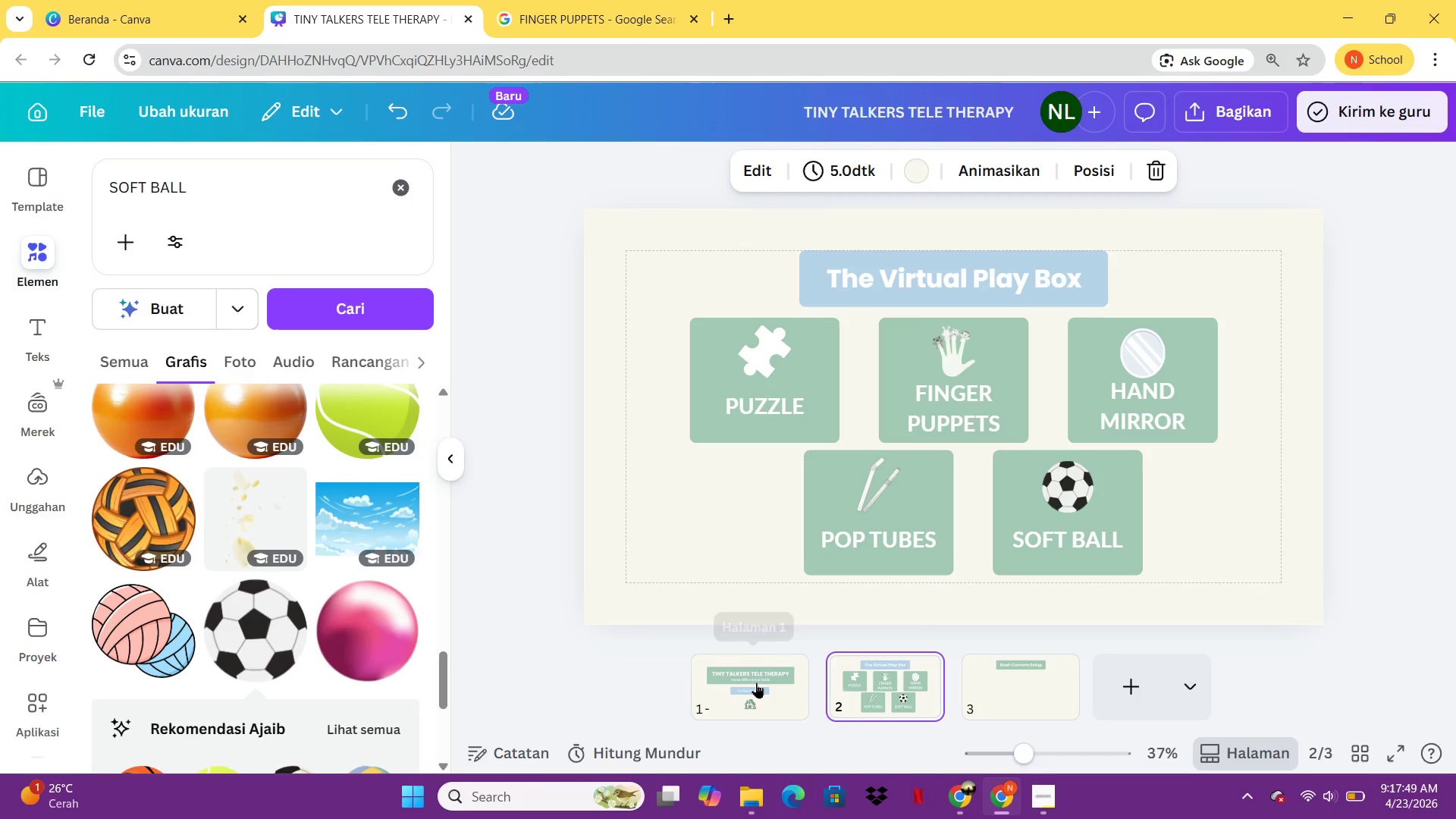 
left_click([819, 338])
 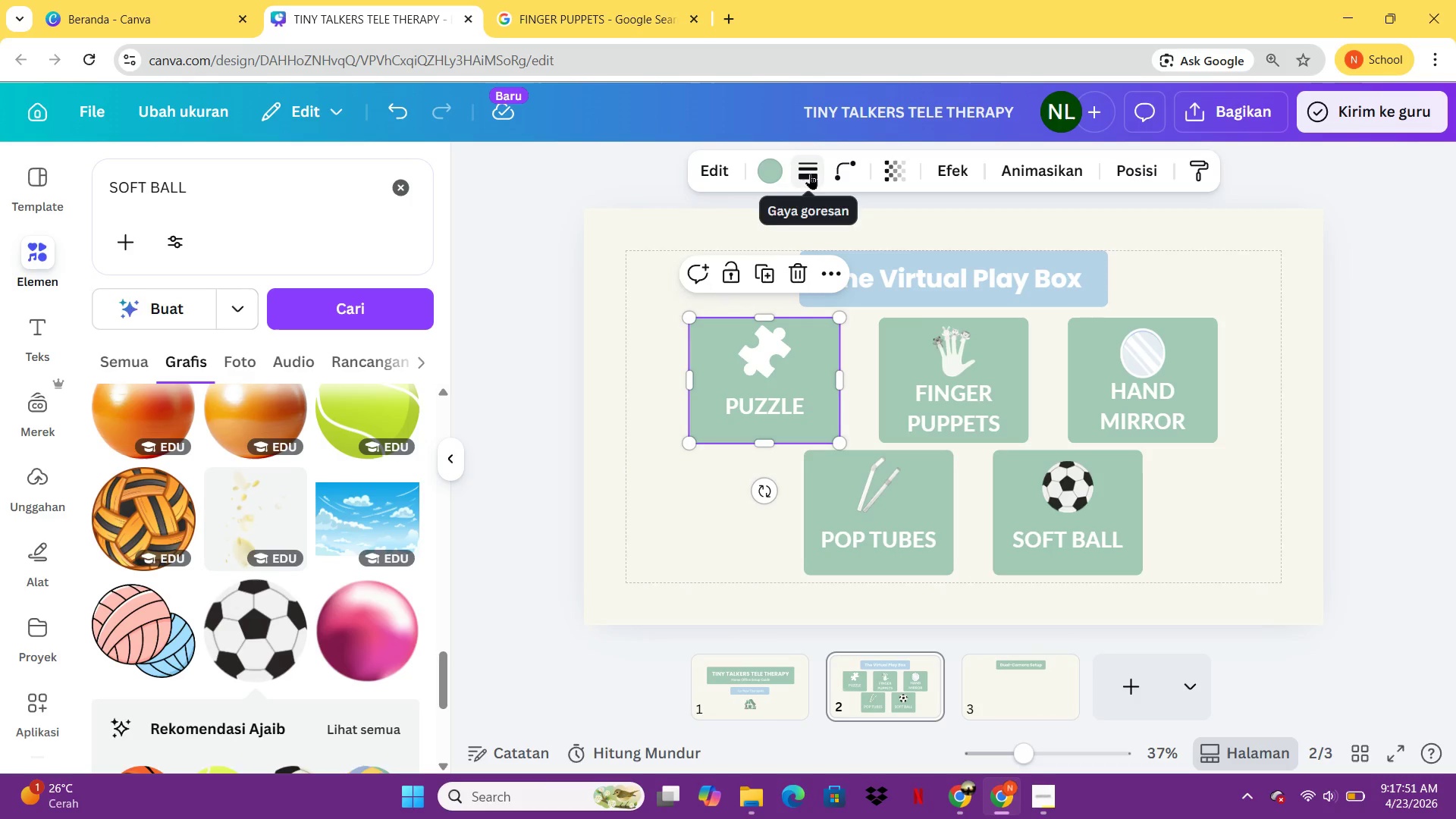 
left_click([810, 174])
 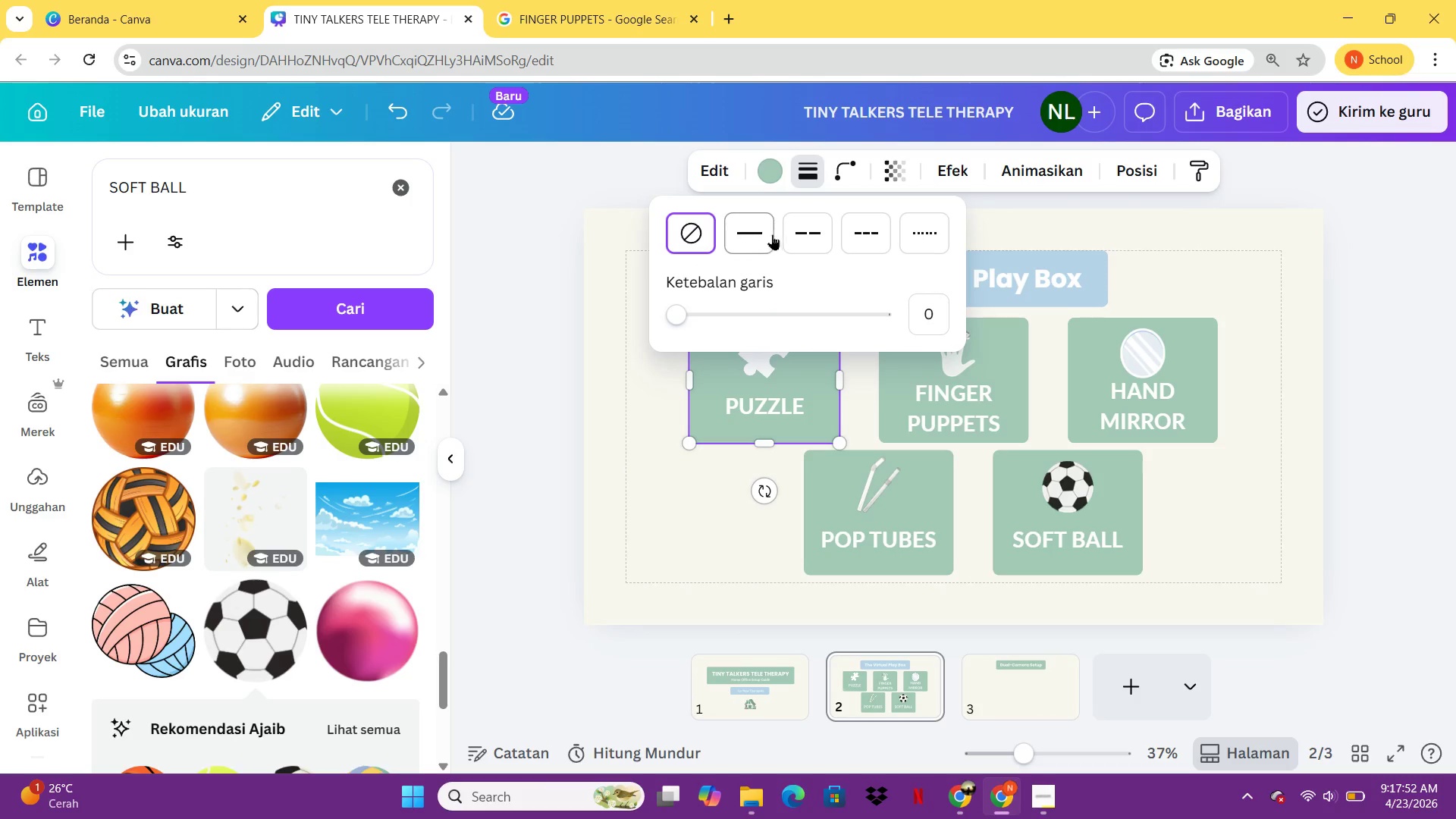 
left_click([743, 224])
 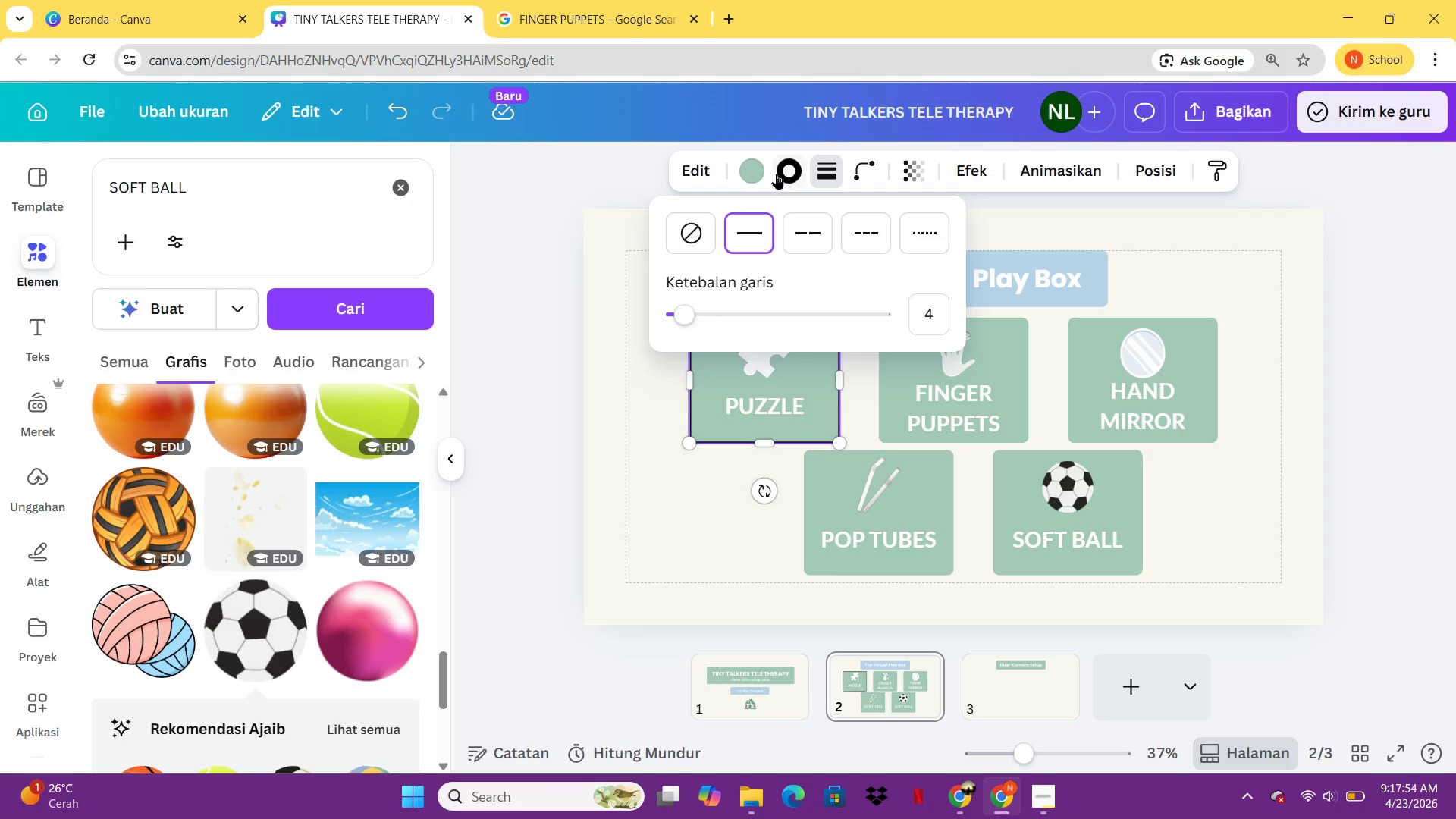 
left_click([776, 174])
 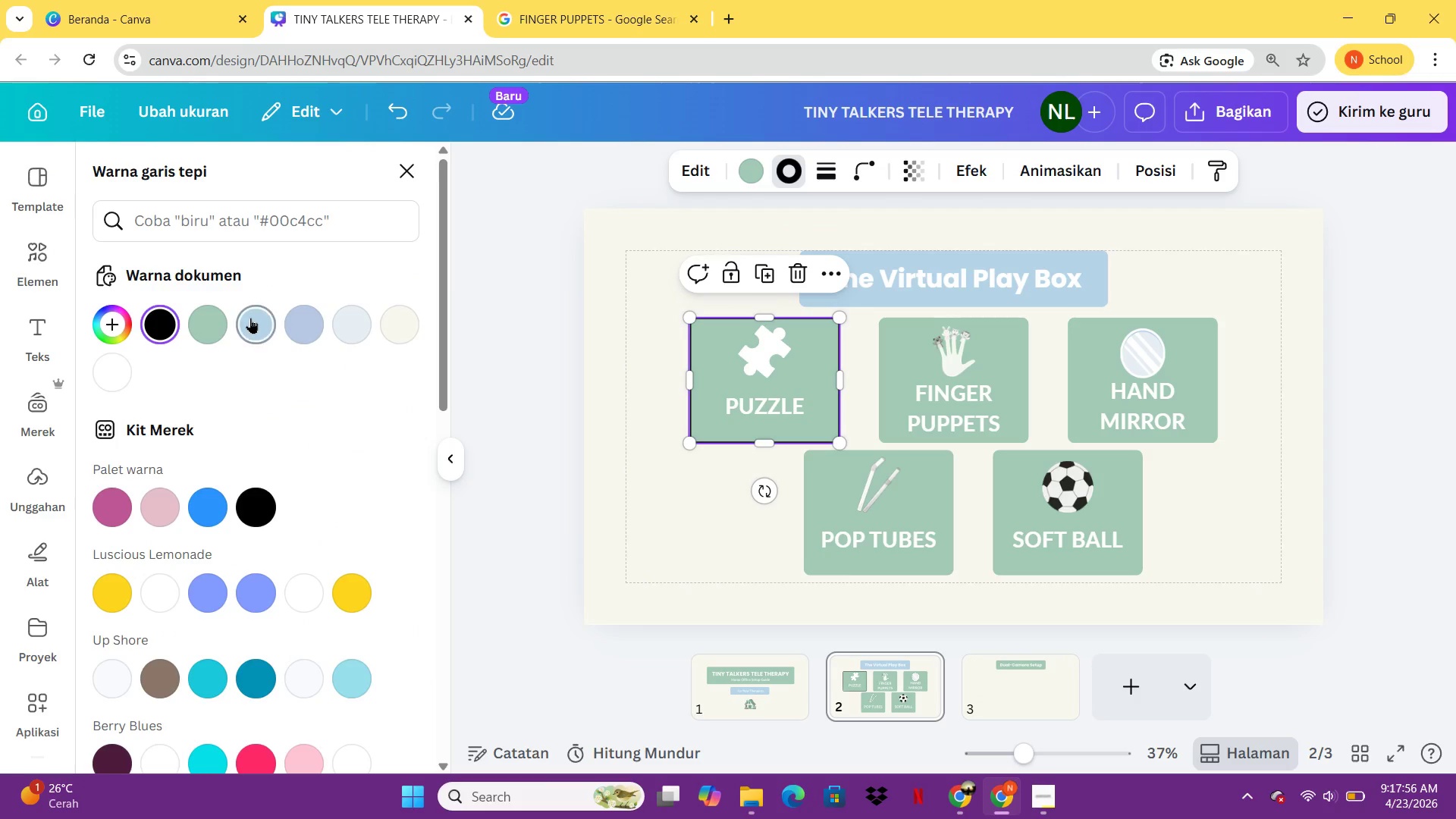 
left_click([257, 318])
 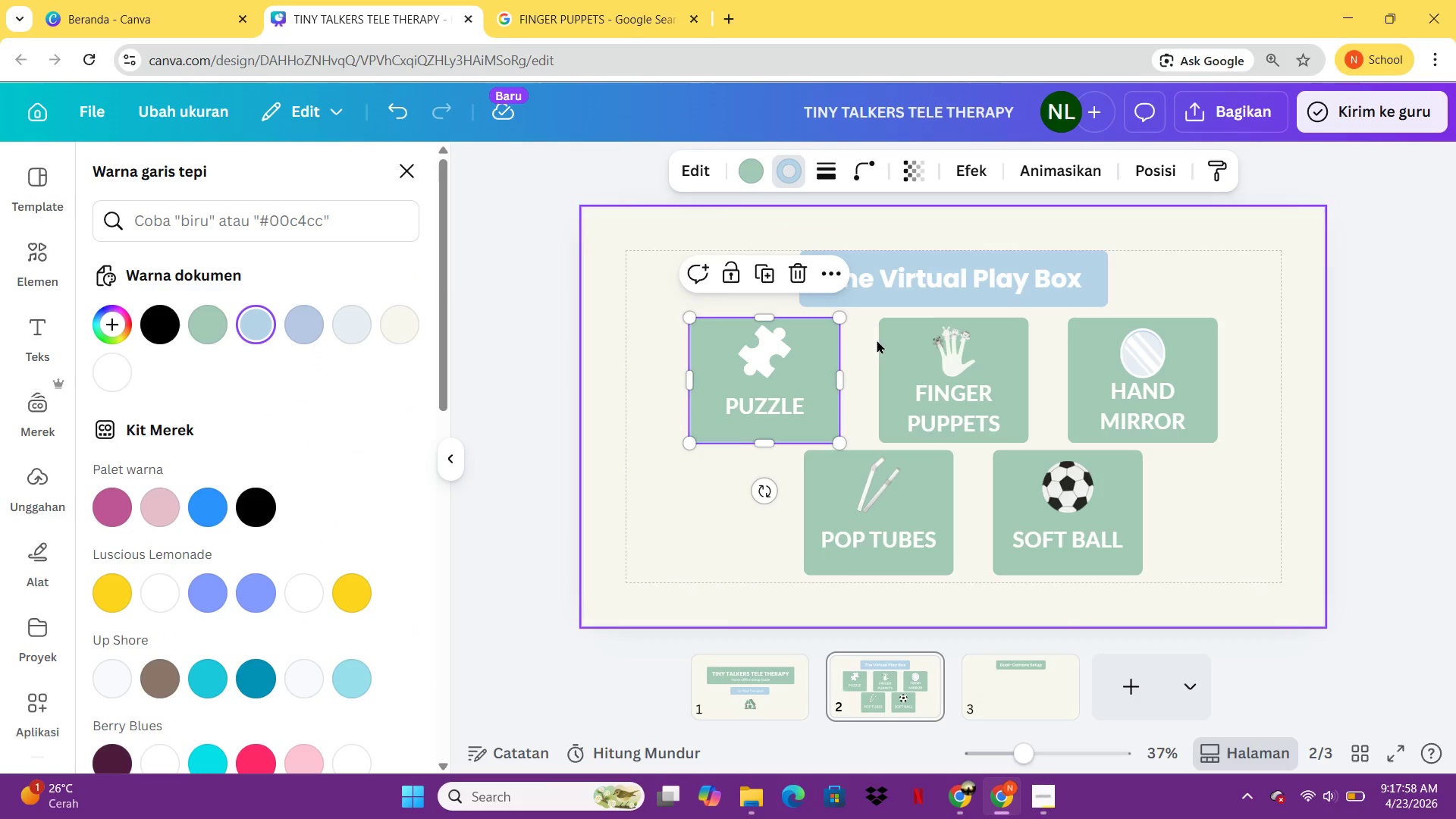 
left_click([883, 340])
 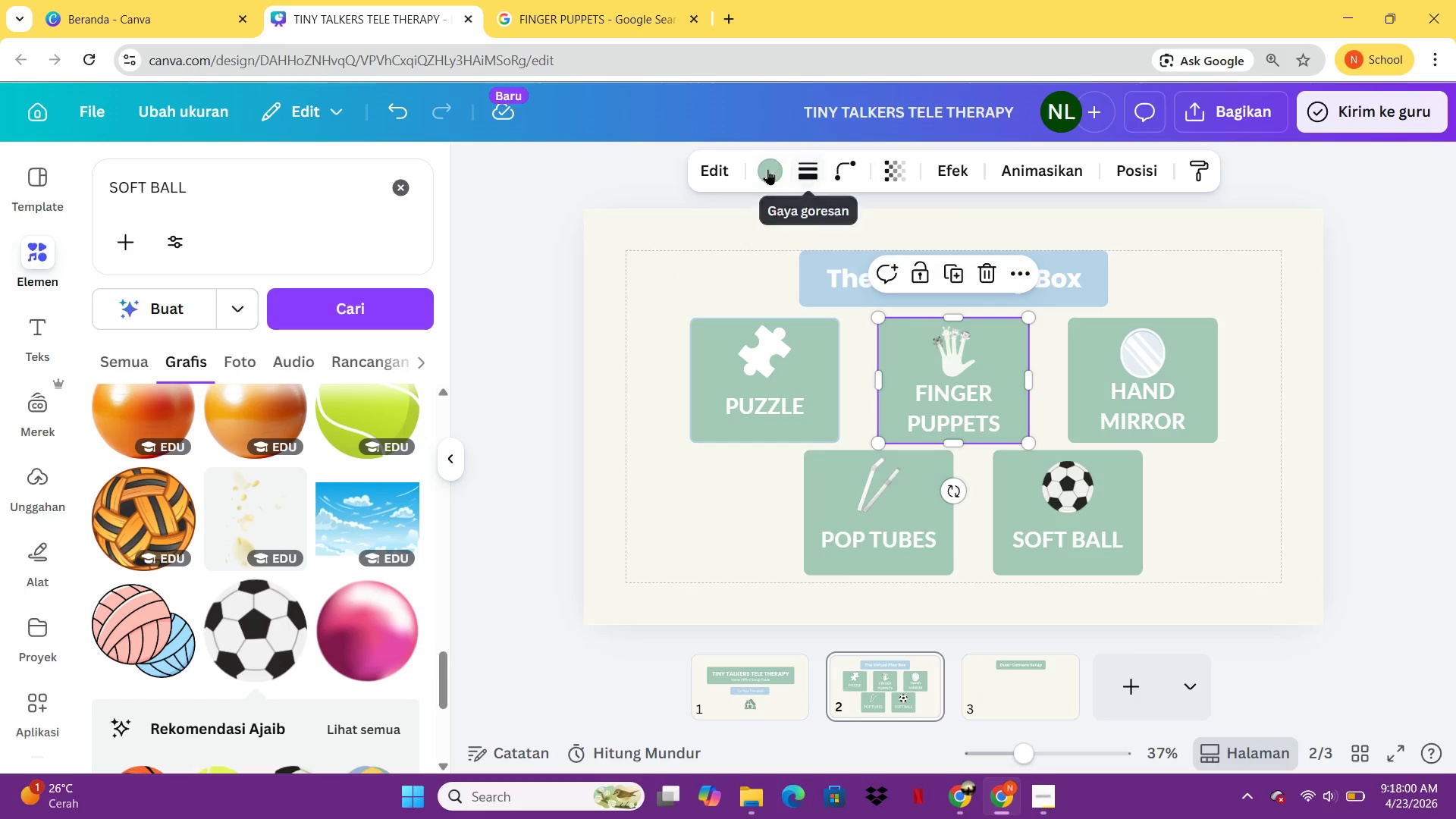 
left_click([766, 169])
 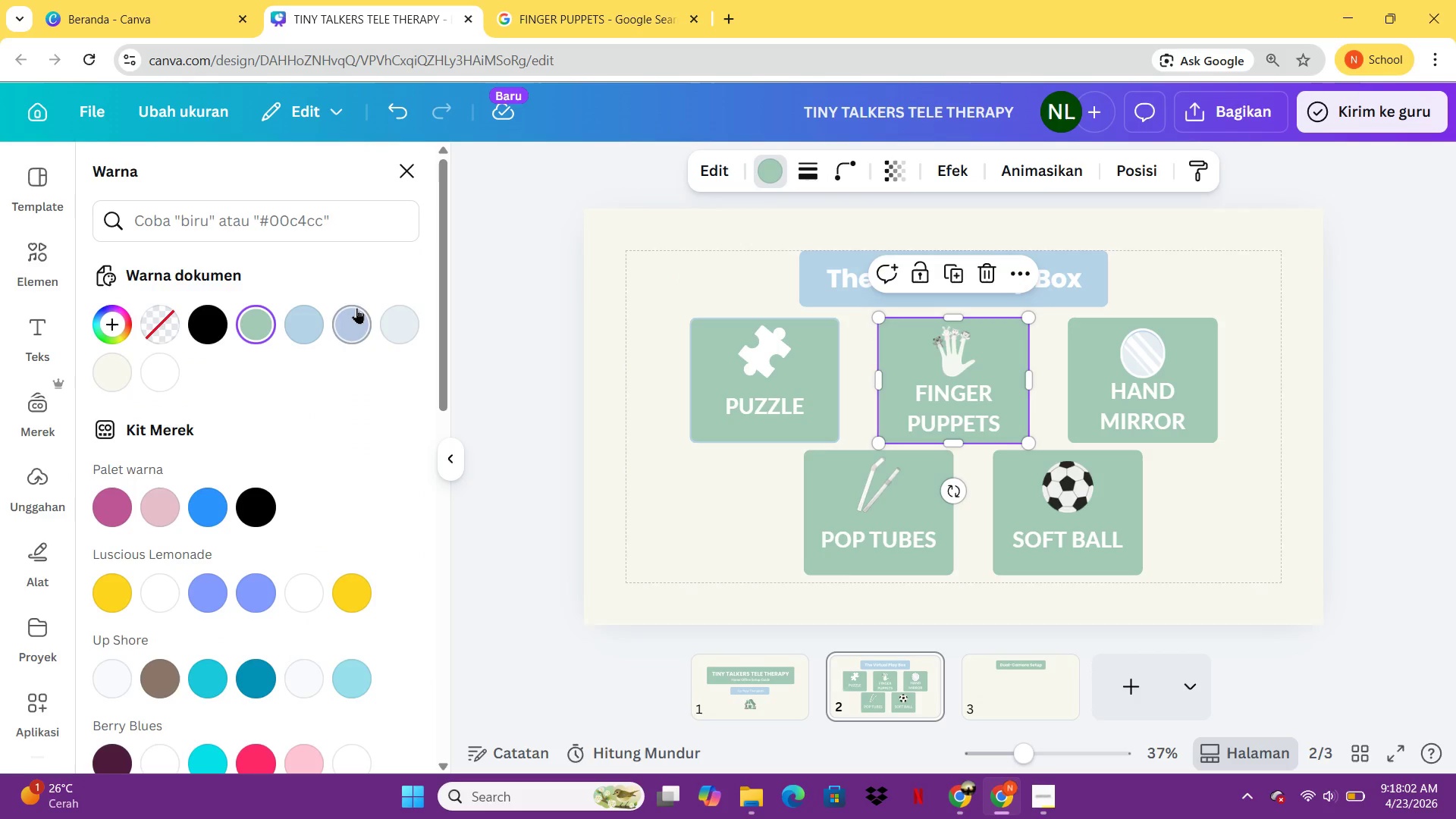 
hold_key(key=ShiftLeft, duration=2.34)
left_click([1094, 344])
 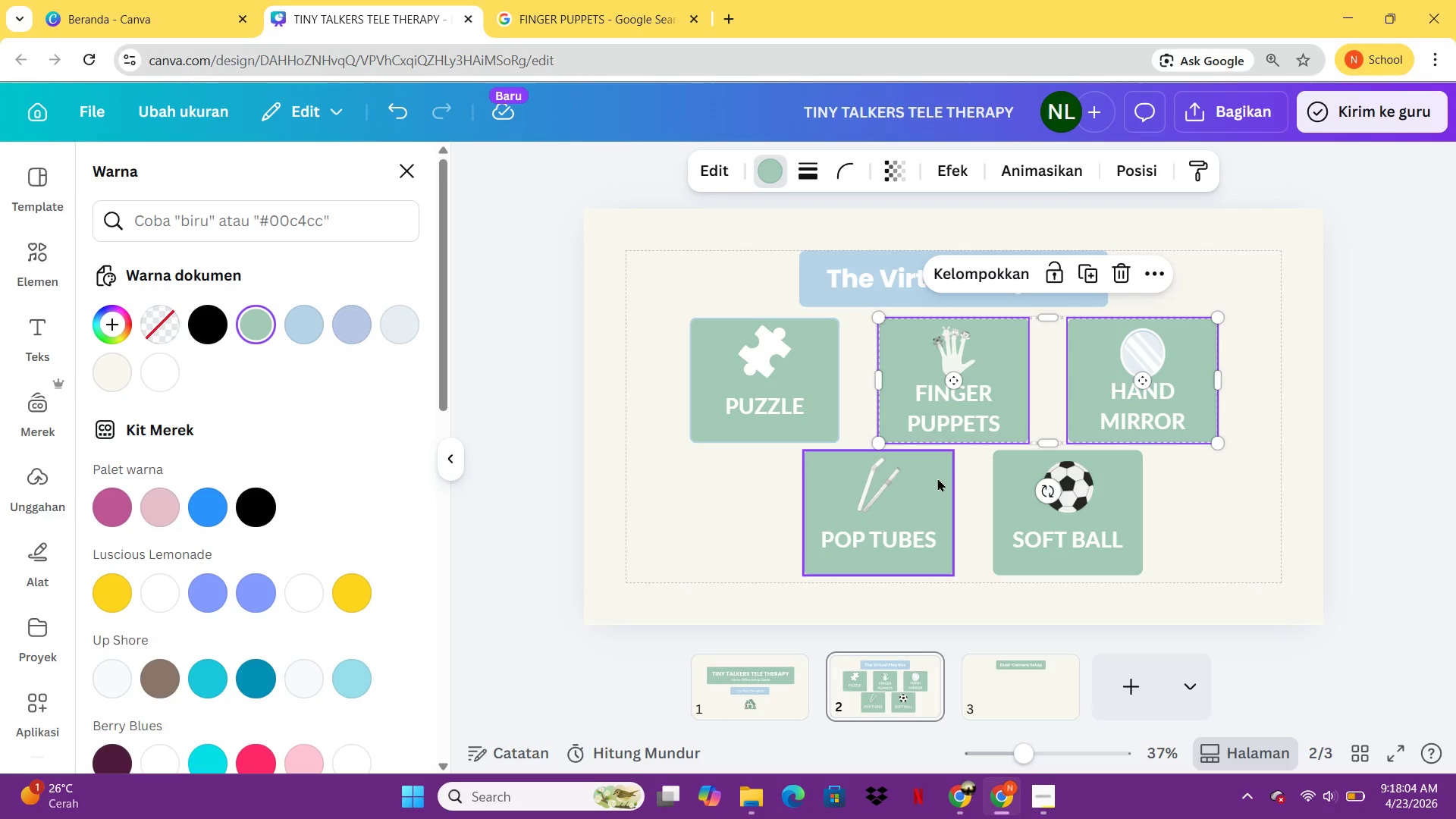 
left_click([937, 478])
 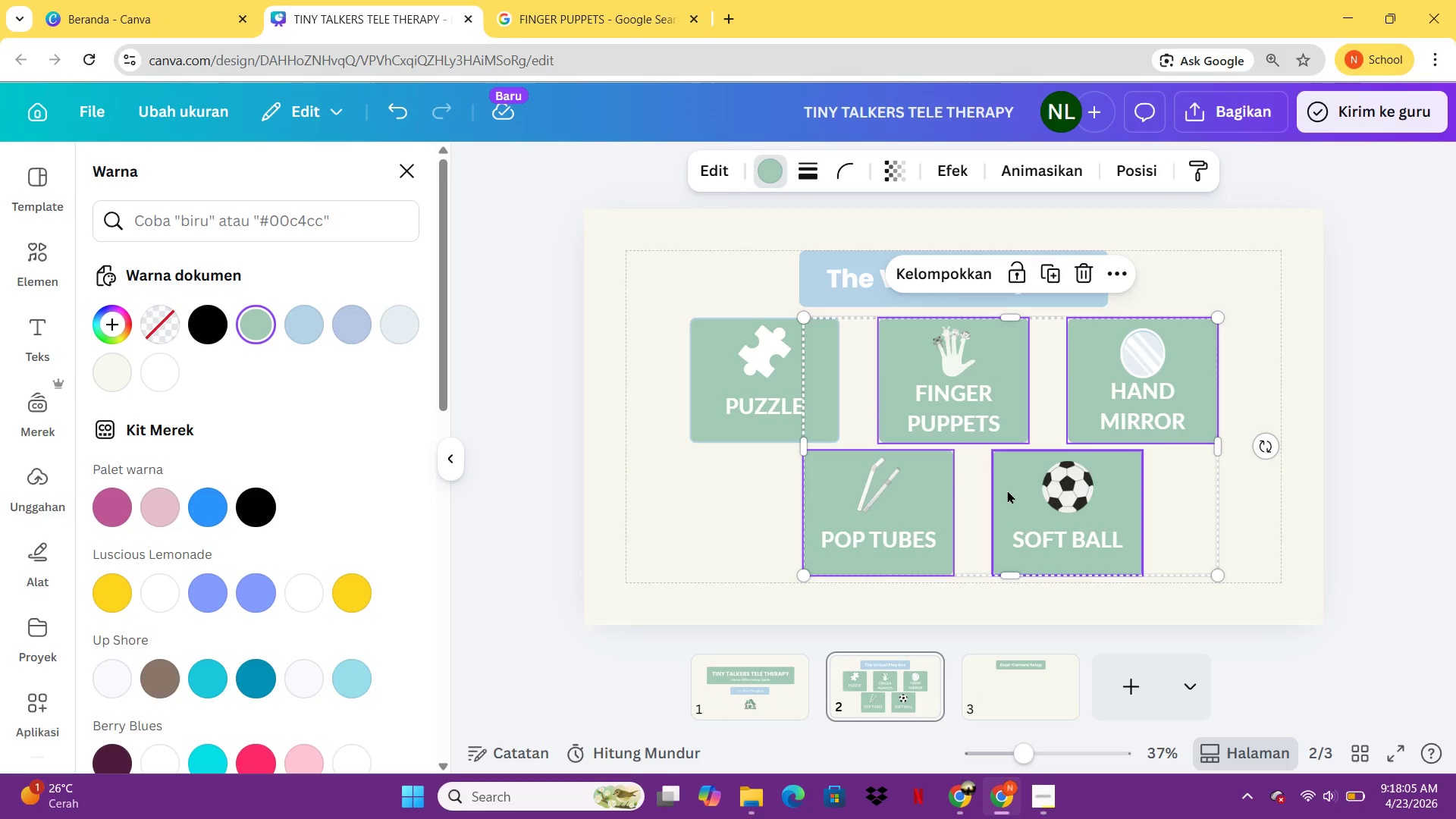 
left_click([1009, 491])
 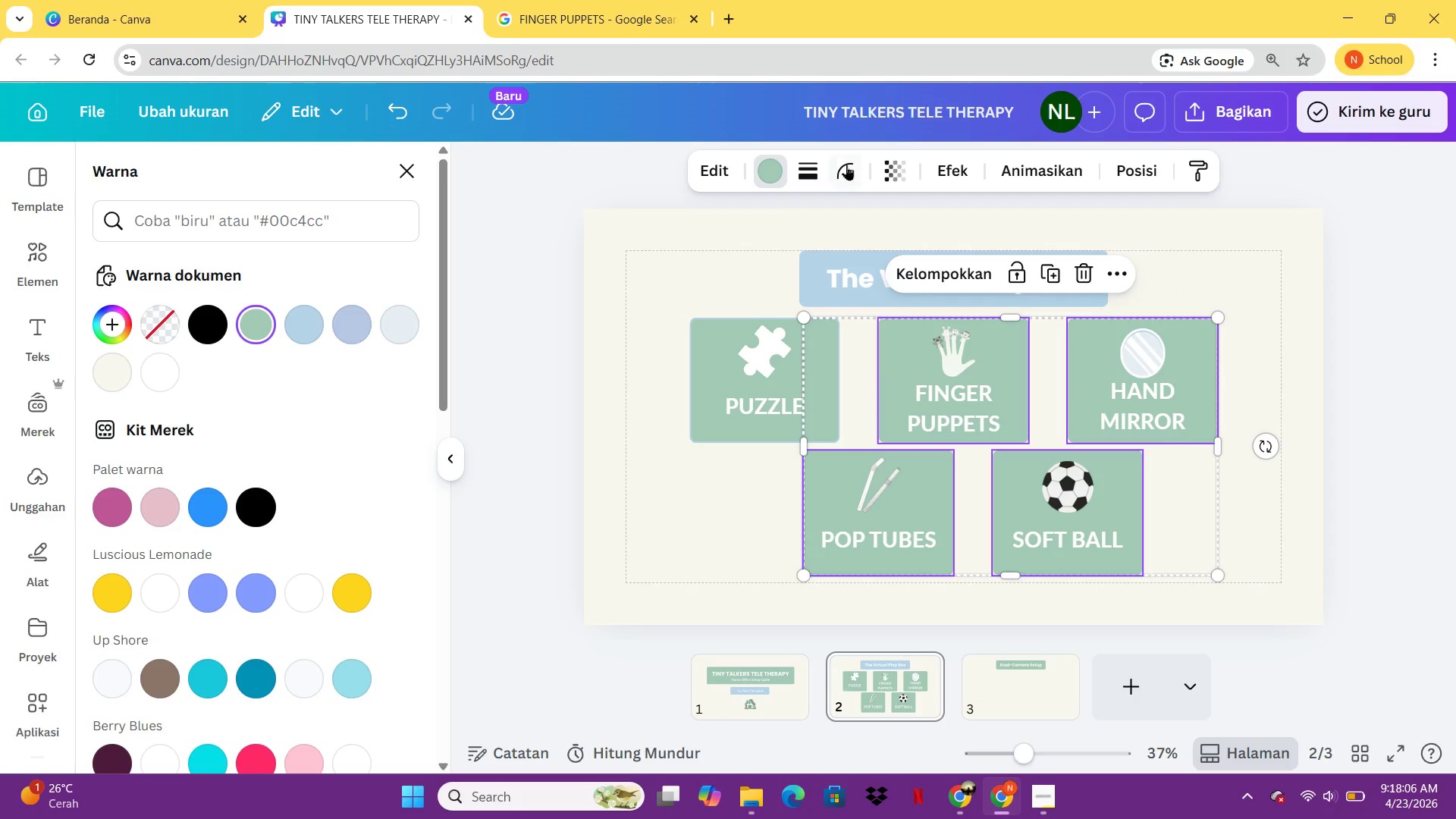 
left_click([817, 164])
 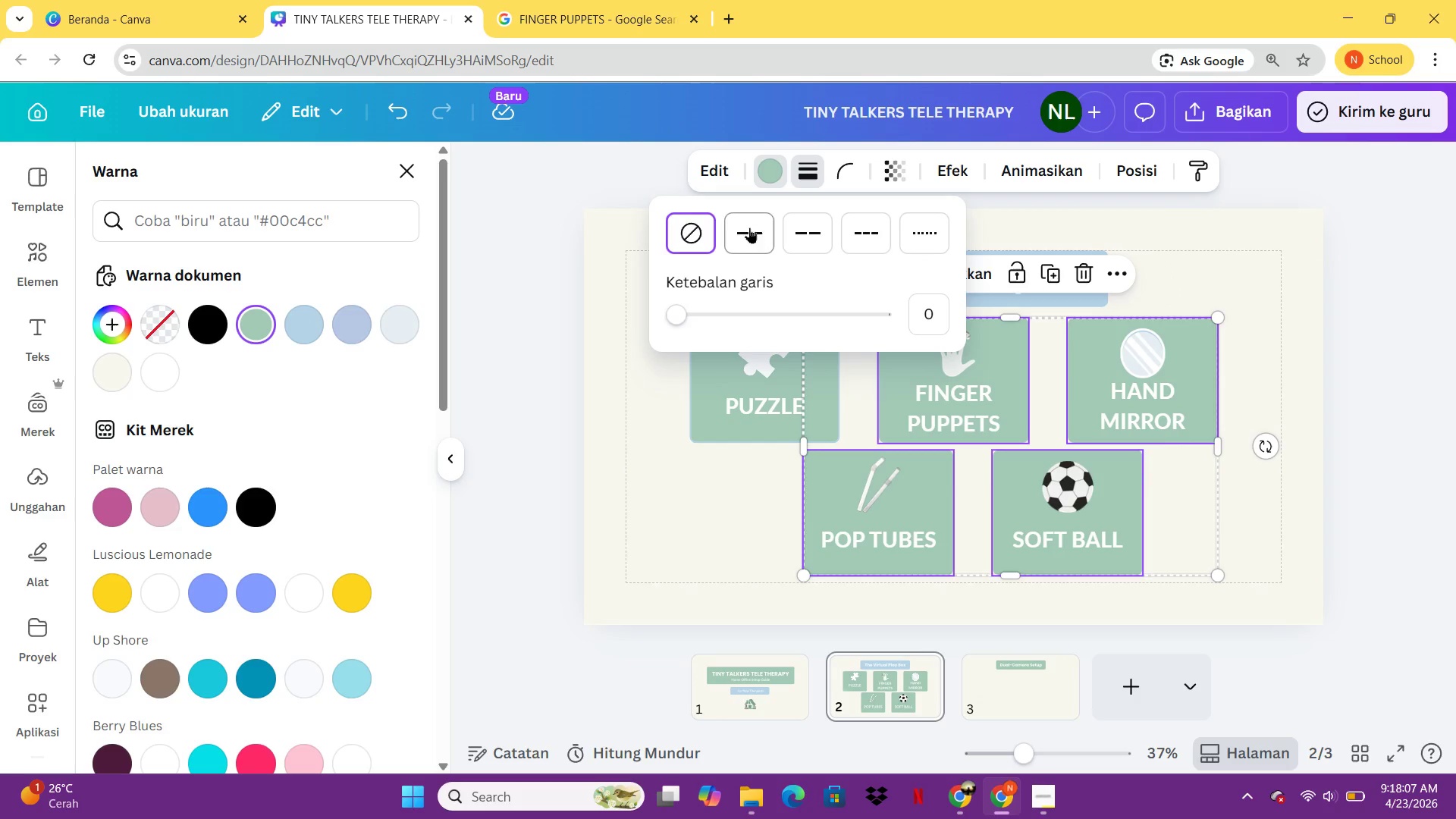 
left_click([737, 238])
 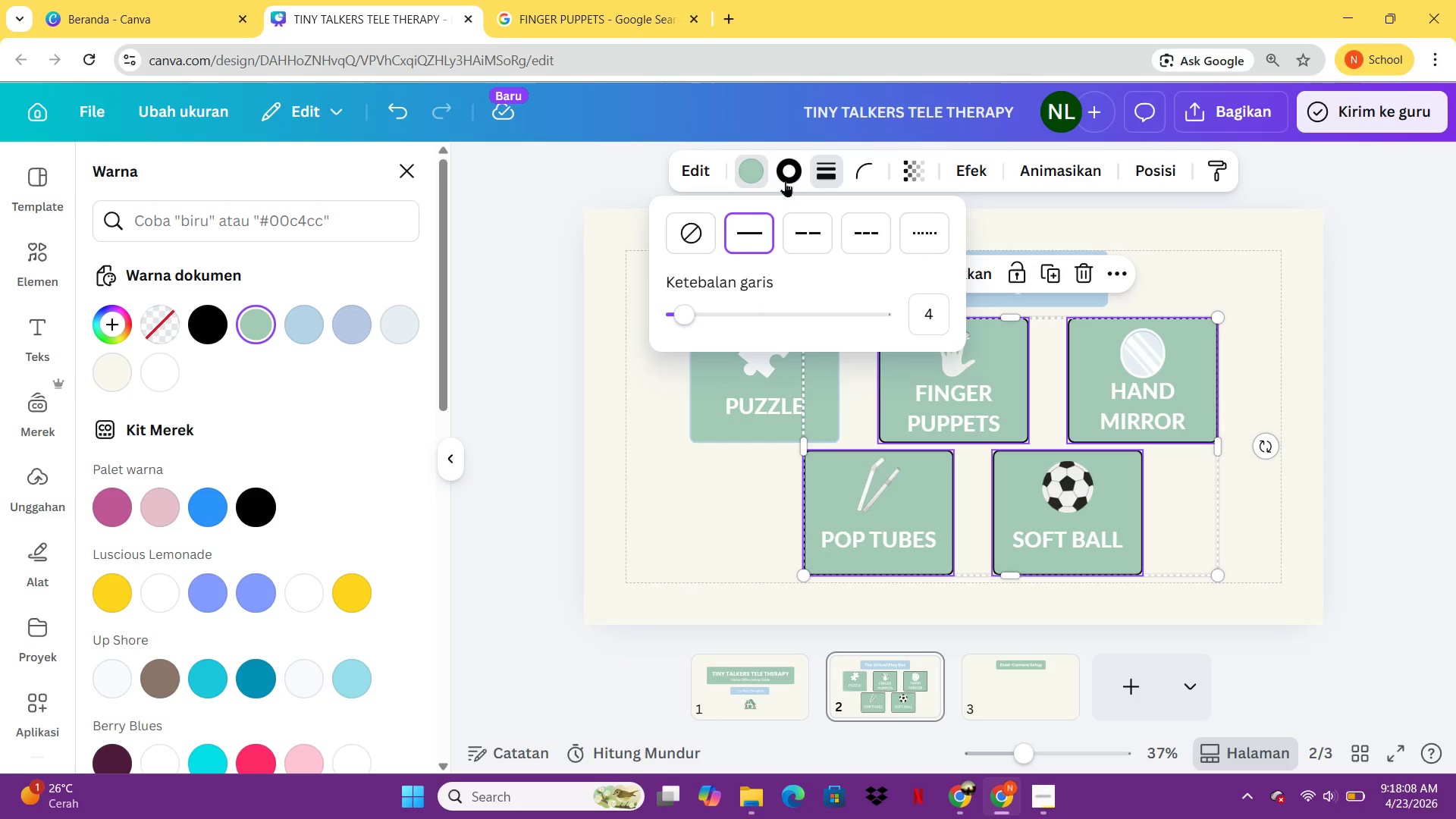 
left_click([788, 177])
 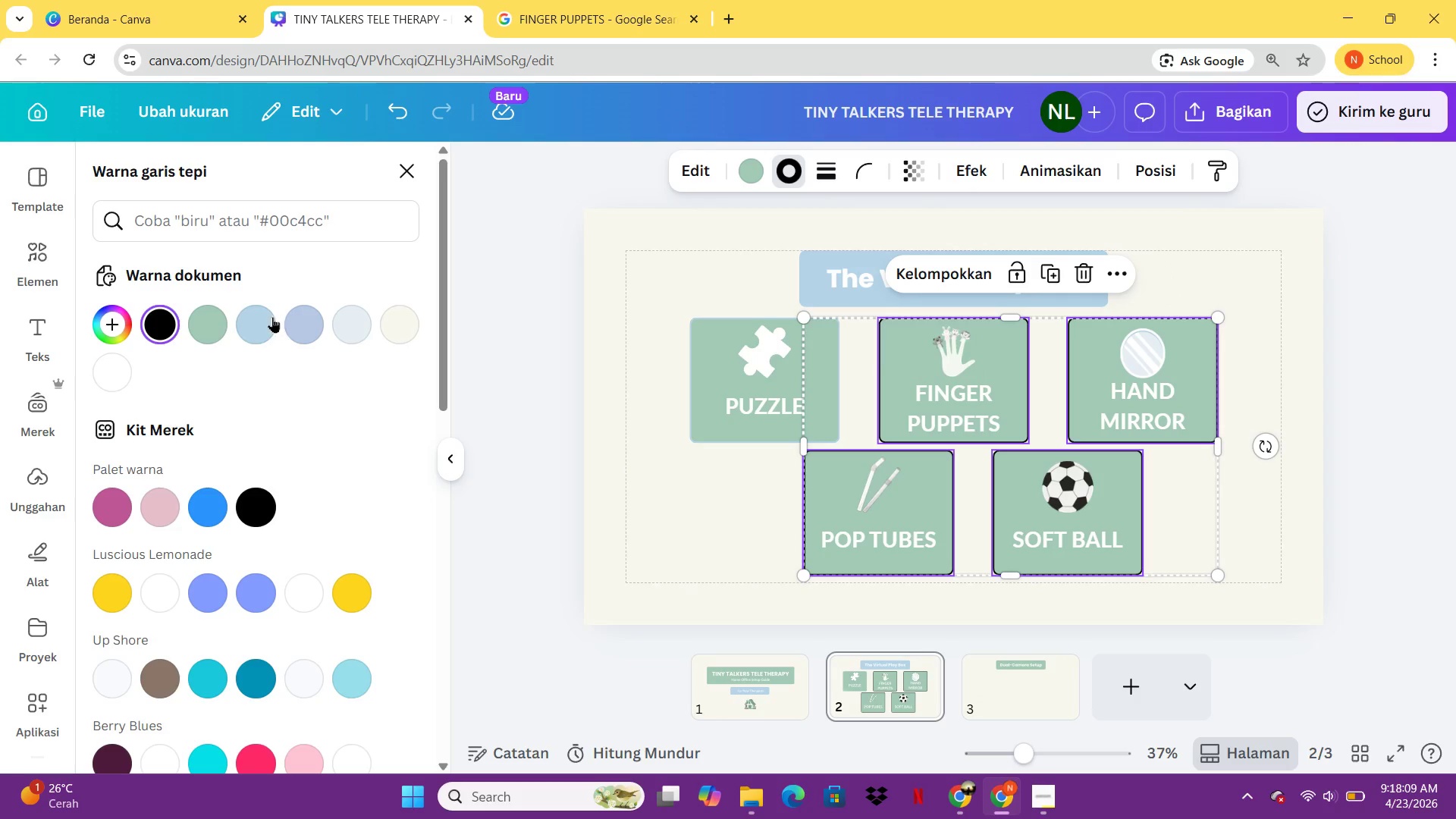 
left_click([263, 318])
 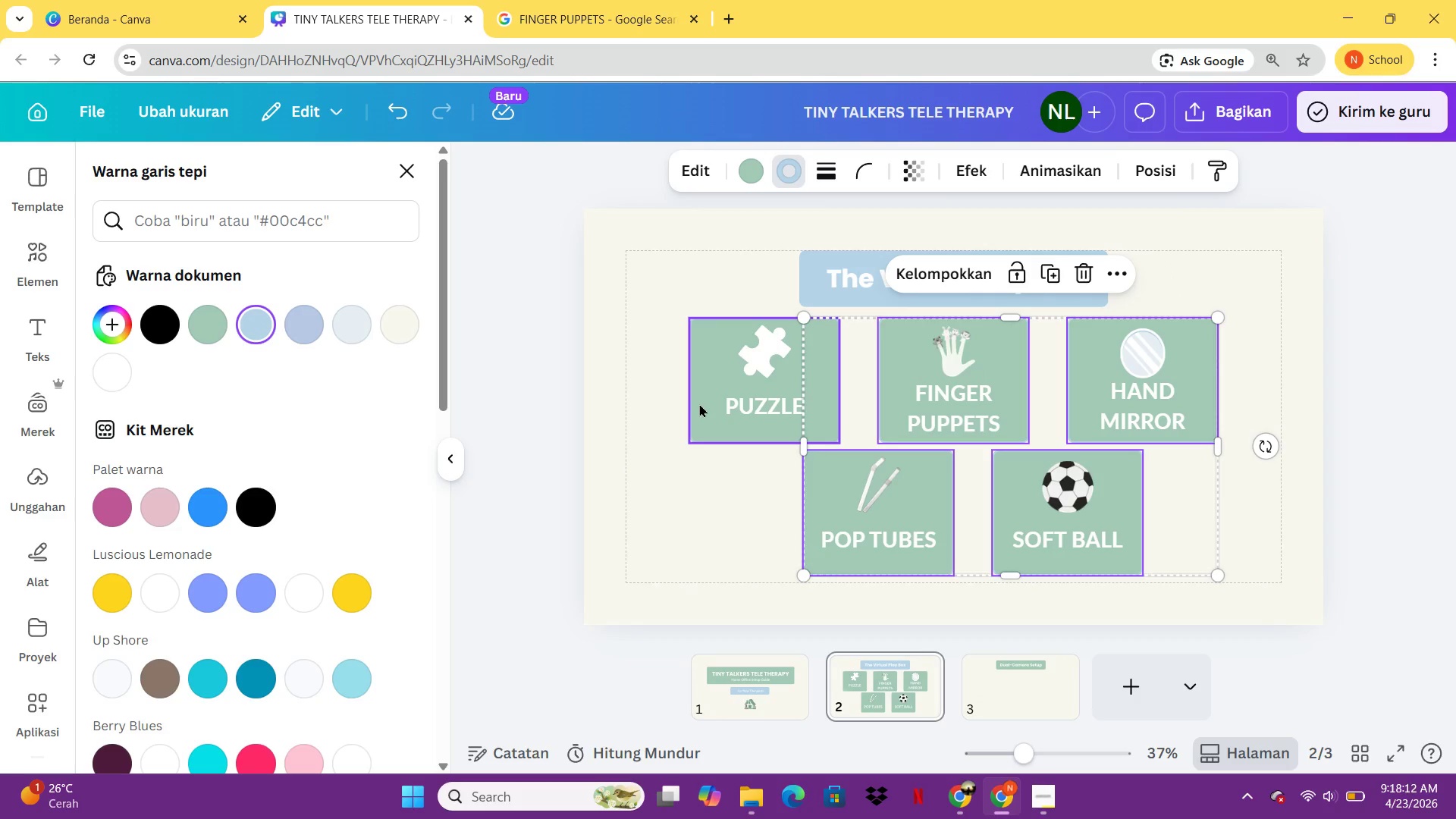 
hold_key(key=ShiftLeft, duration=0.84)
left_click([699, 403])
 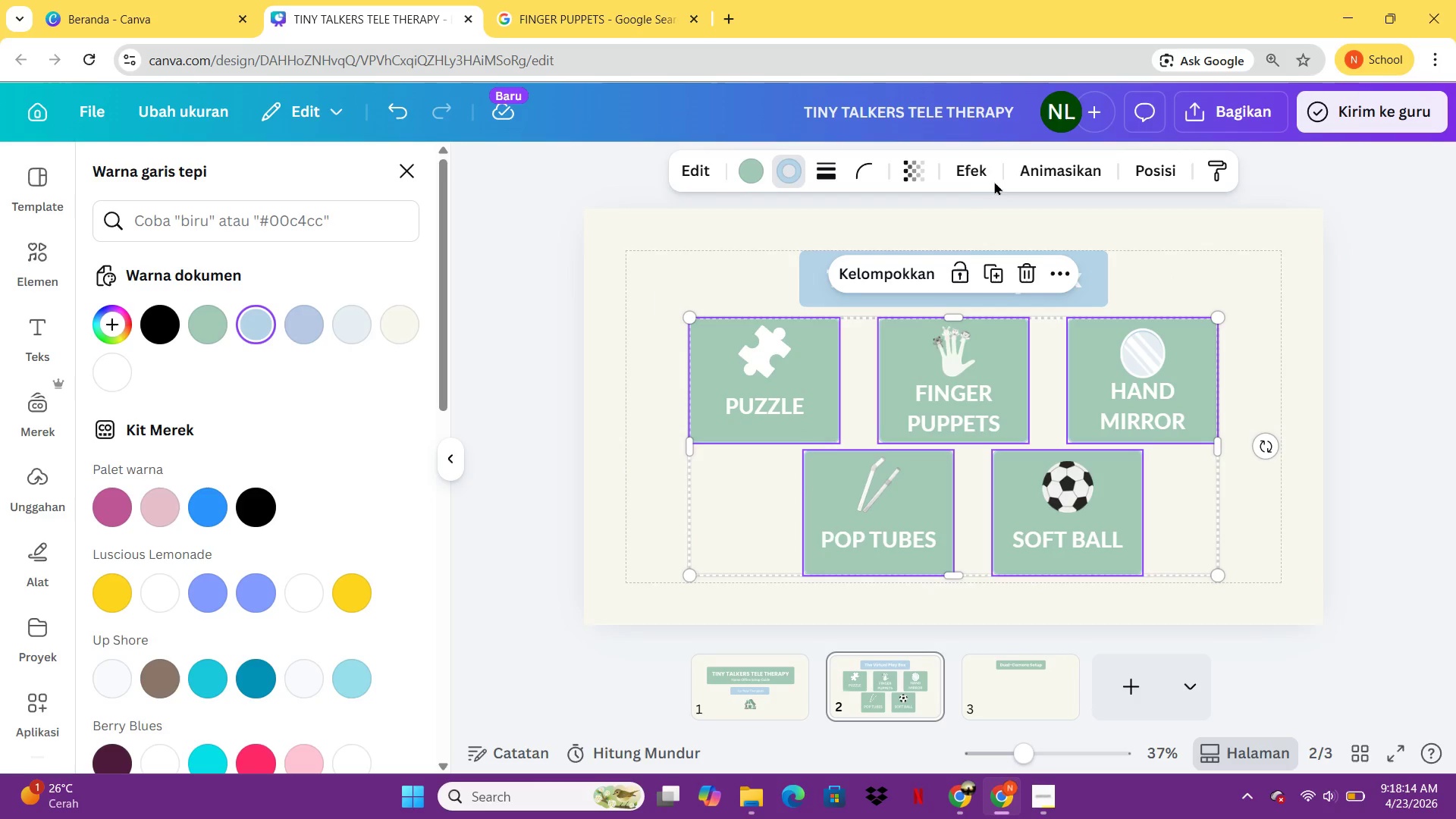 
left_click([973, 171])
 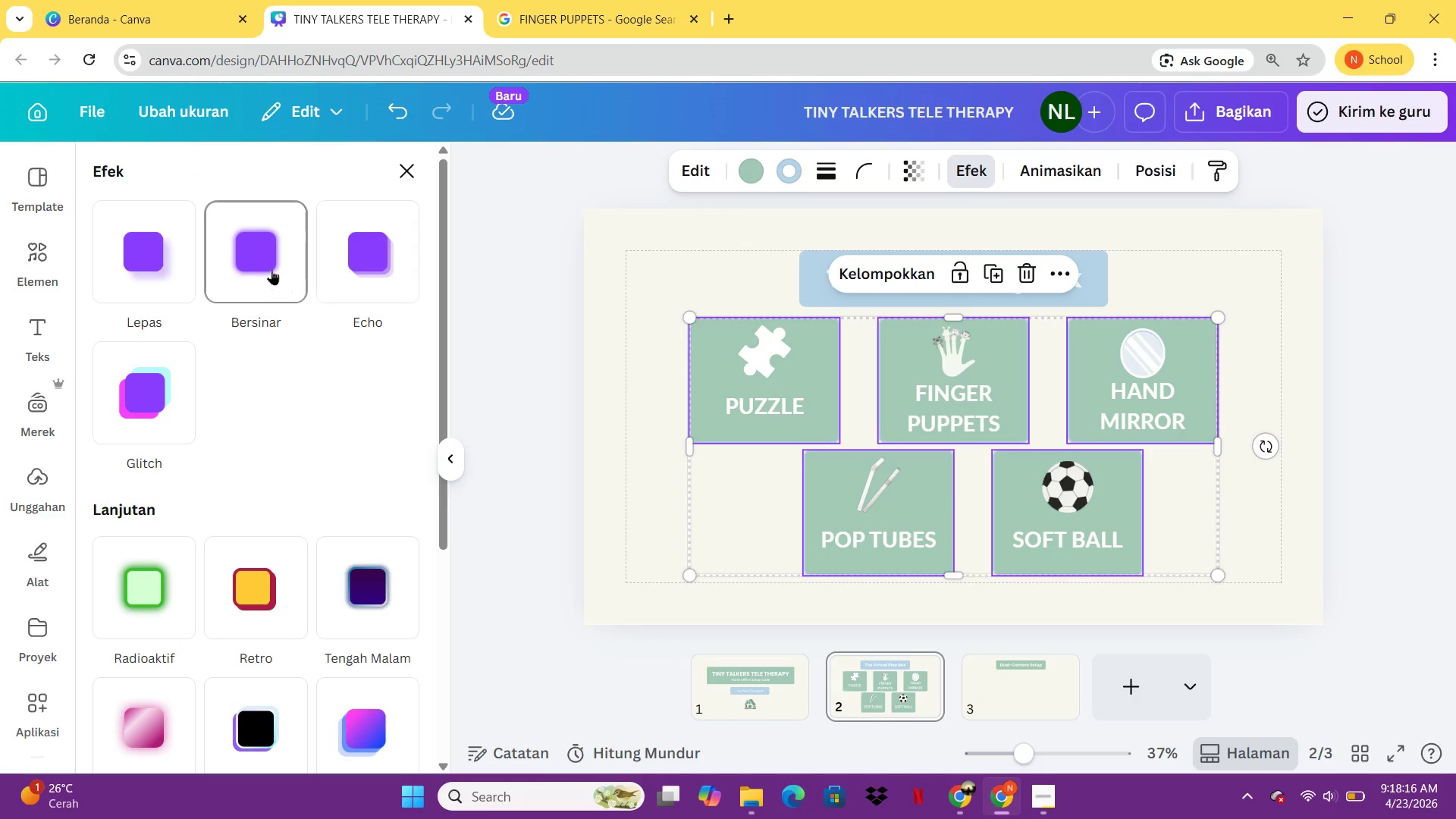 
left_click([269, 268])
 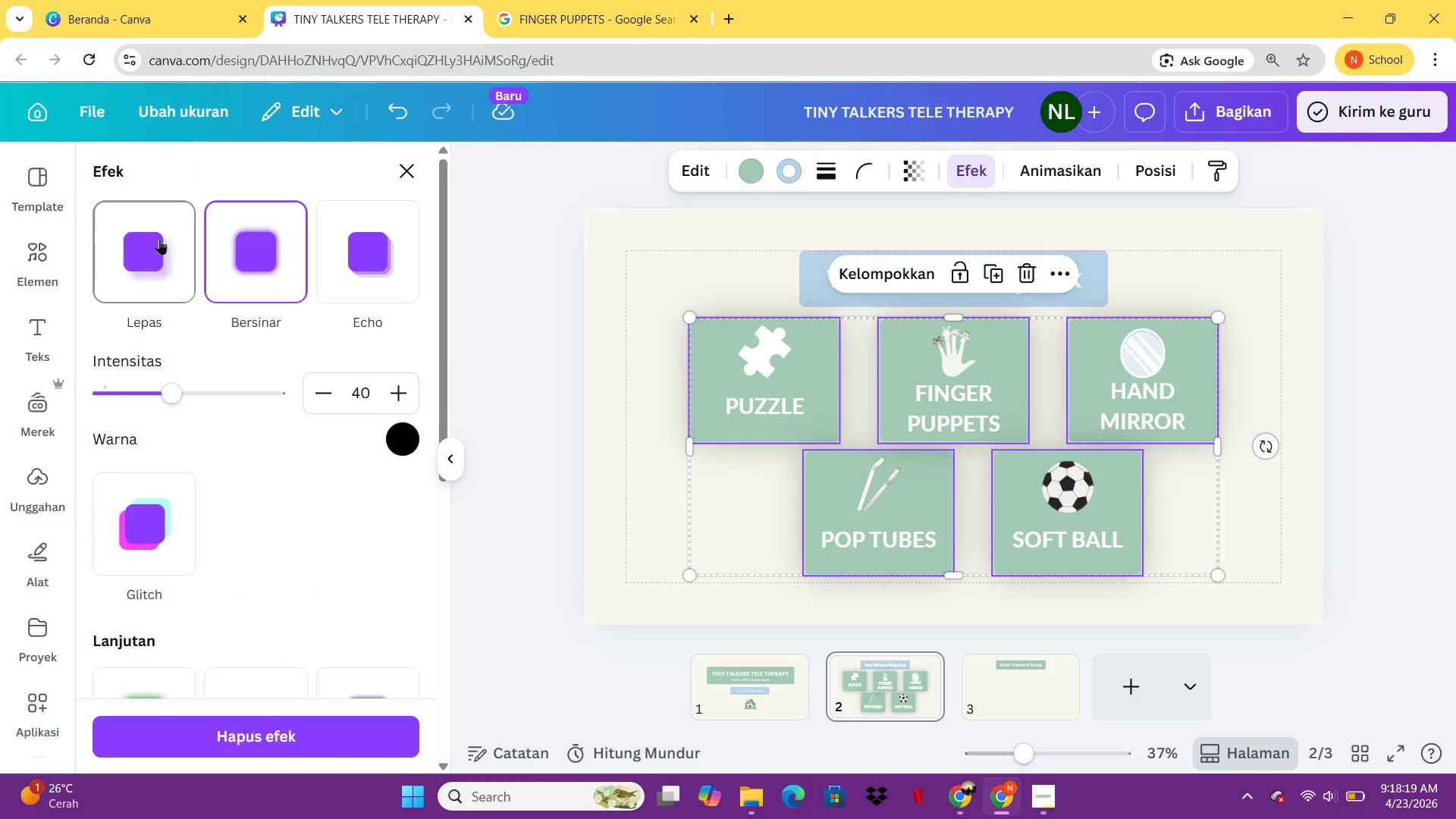 
left_click([159, 239])
 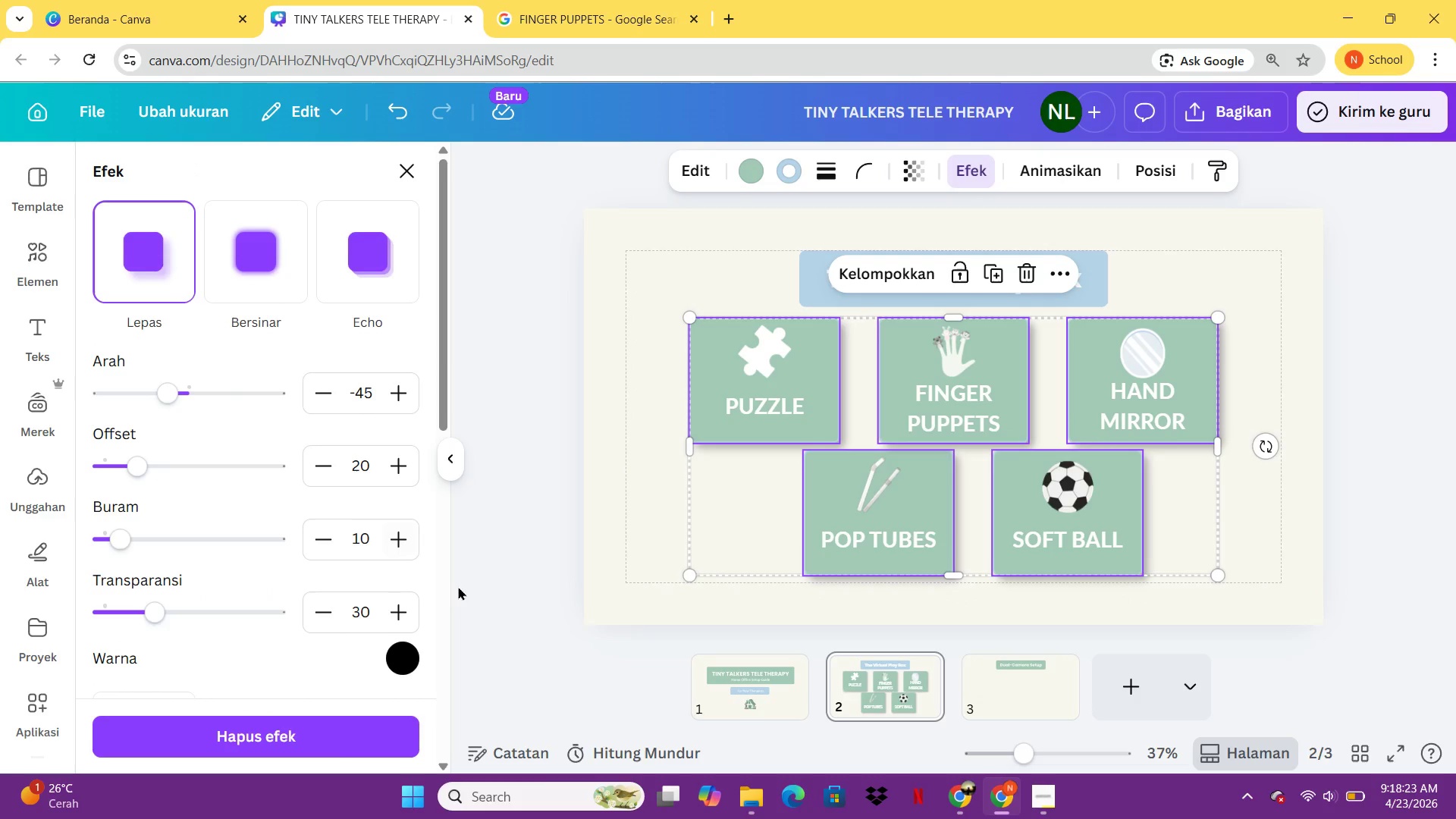 
left_click([487, 500])
 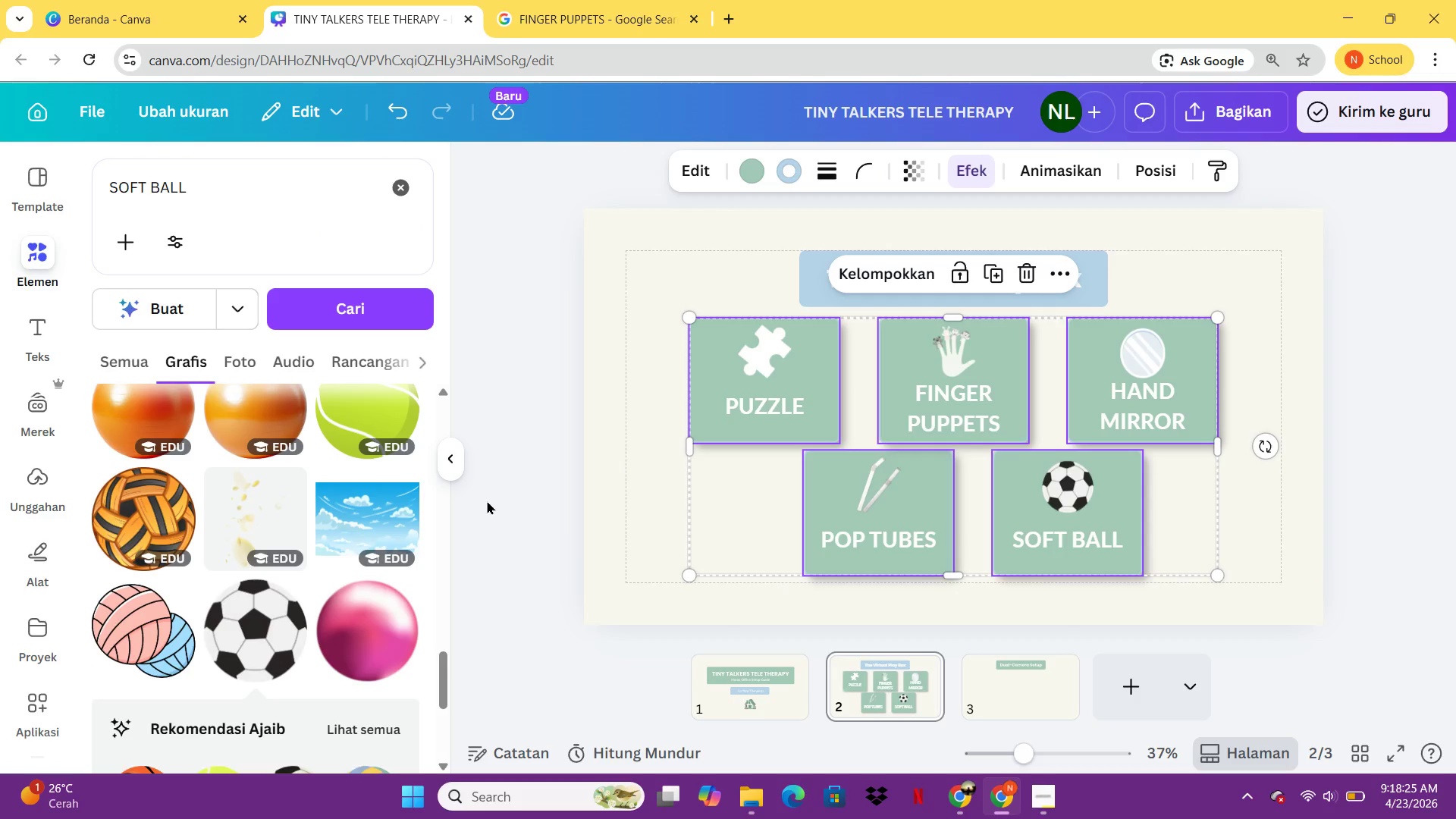 
left_click([487, 500])
 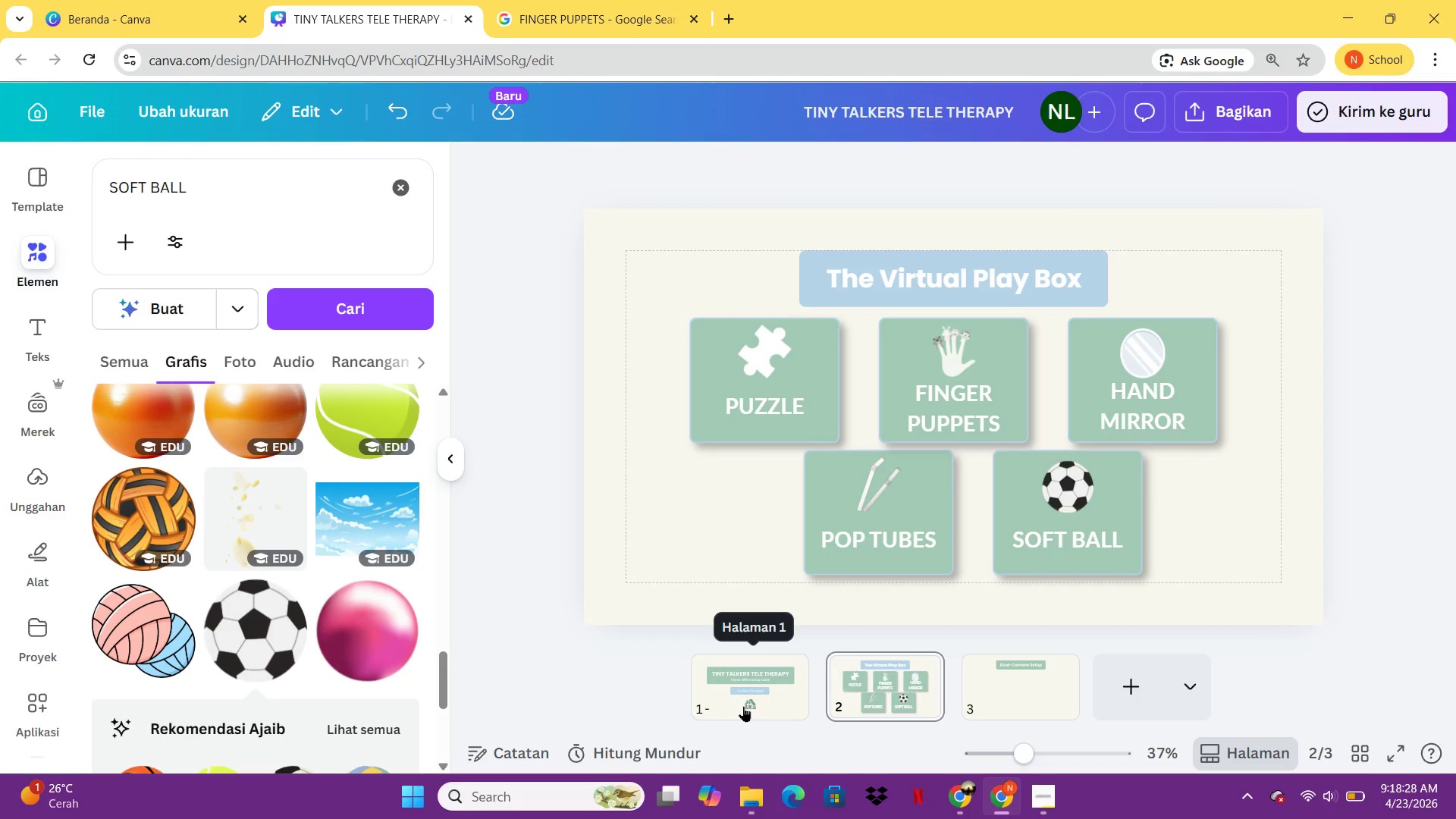 
left_click([743, 706])
 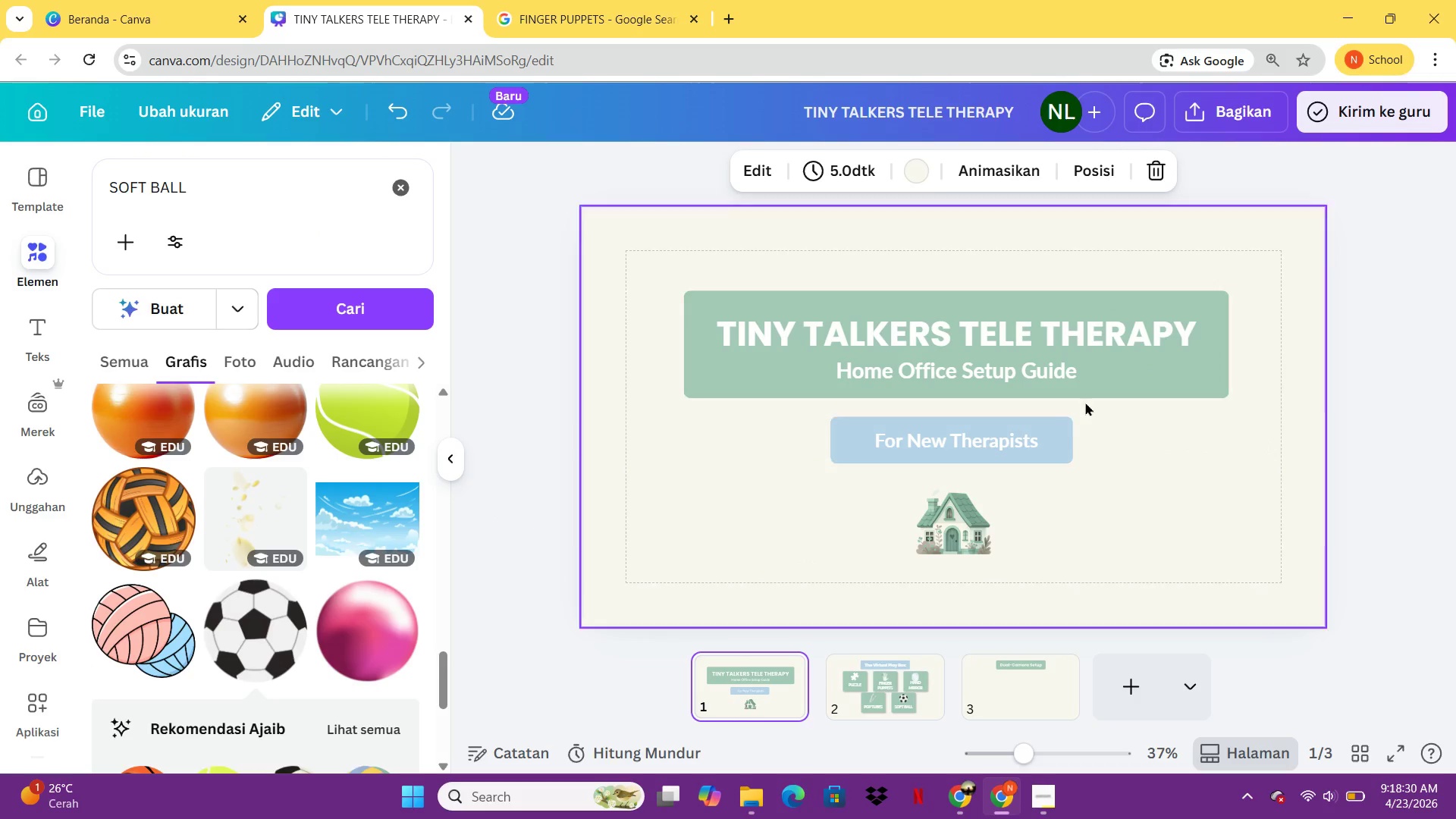 
left_click([1138, 382])
 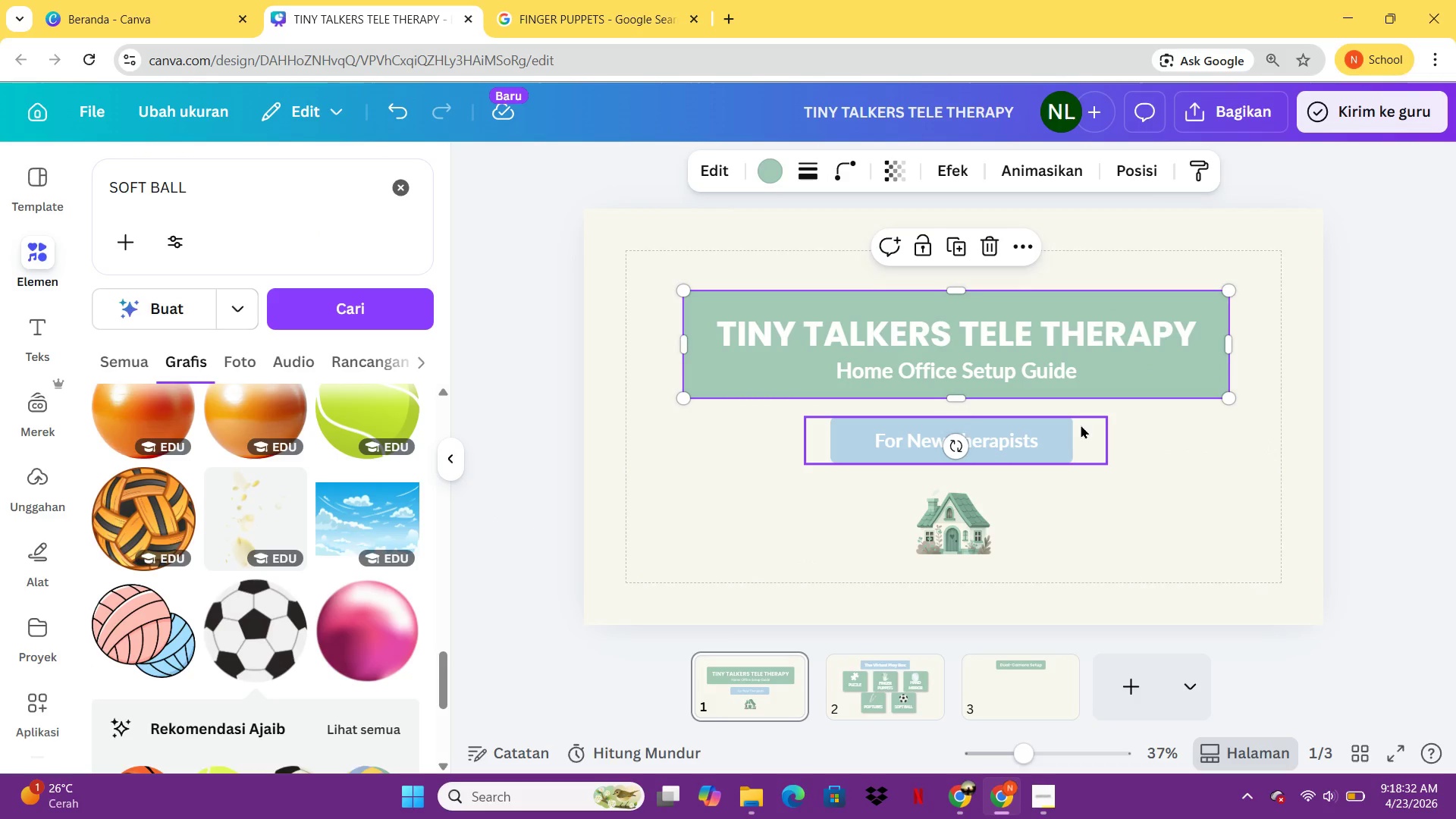 
hold_key(key=ShiftLeft, duration=0.47)
left_click([1081, 425])
 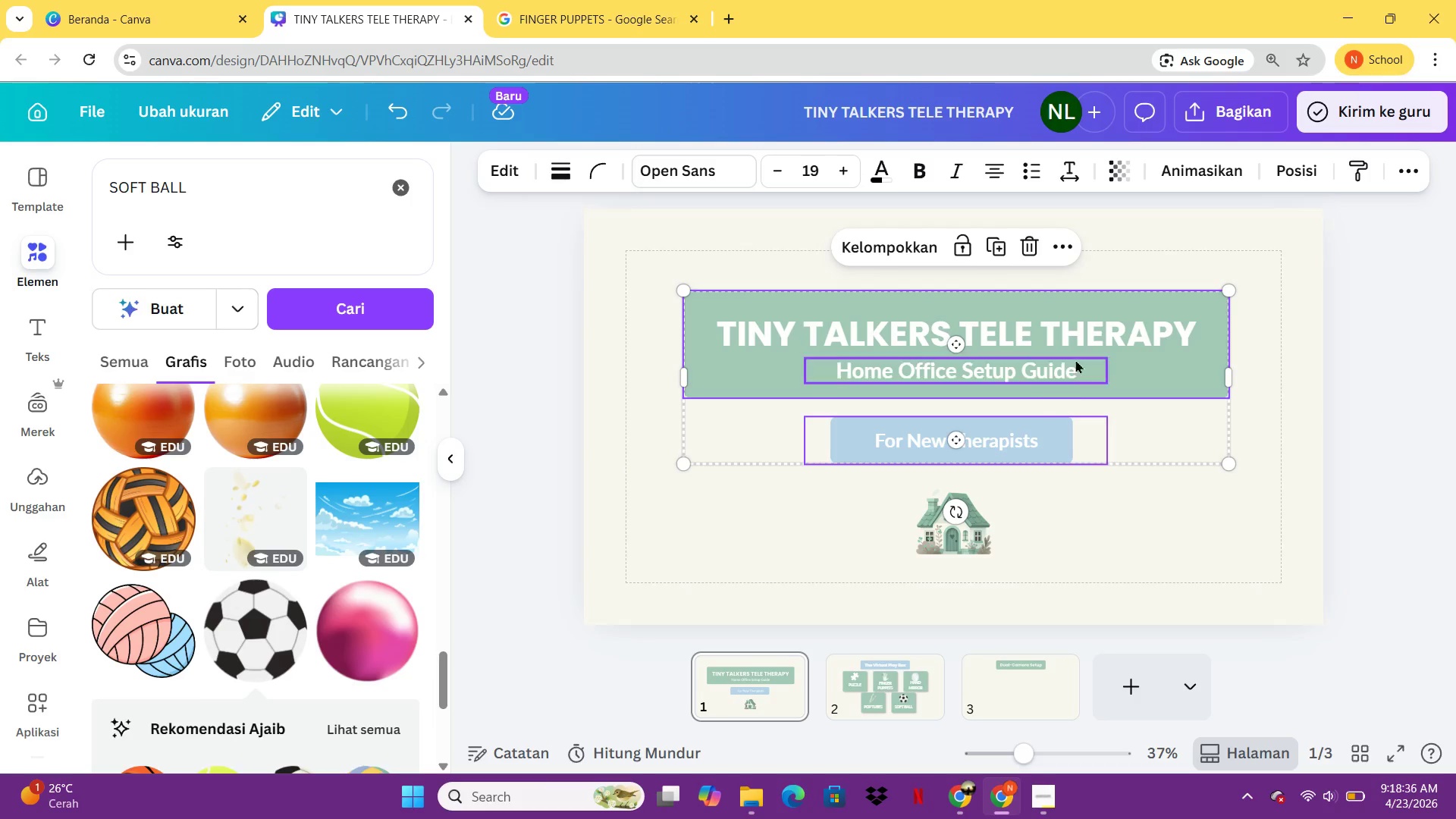 
left_click([1105, 436])
 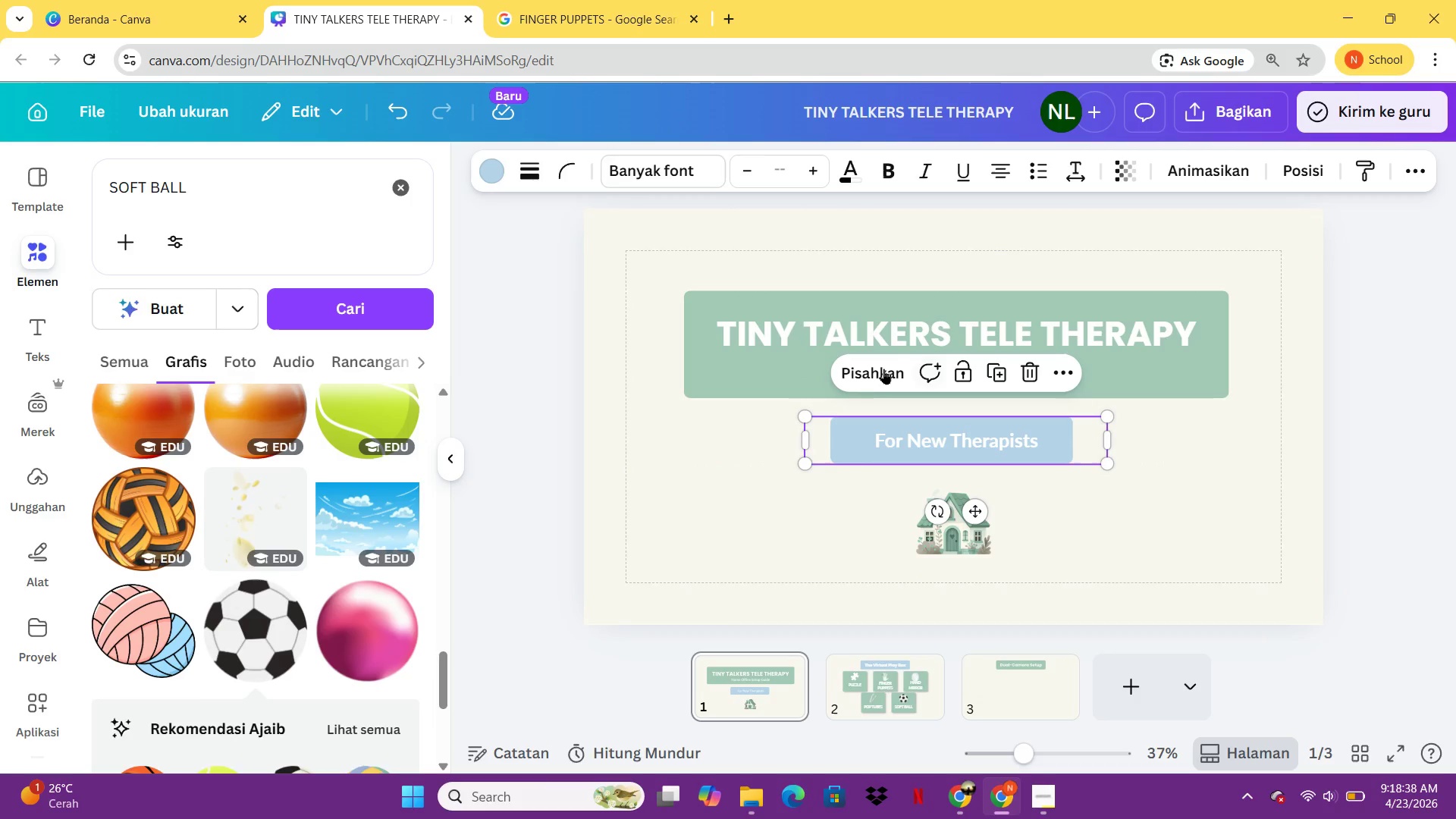 
left_click([877, 366])
 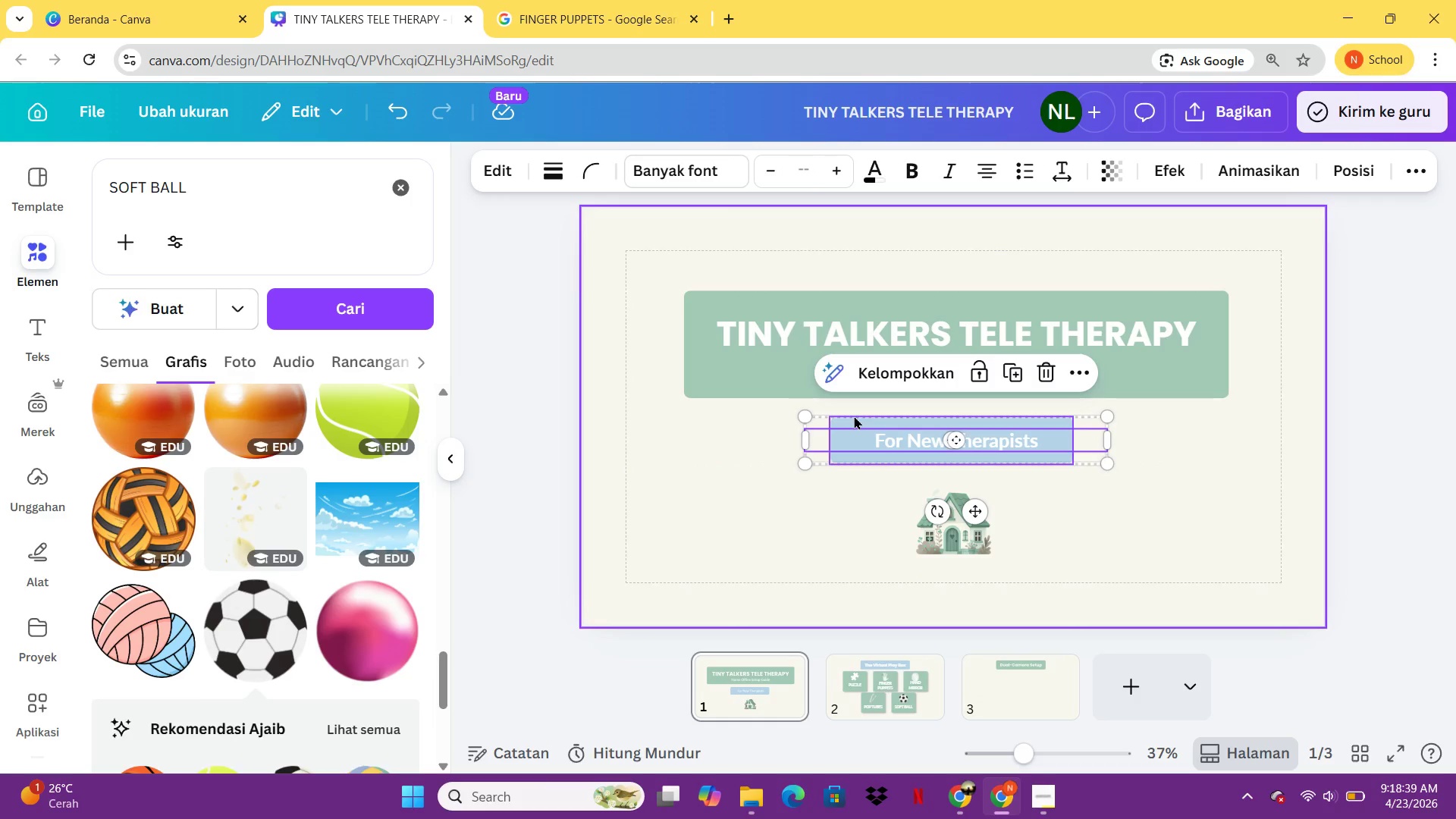 
left_click([854, 416])
 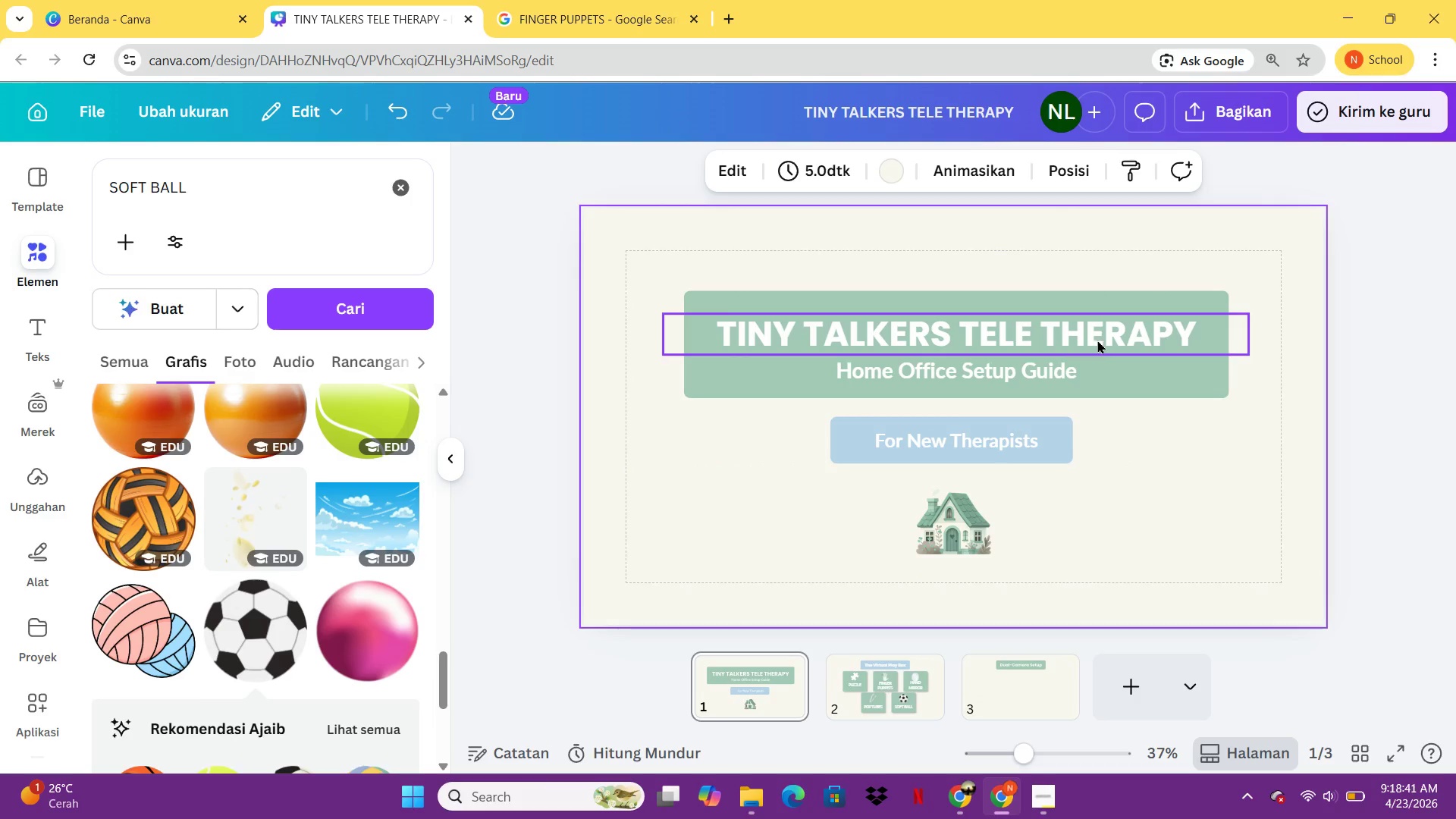 
left_click([1131, 365])
 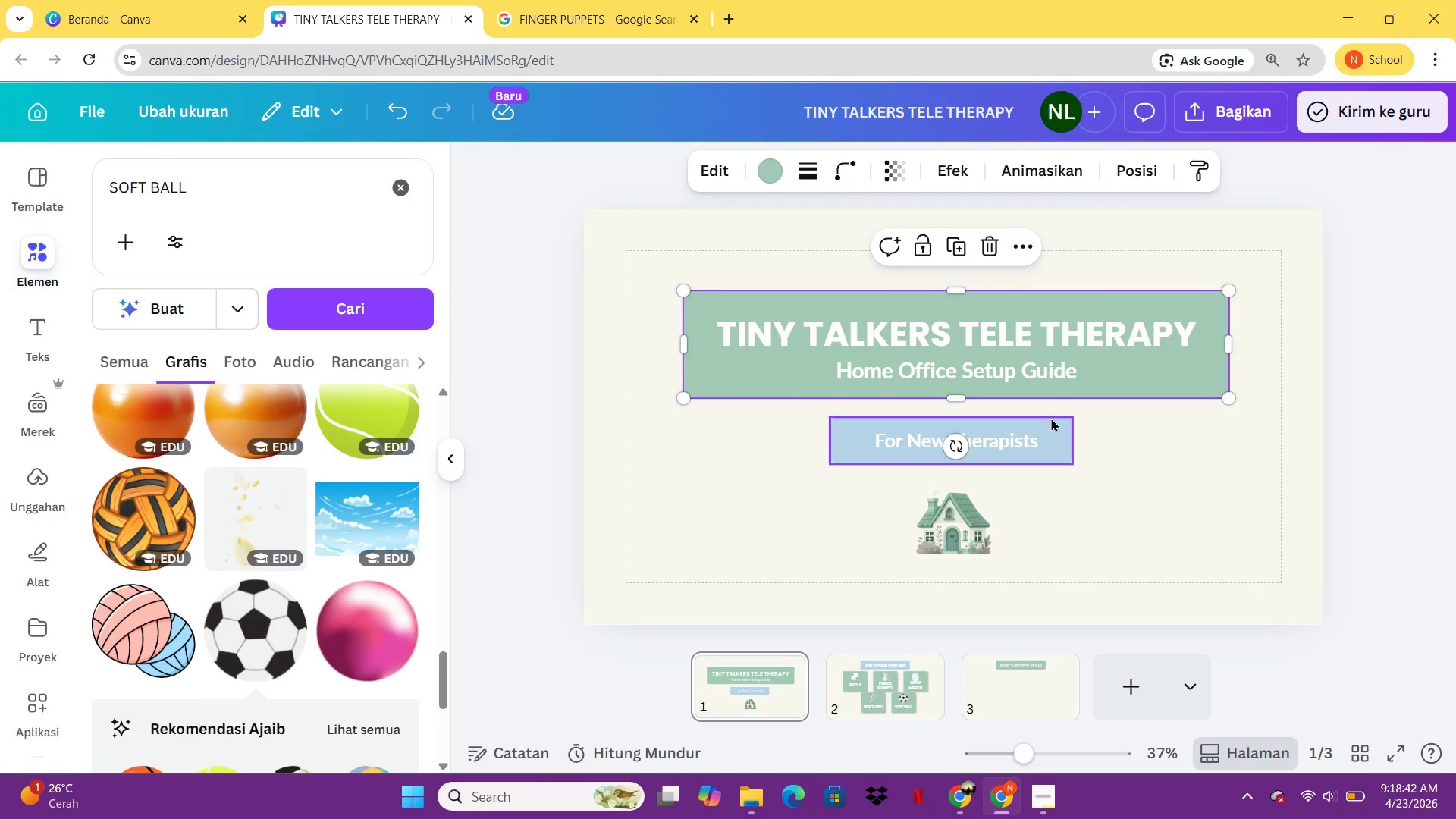 
left_click([1051, 416])
 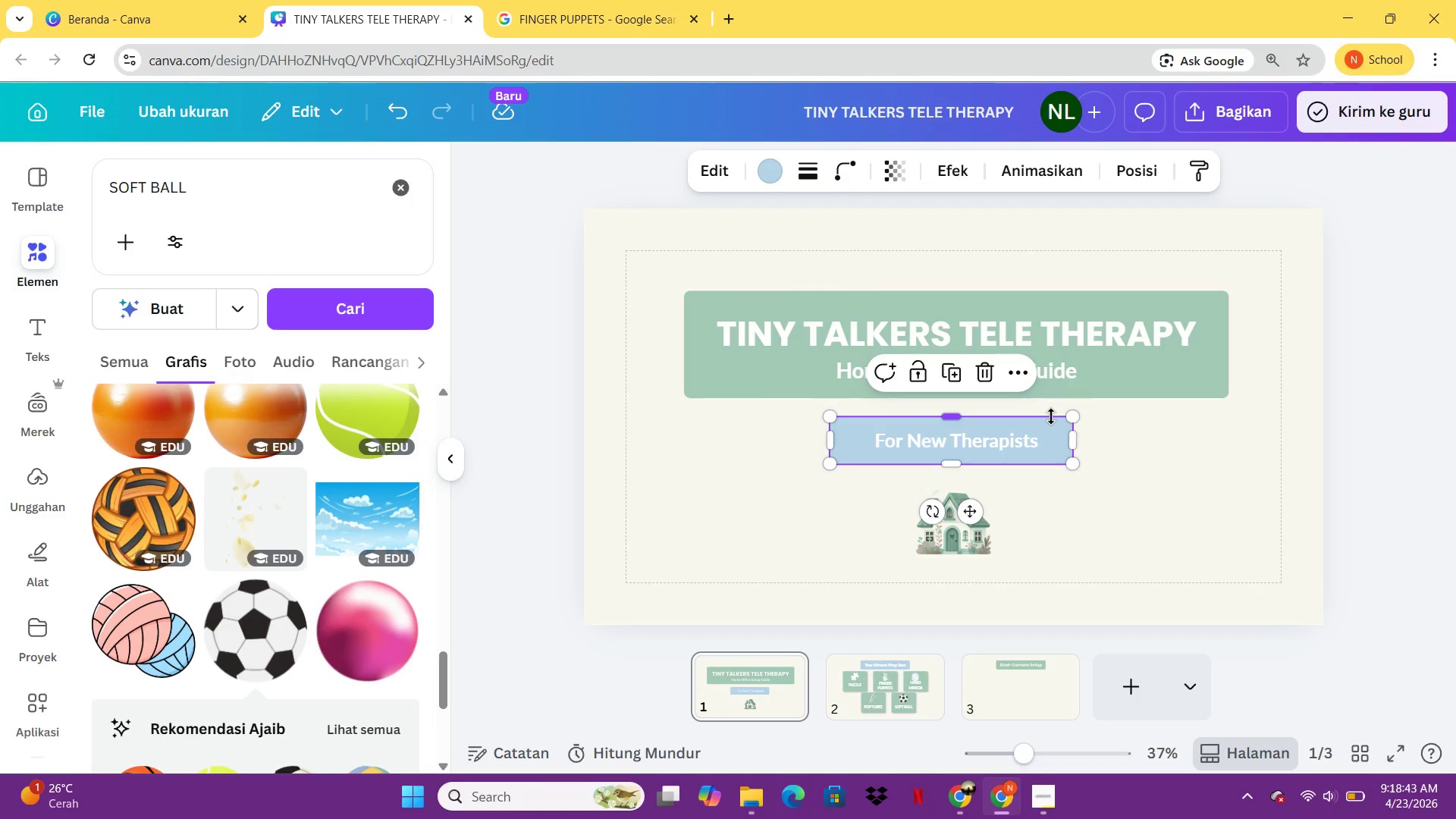 
left_click_drag(start_coordinate=[1051, 416], to_coordinate=[1124, 398])
 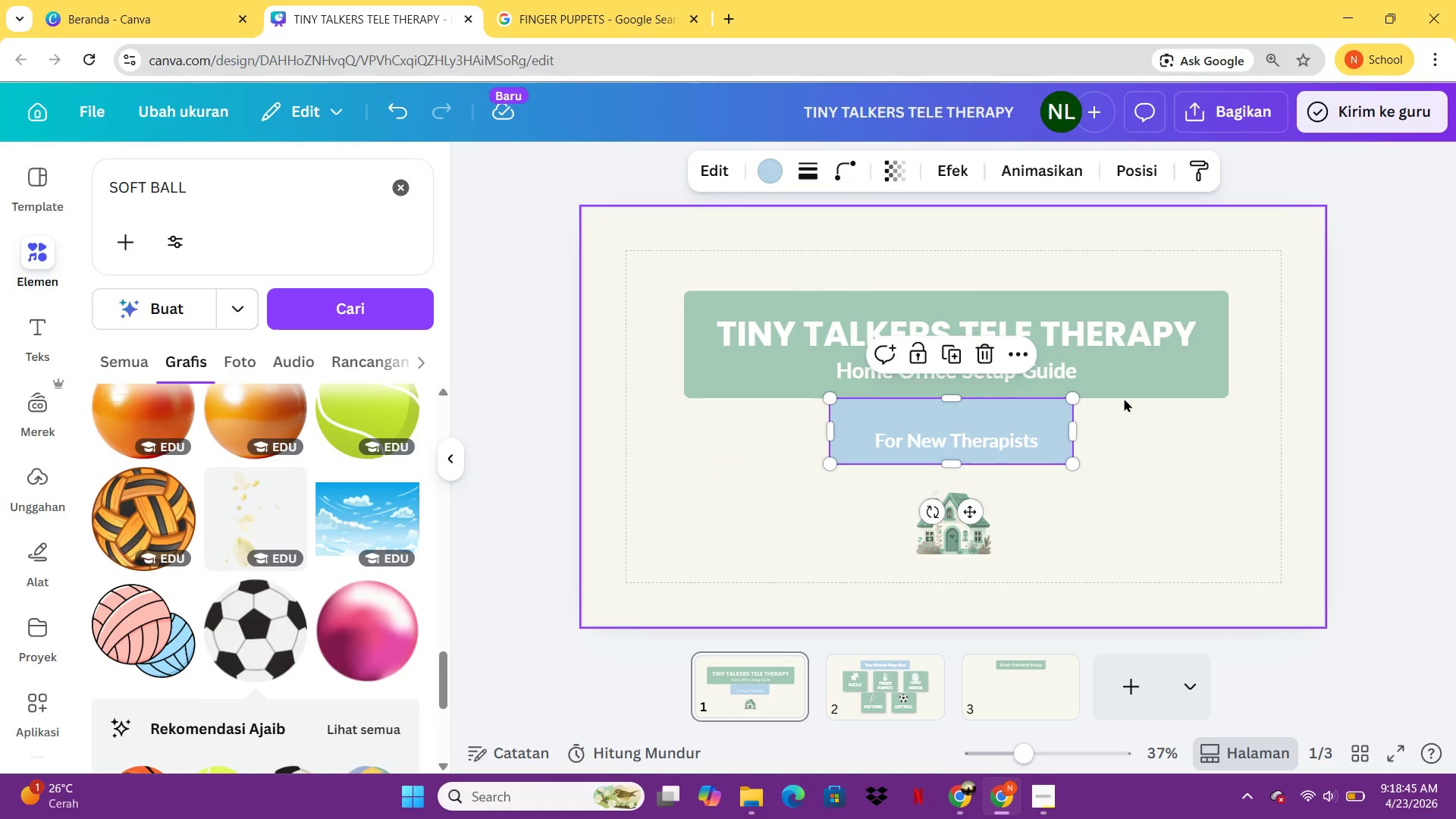 
hold_key(key=ShiftLeft, duration=0.39)
 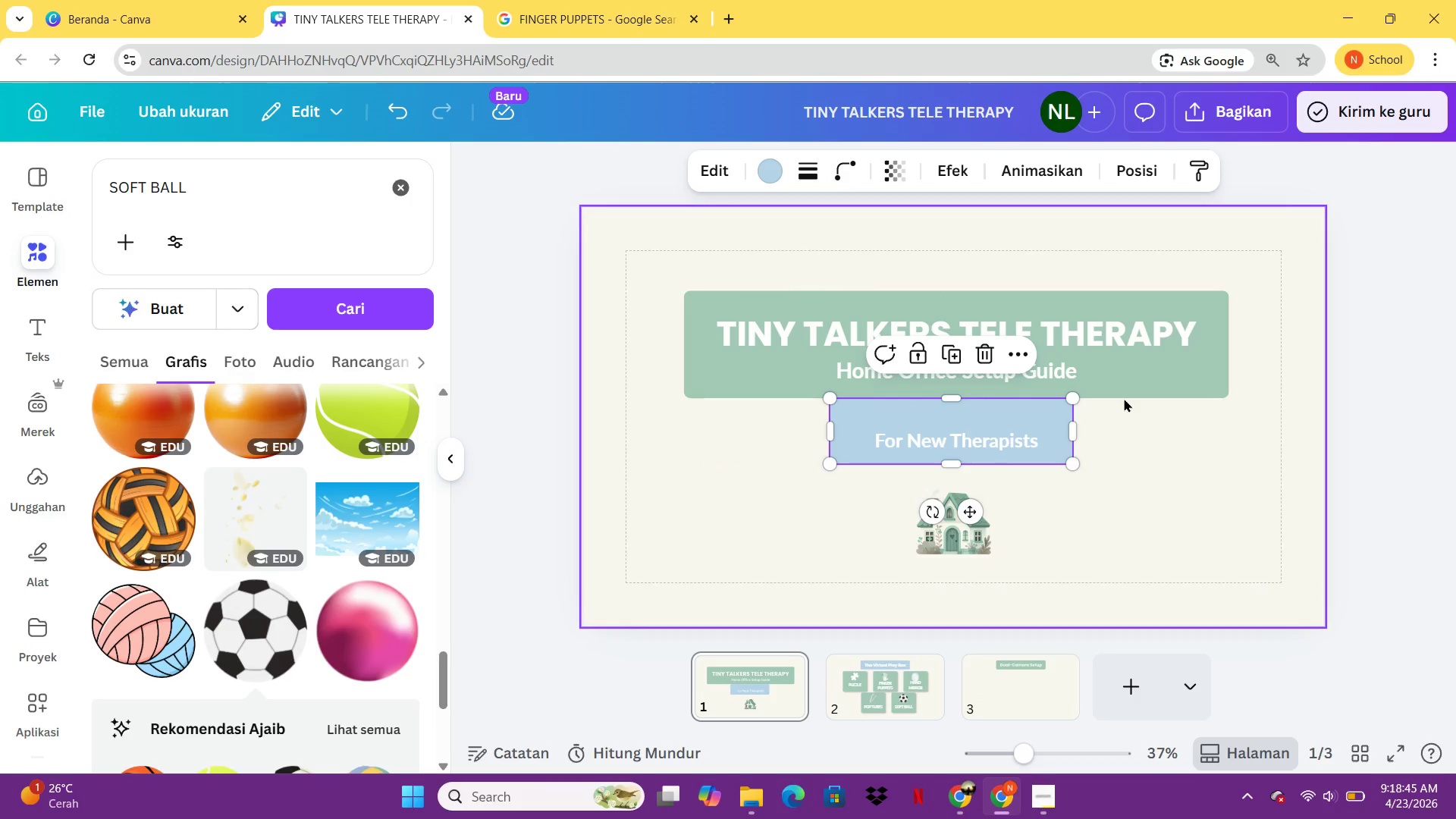 
key(Control+Z)
 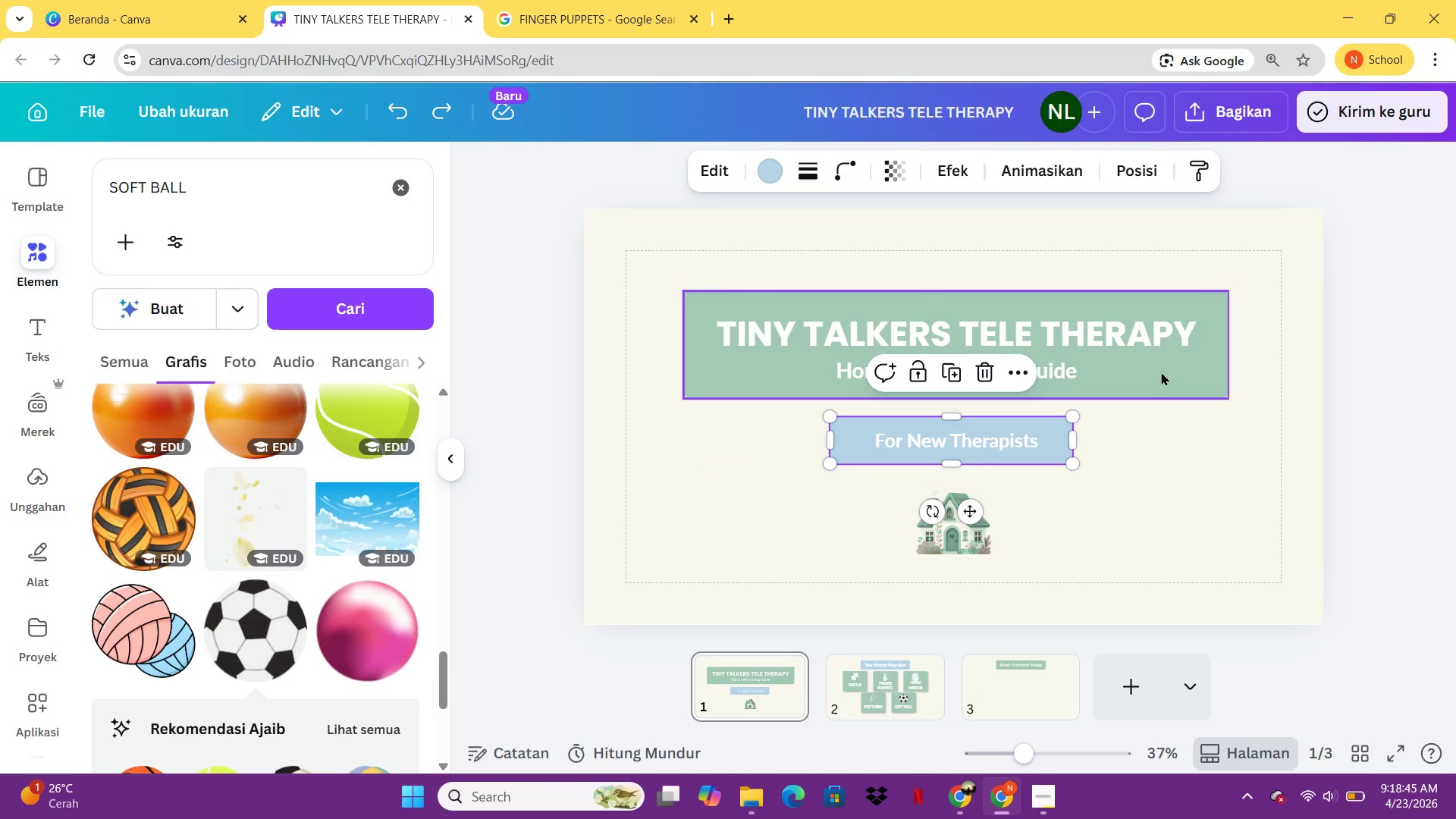 
hold_key(key=ShiftLeft, duration=0.64)
left_click([1162, 371])
 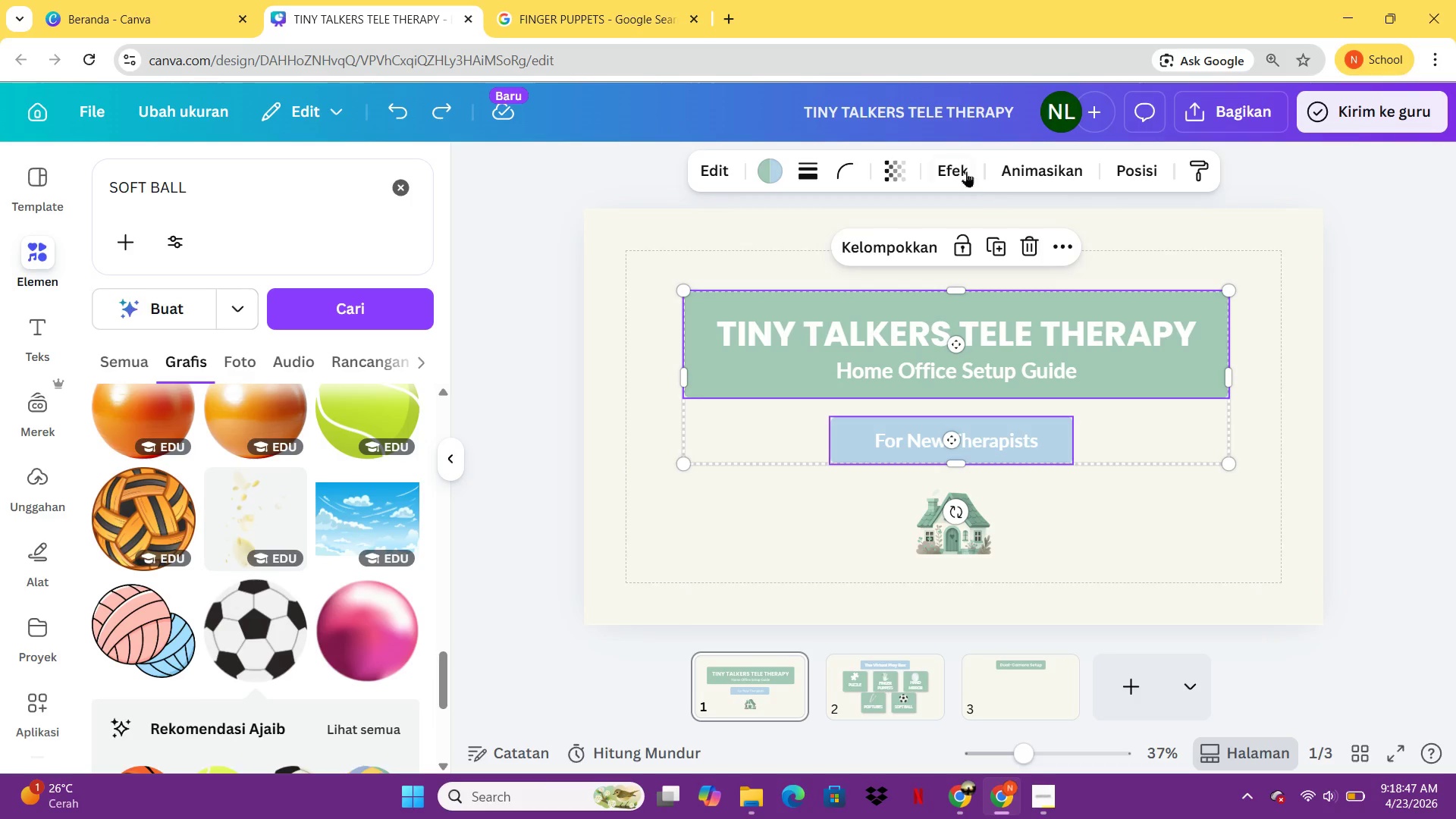 
left_click([964, 169])
 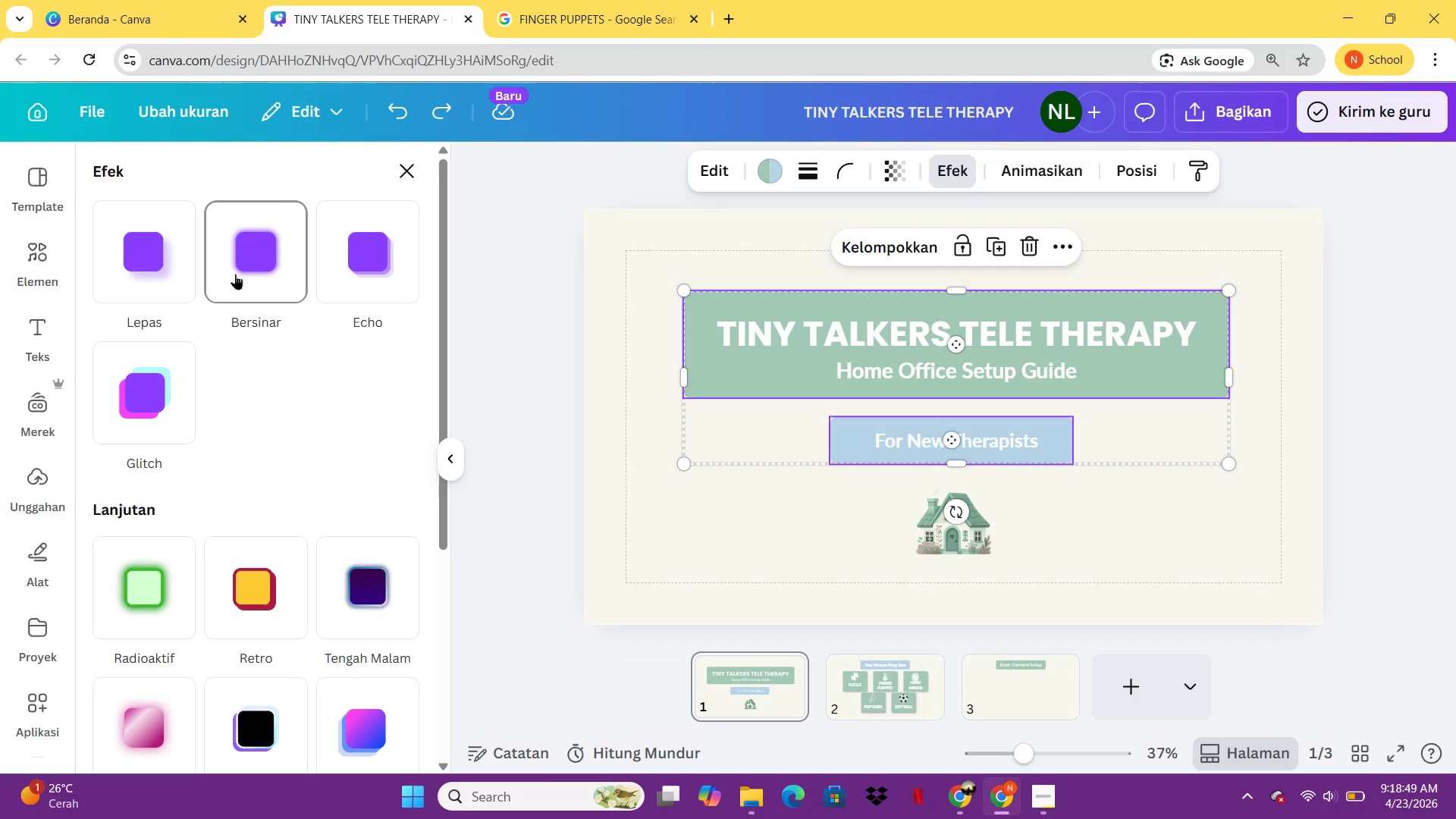 
left_click([165, 266])
 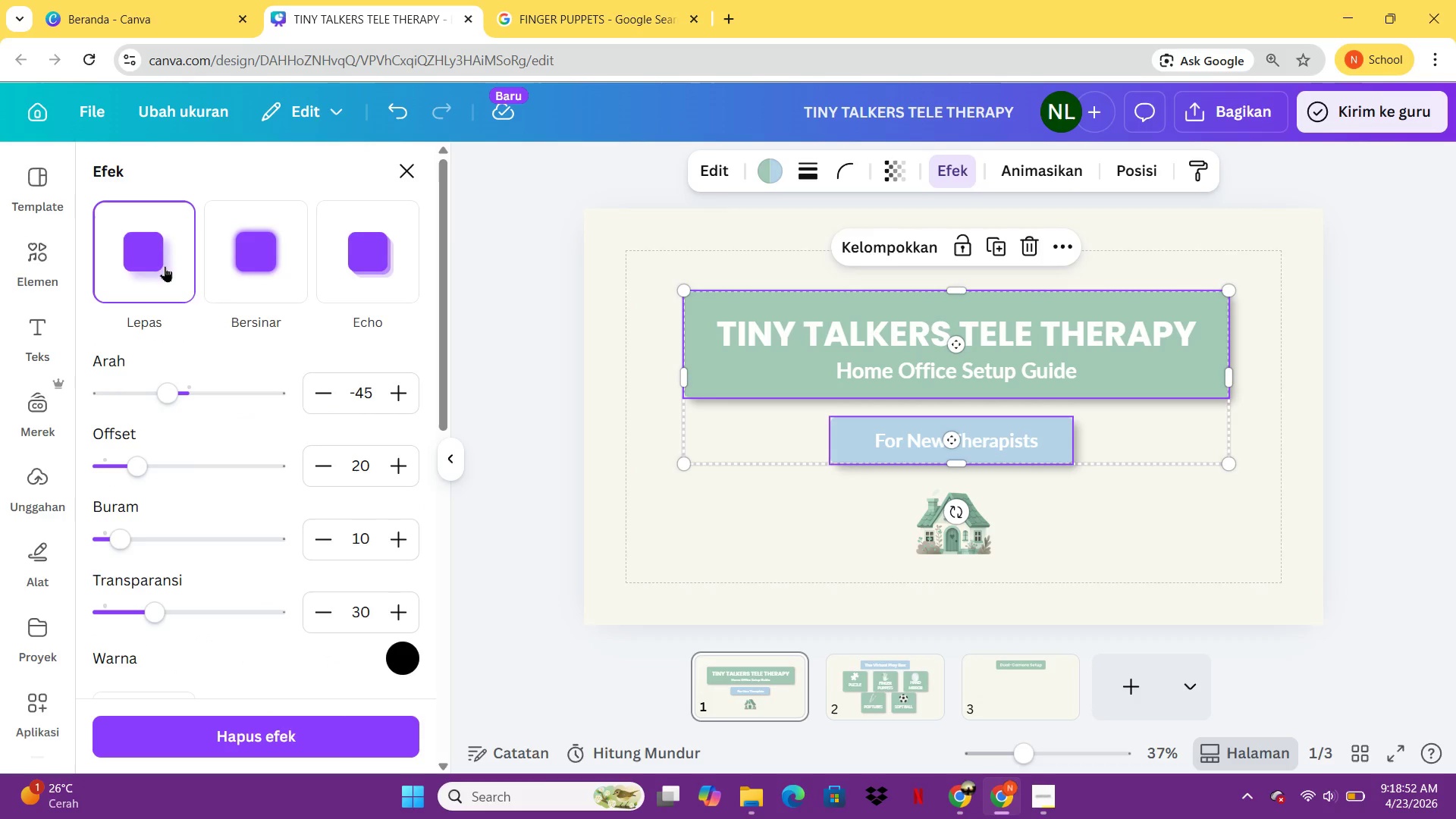 
left_click([388, 280])
 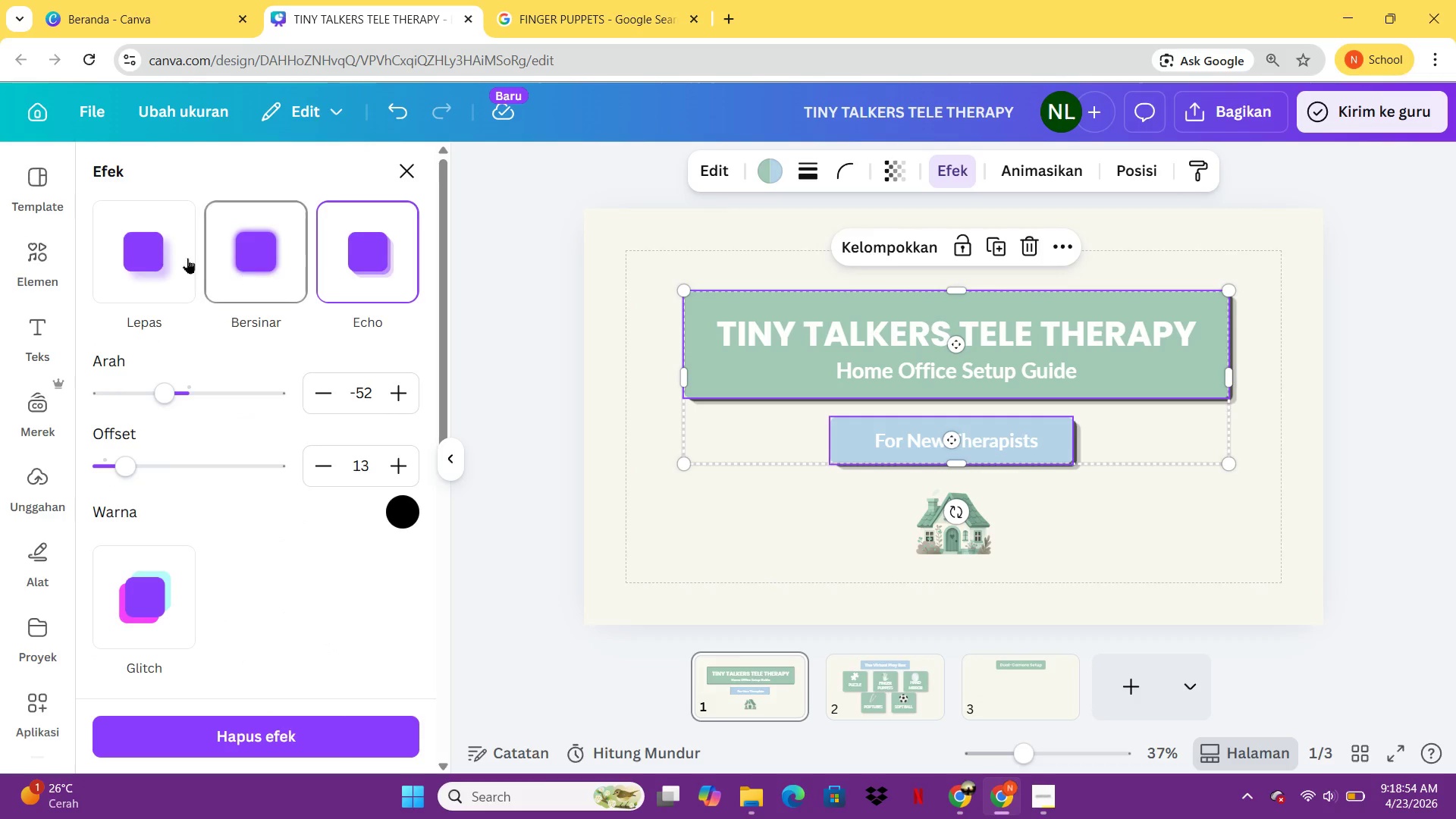 
left_click([140, 246])
 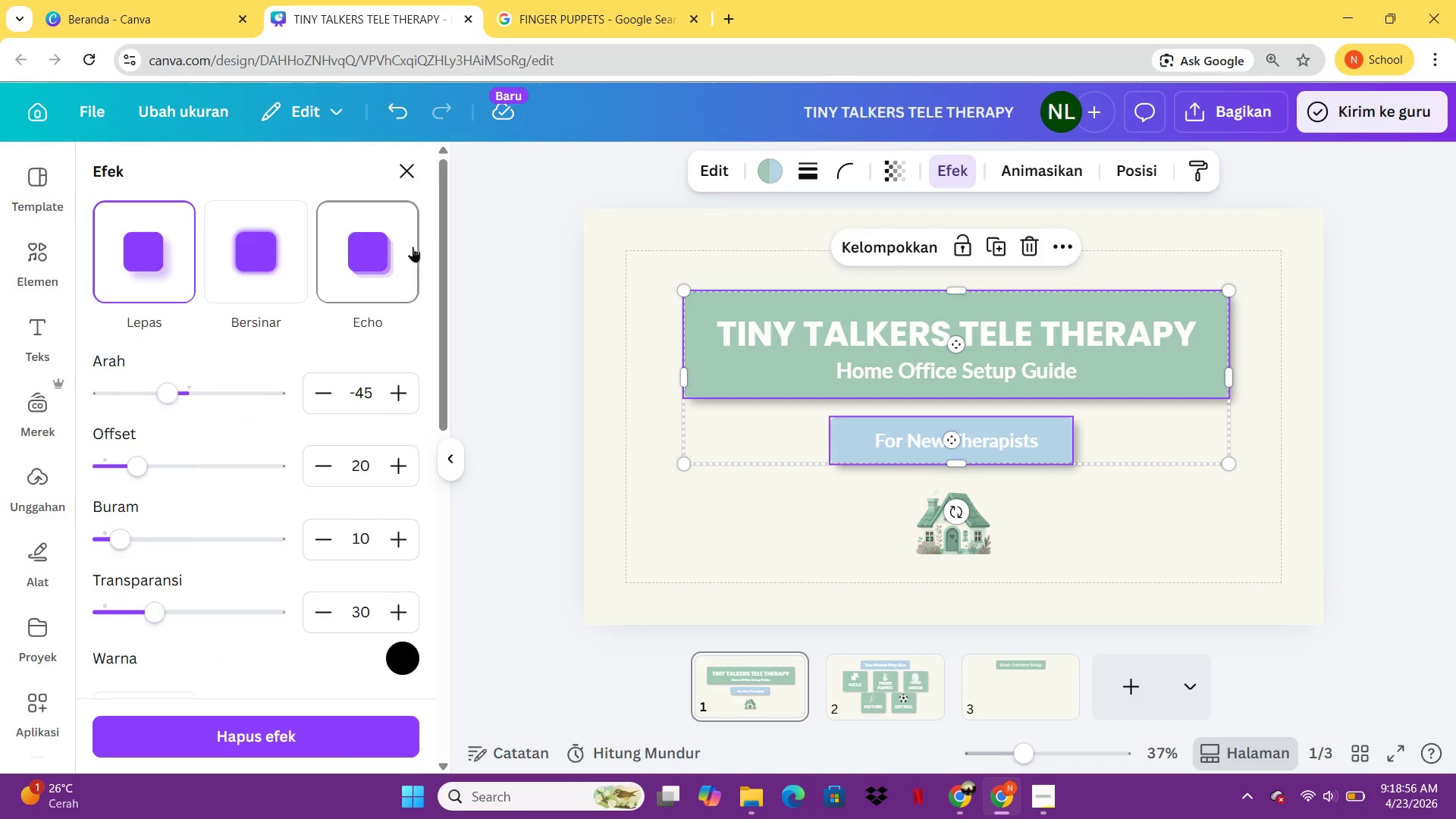 
left_click([402, 248])
 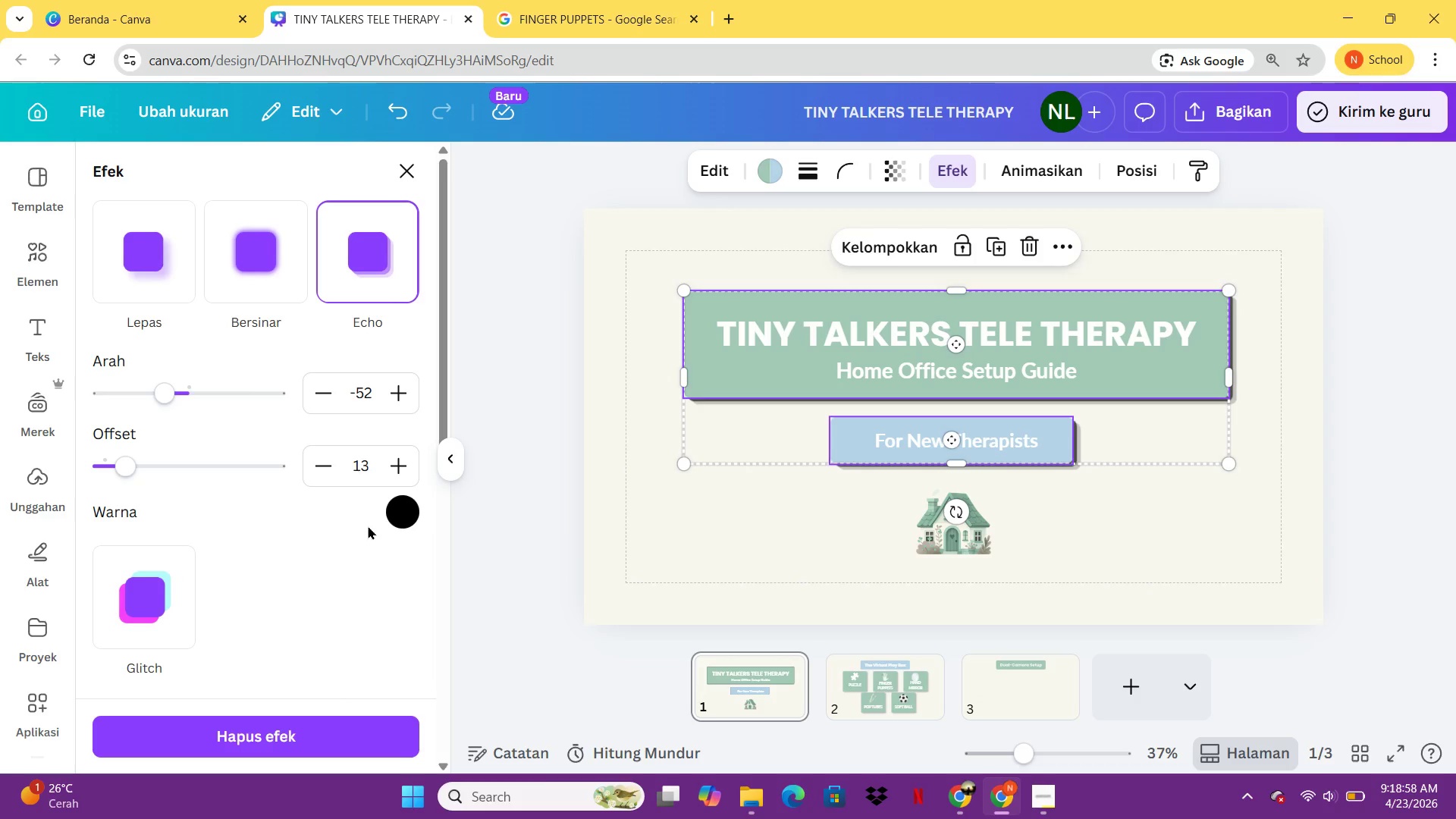 
left_click([404, 513])
 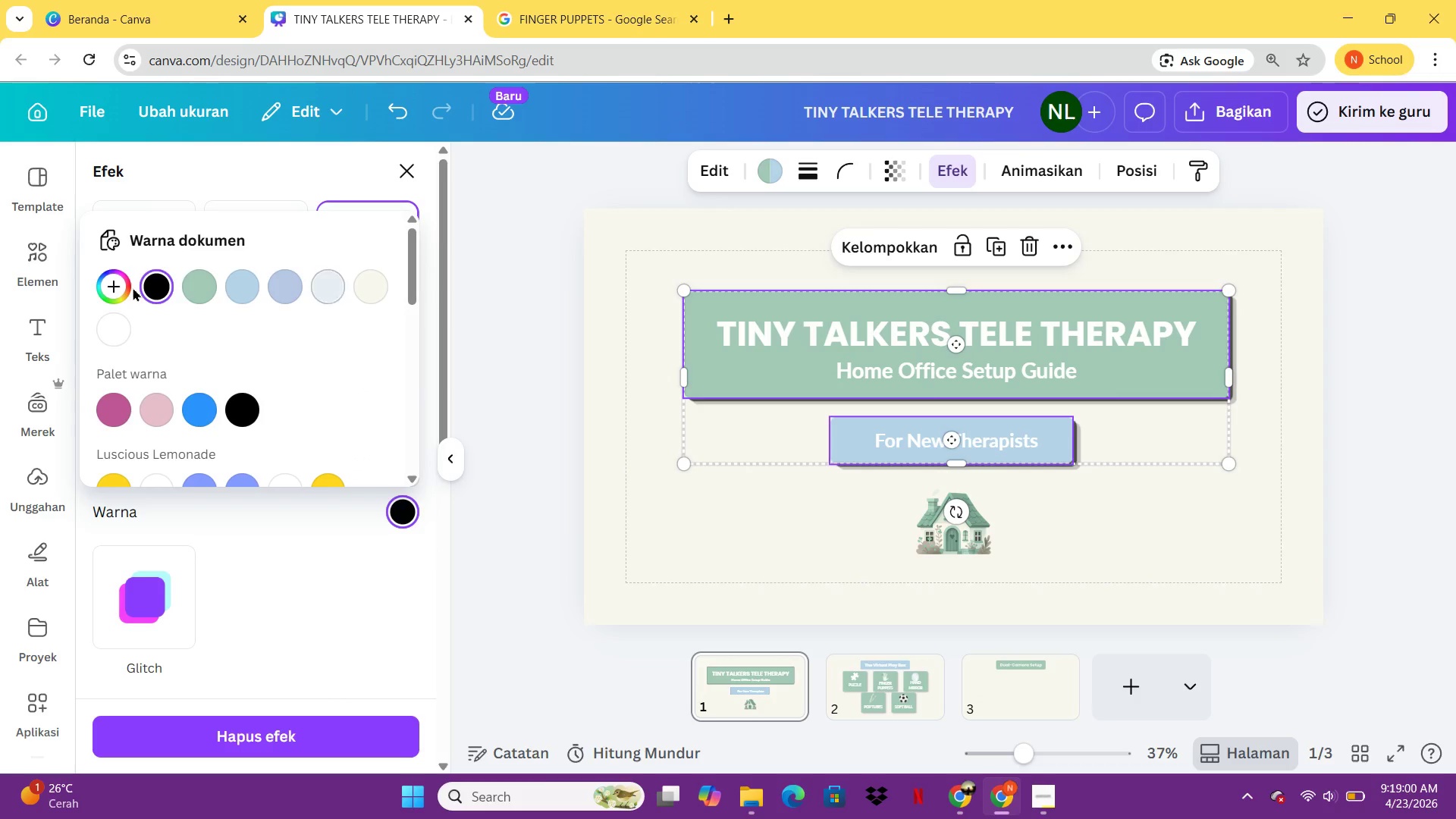 
left_click([118, 315])
 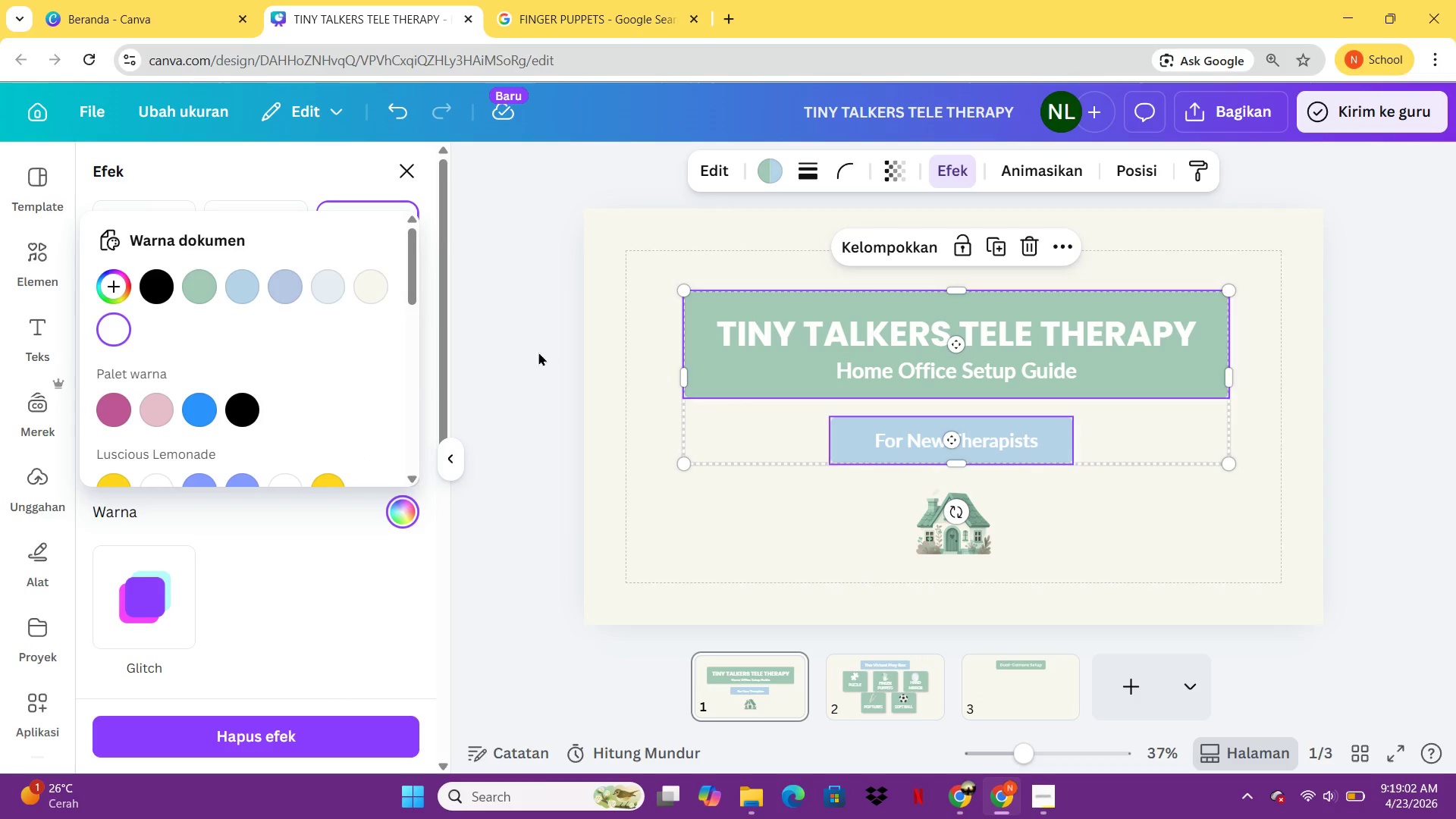 
left_click([538, 352])
 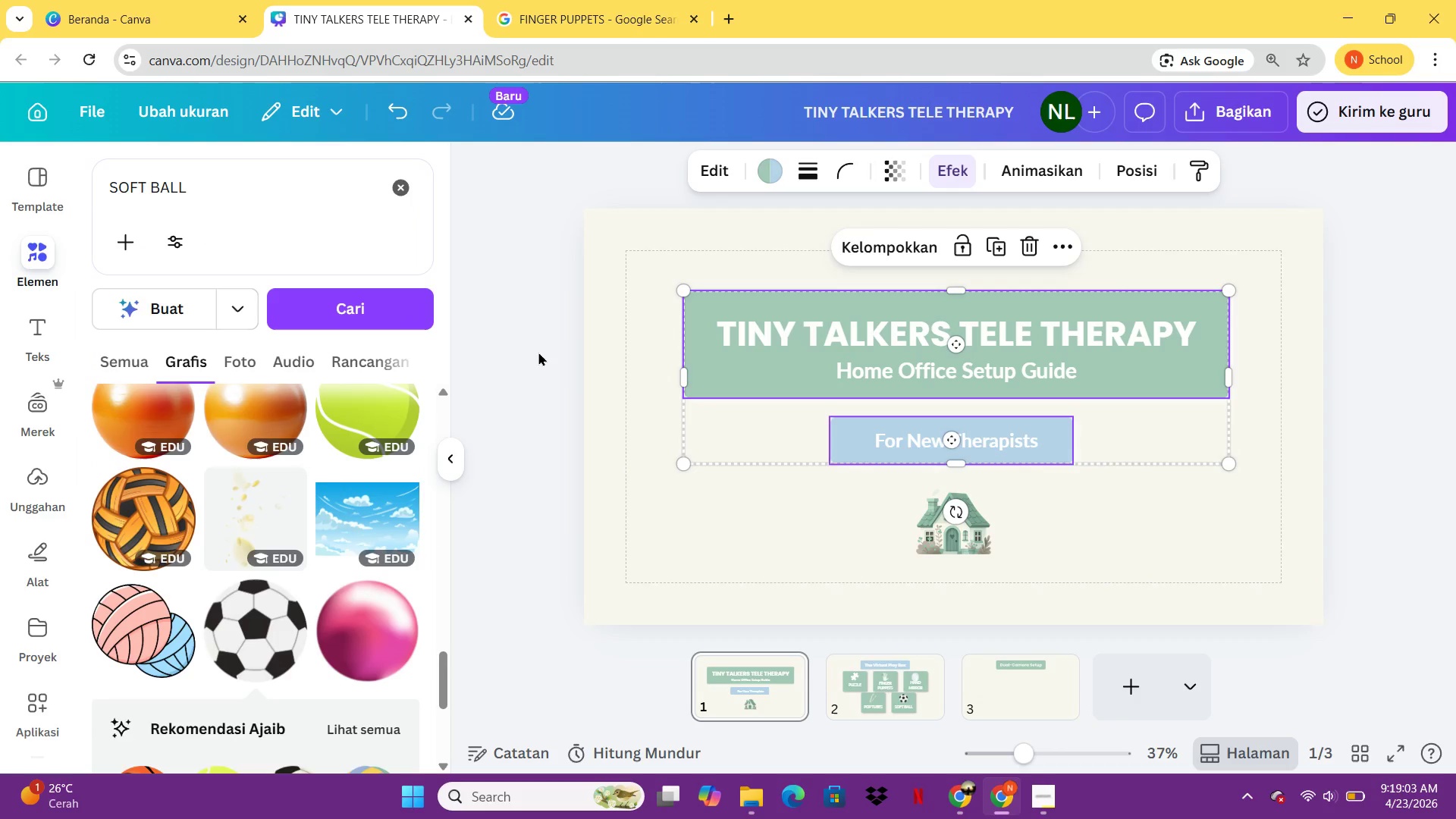 
left_click([538, 352])
 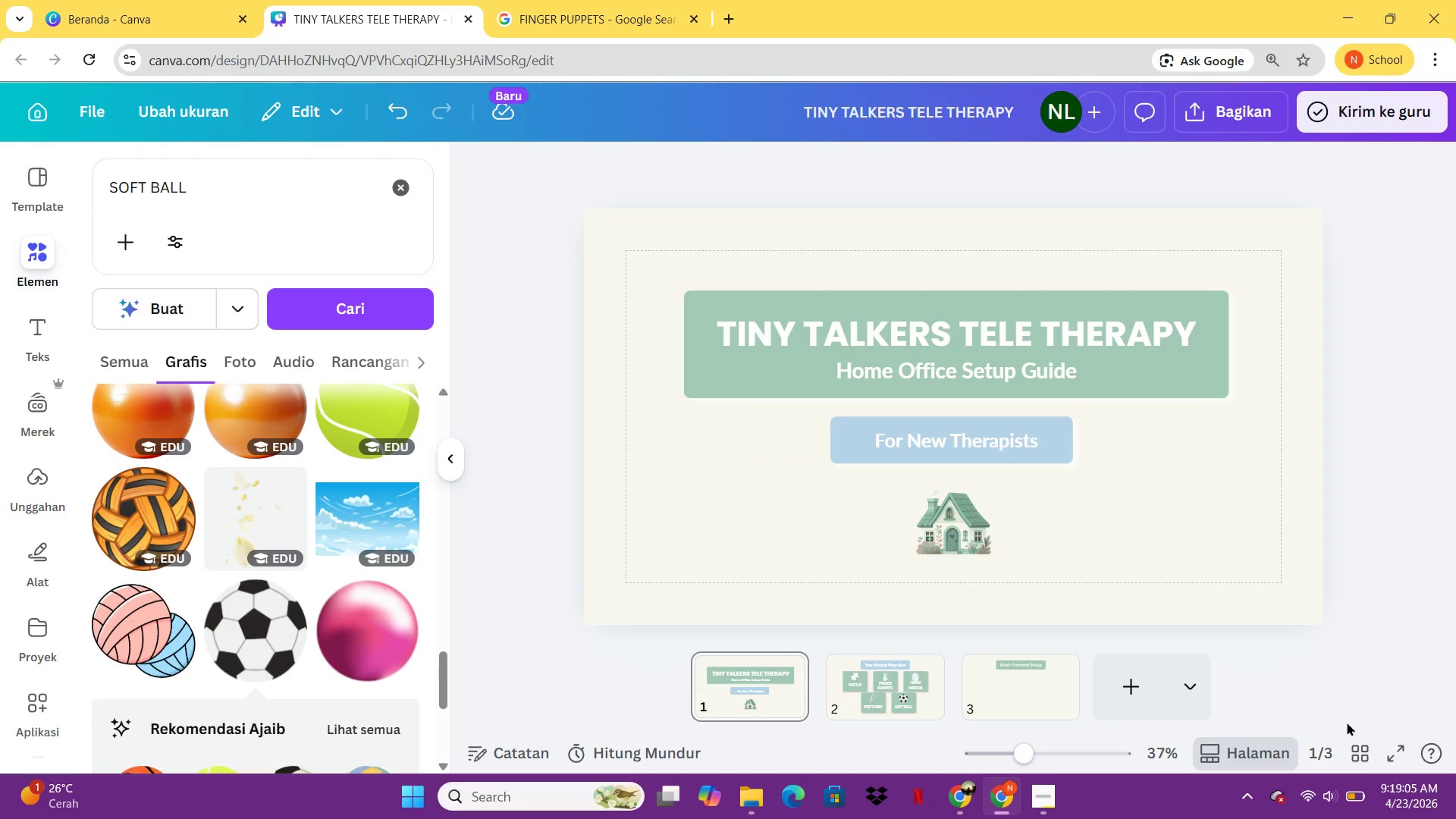 
left_click([1398, 753])
 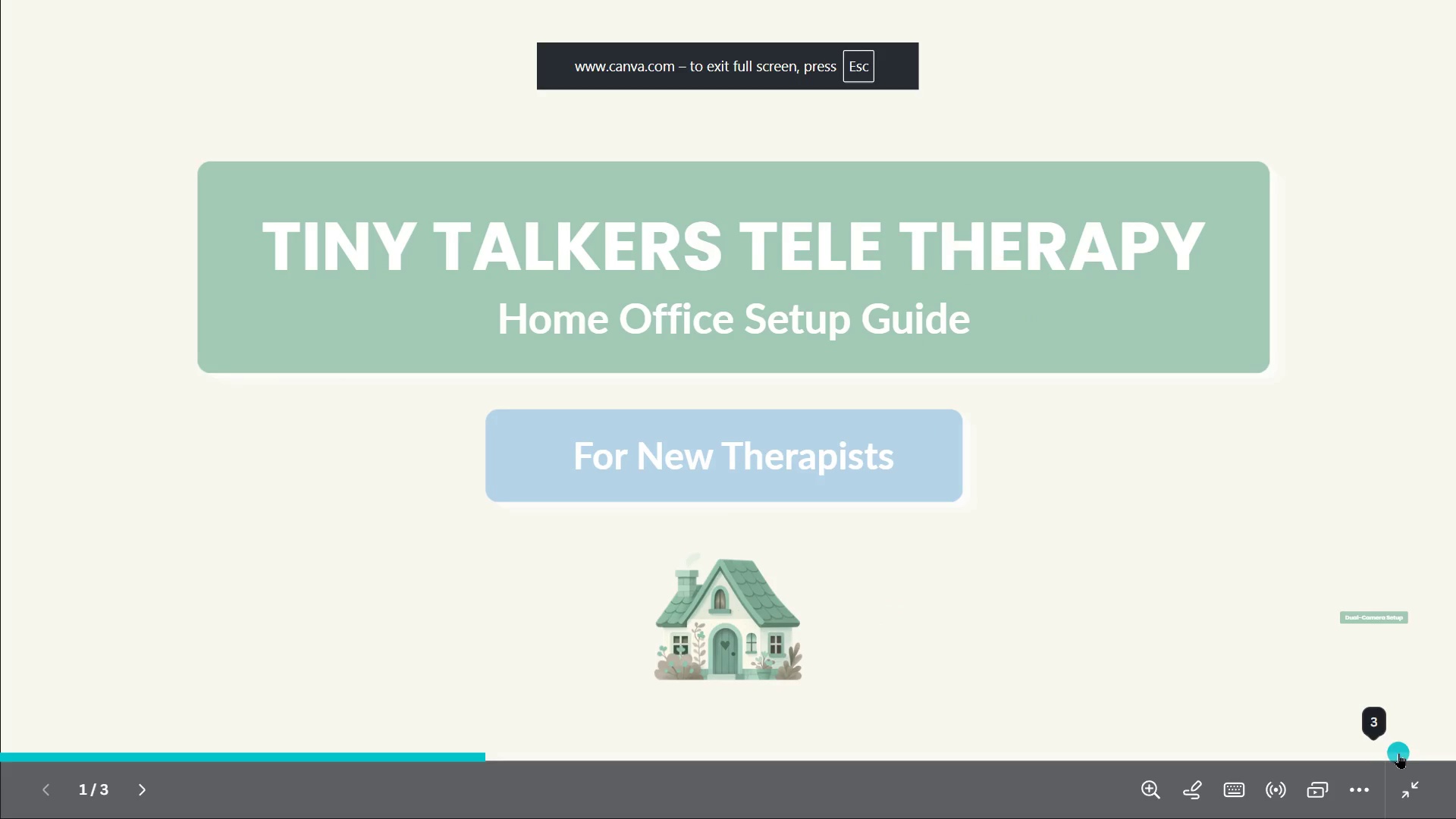 
key(Escape)
 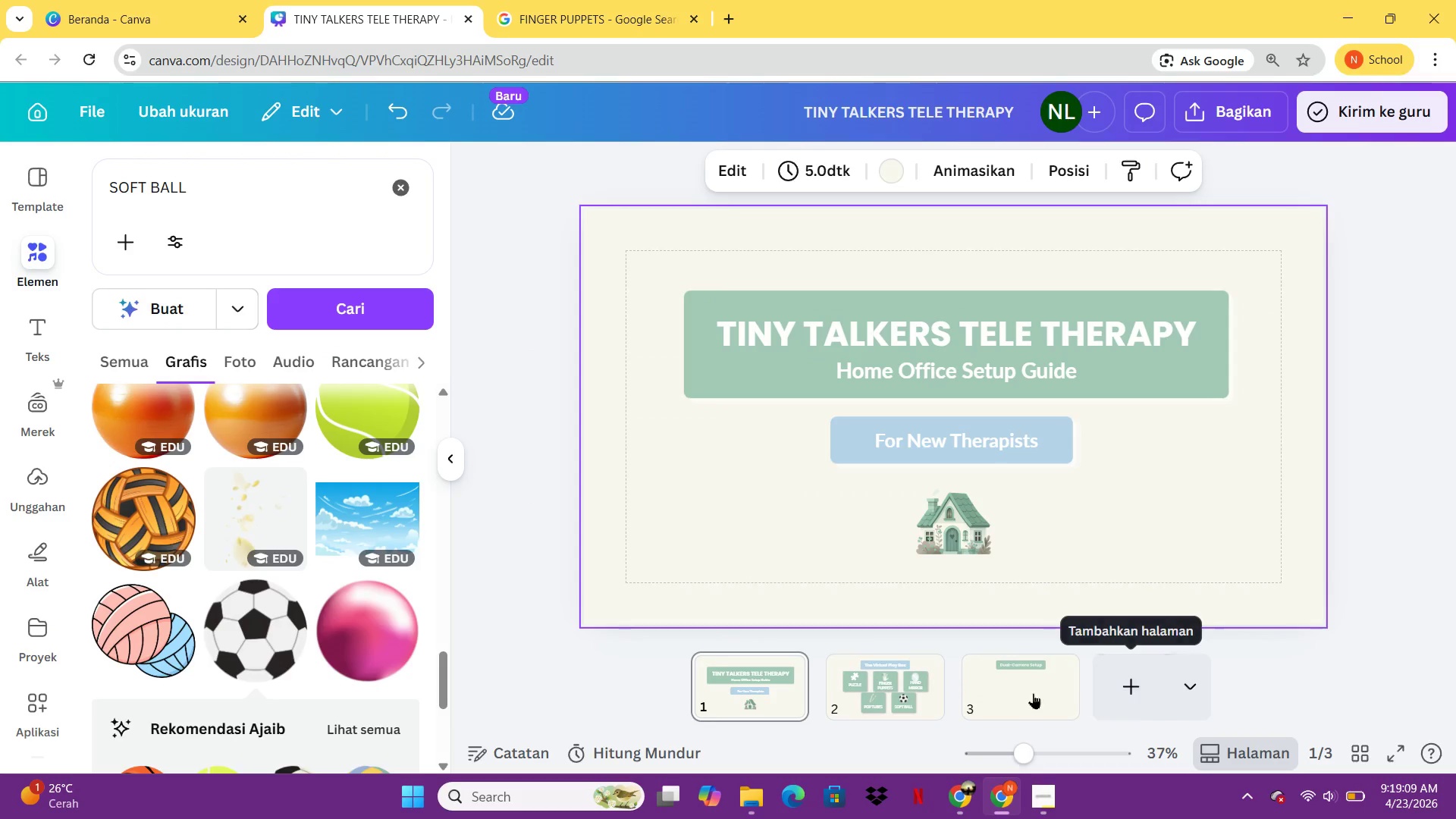 
left_click([908, 691])
 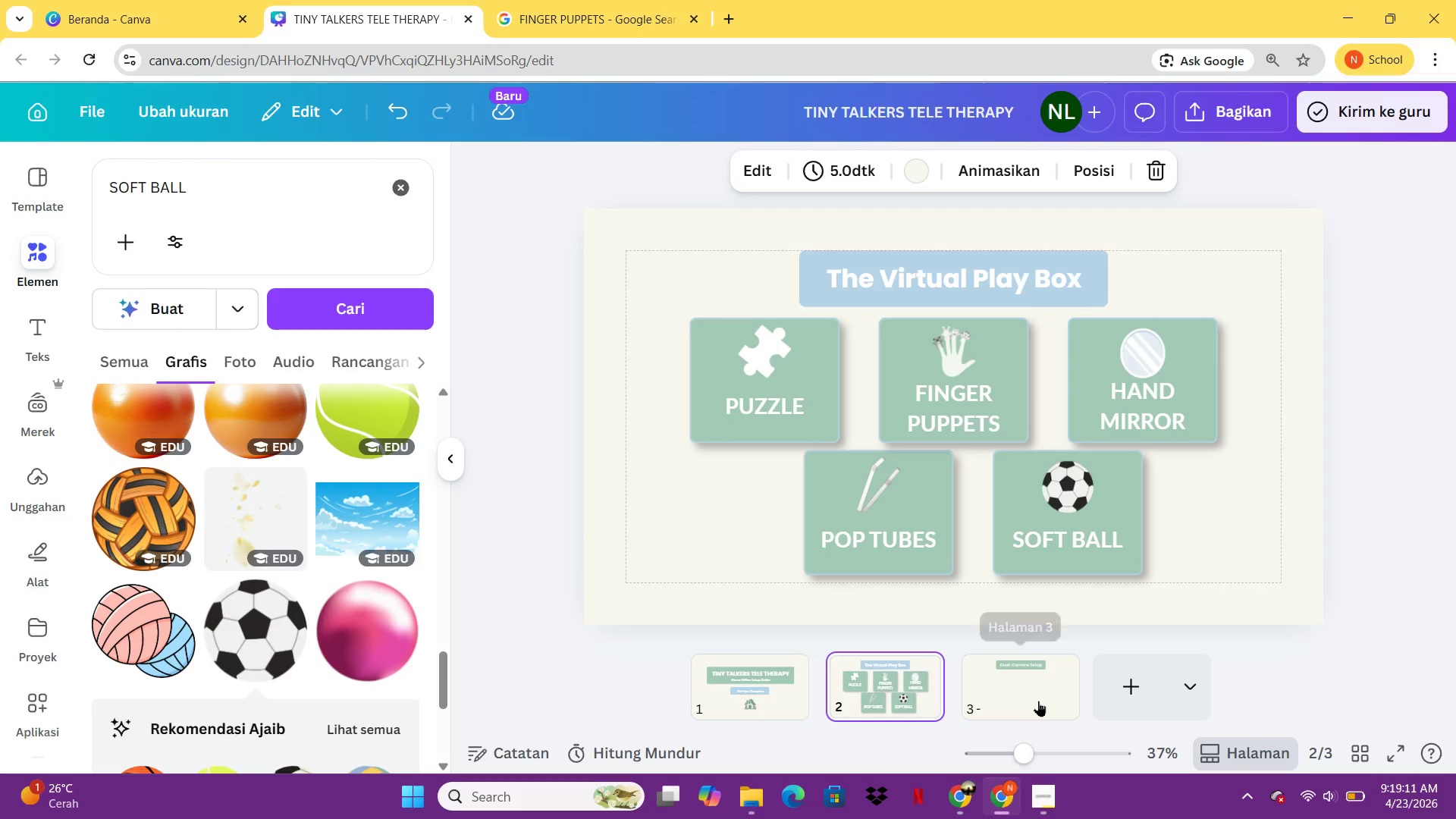 
left_click([1038, 700])
 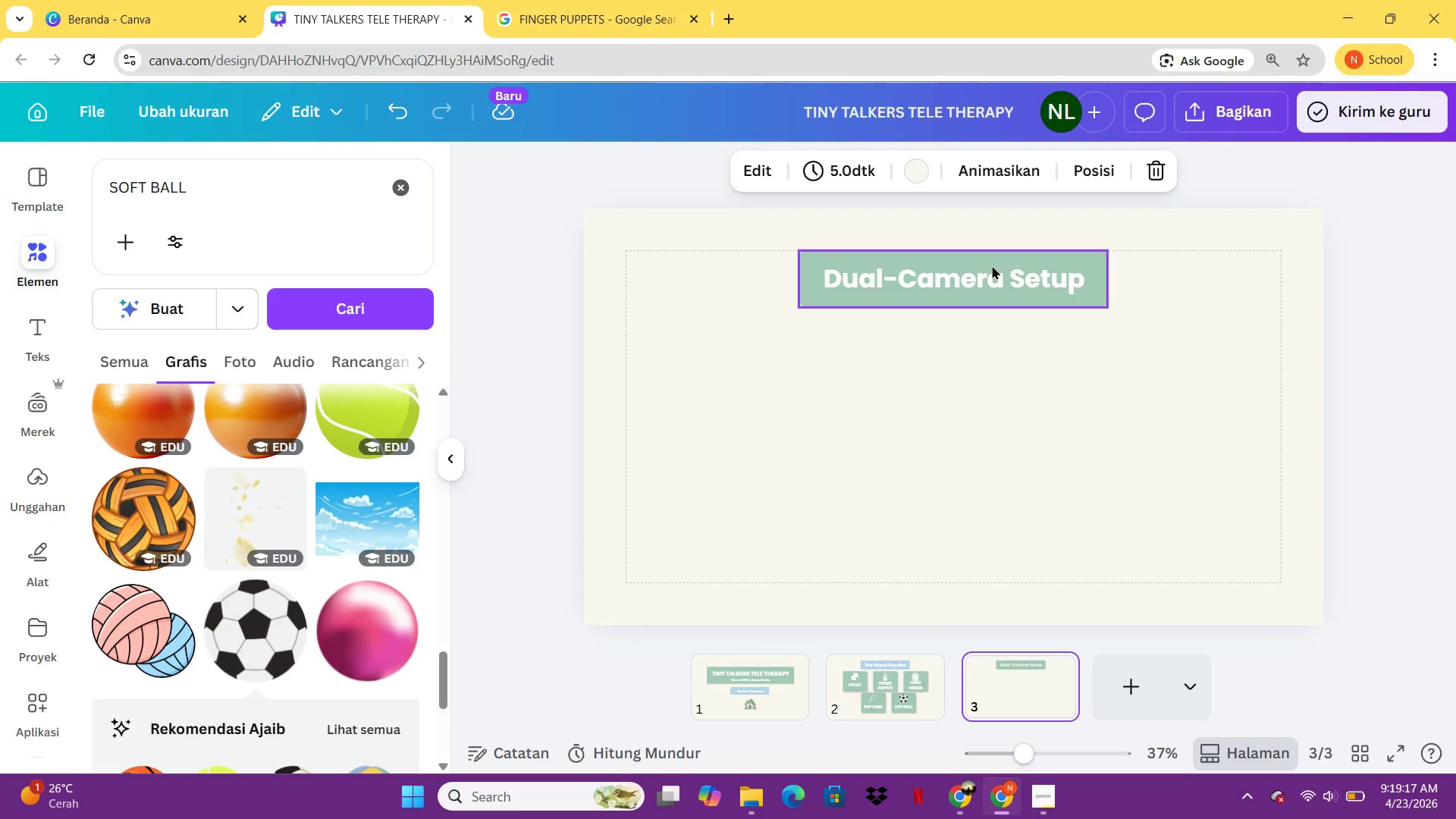 
wait(6.73)
 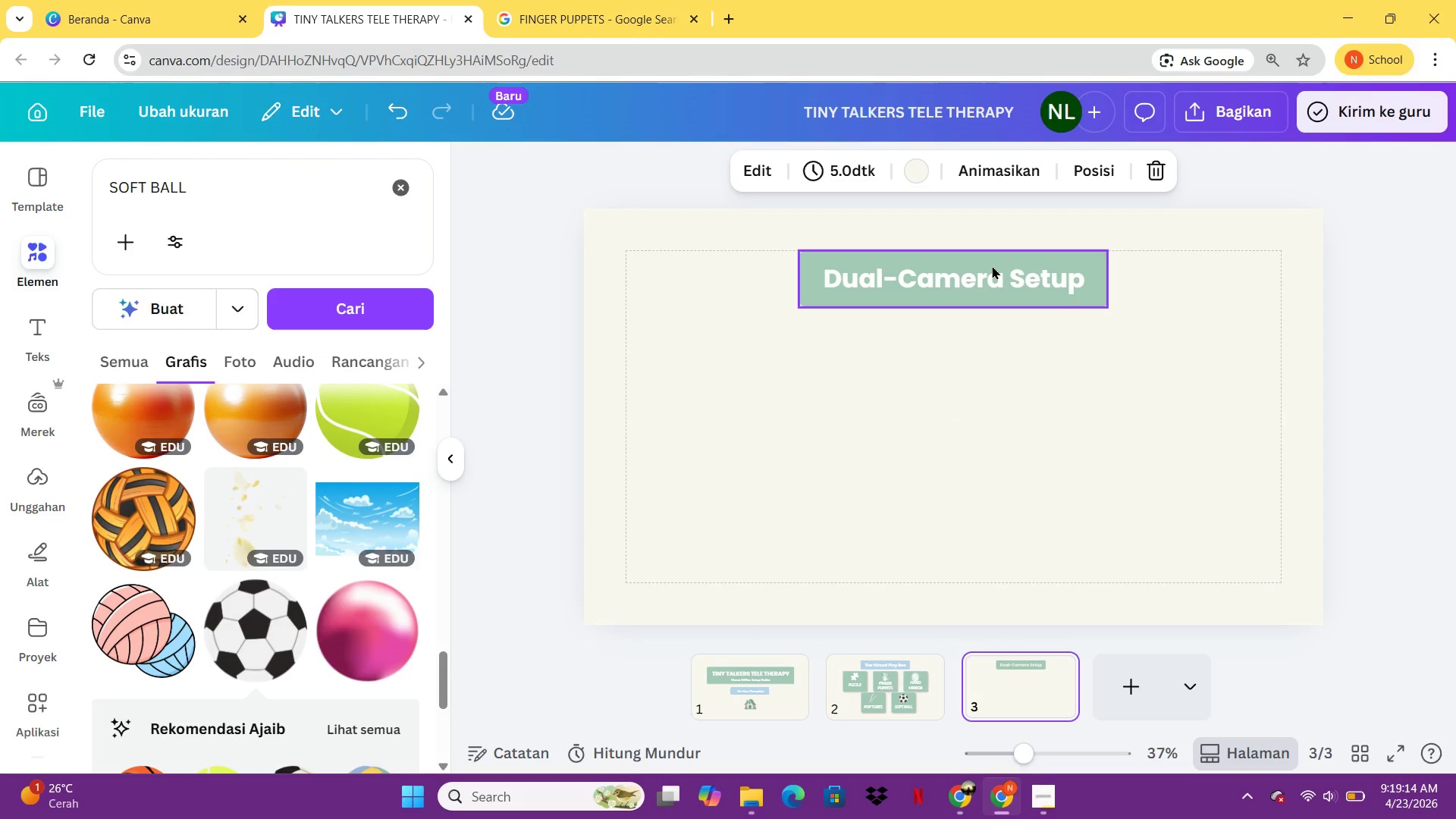 
left_click([911, 249])
 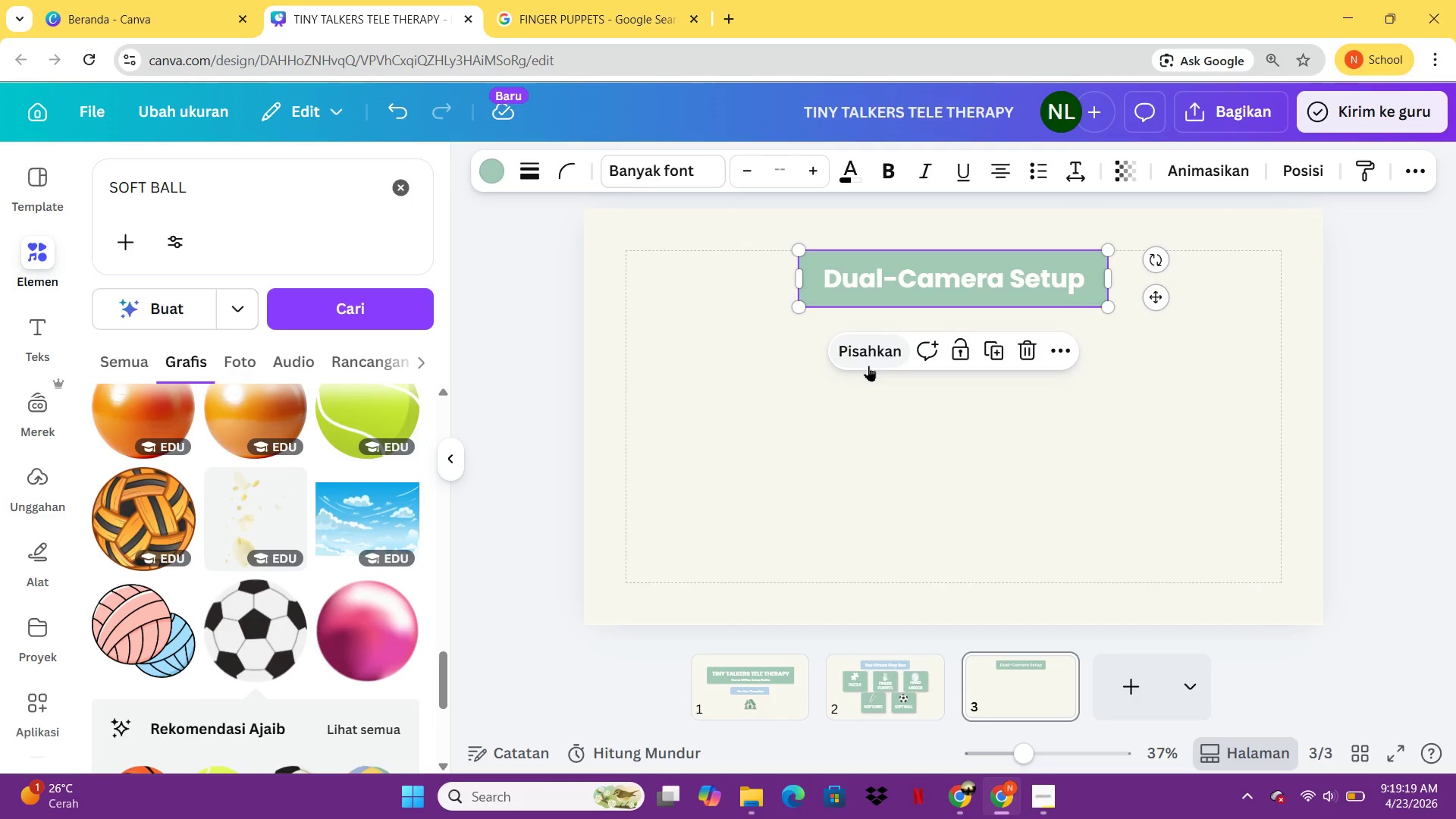 
left_click([868, 366])
 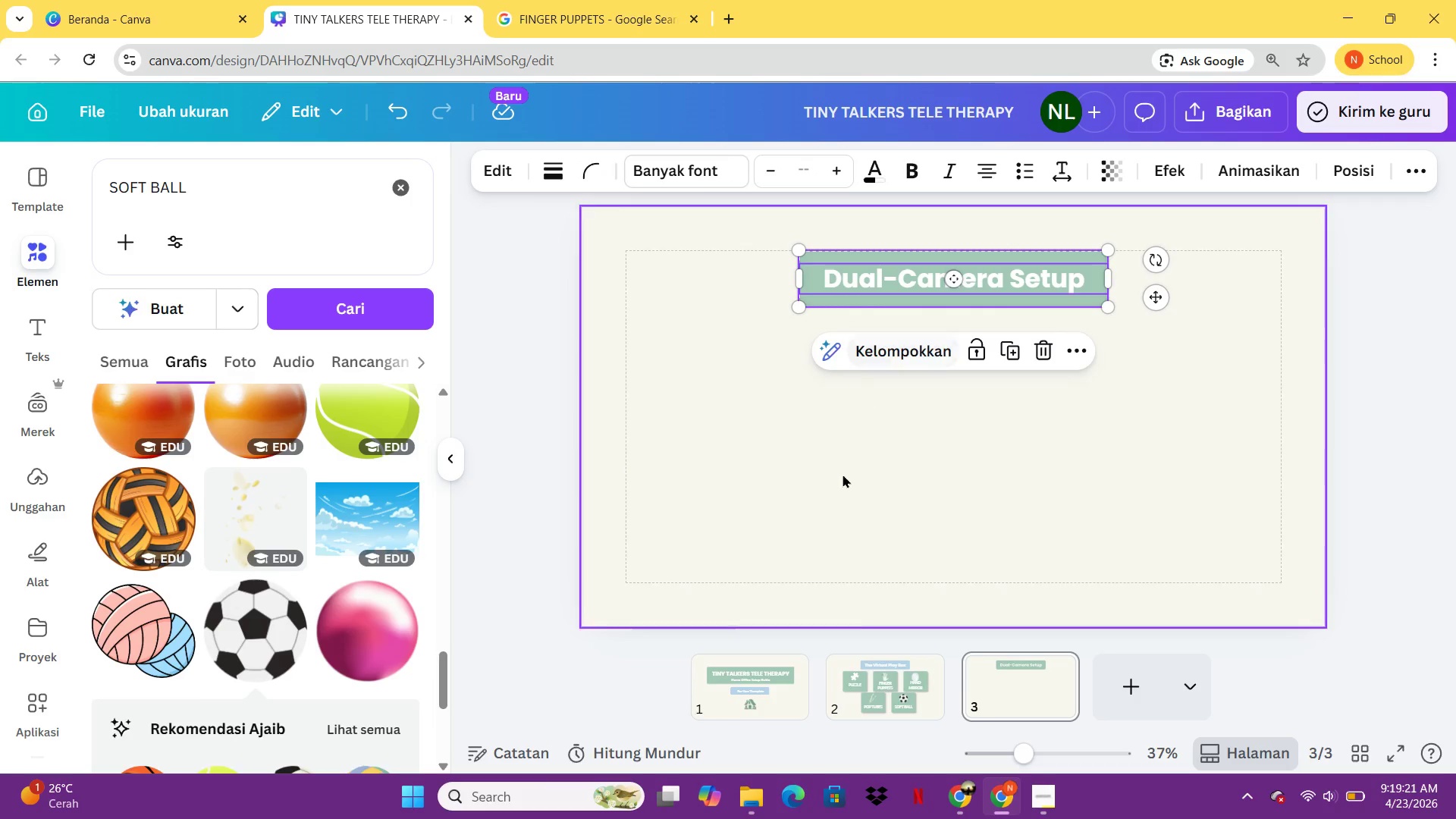 
left_click([858, 670])
 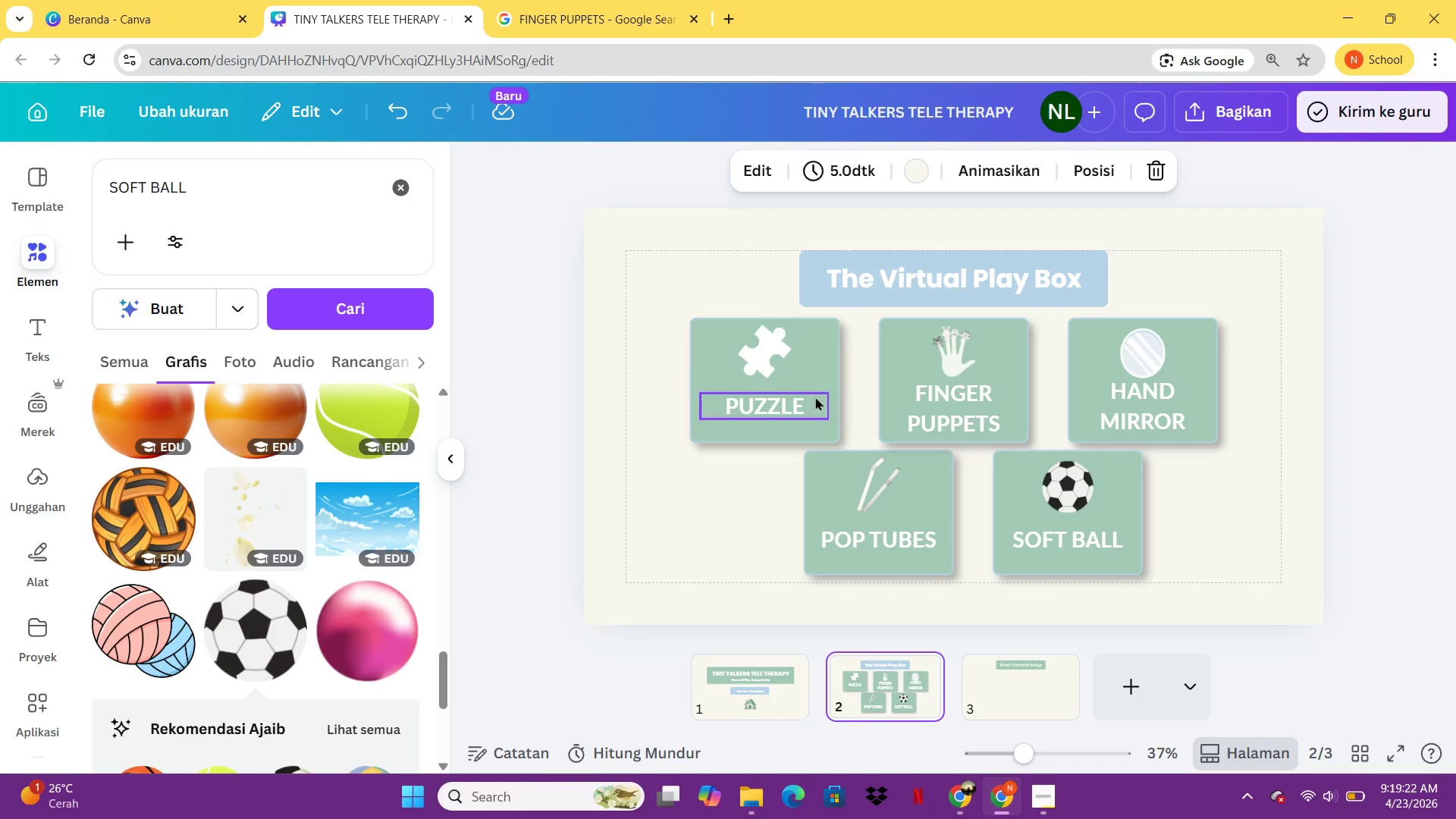 
left_click([815, 395])
 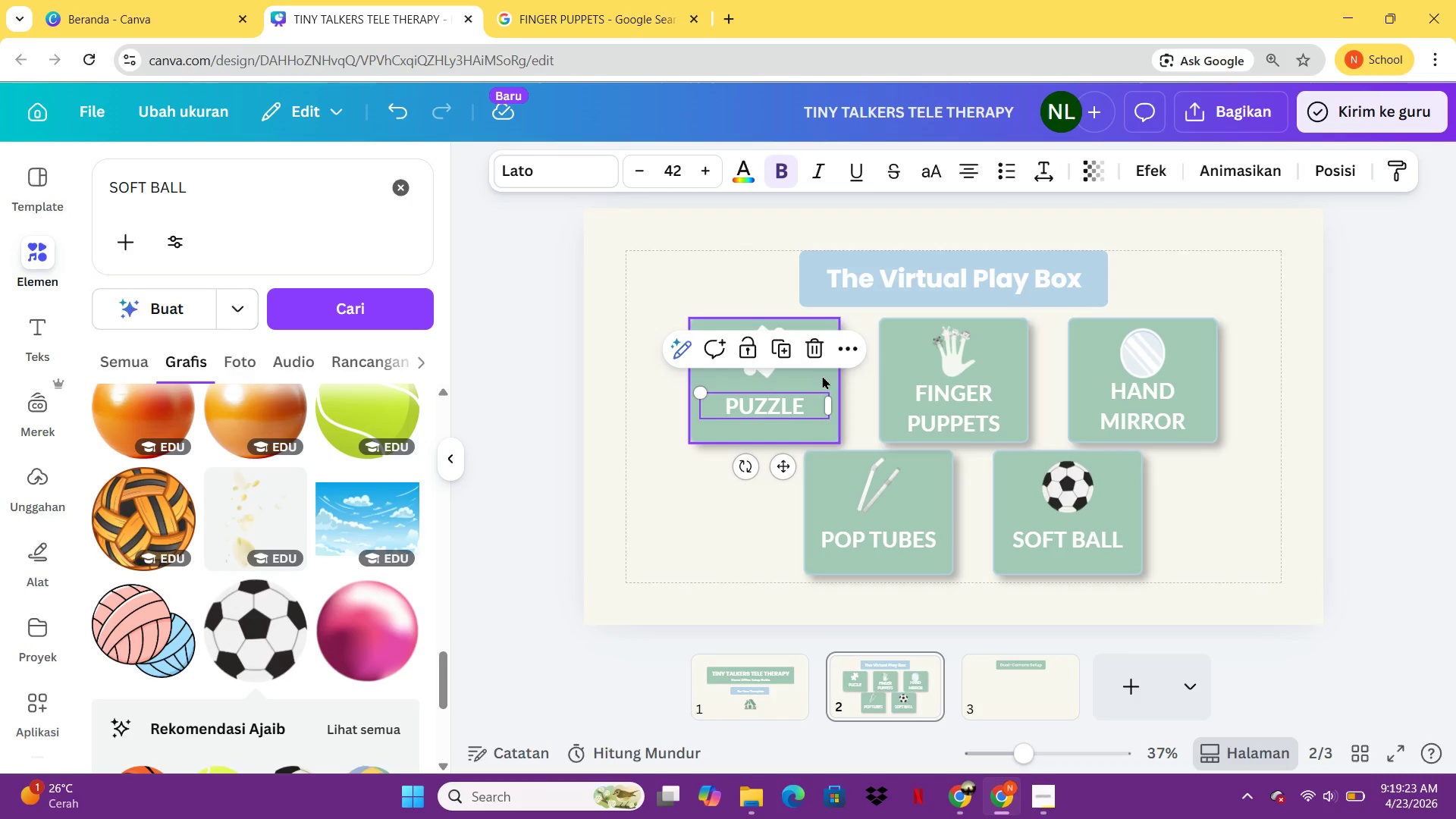 
left_click([822, 375])
 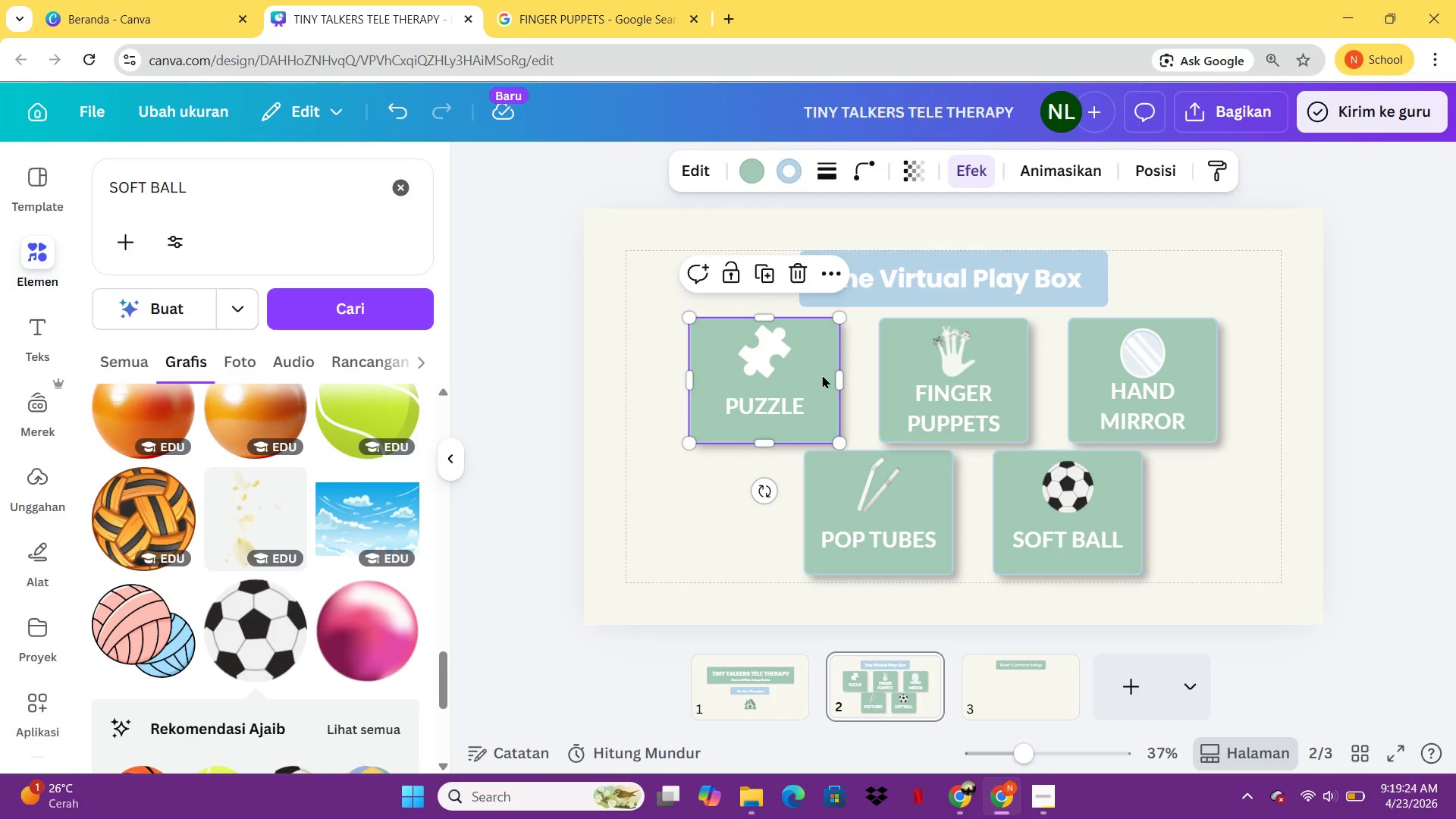 
key(Control+C)
 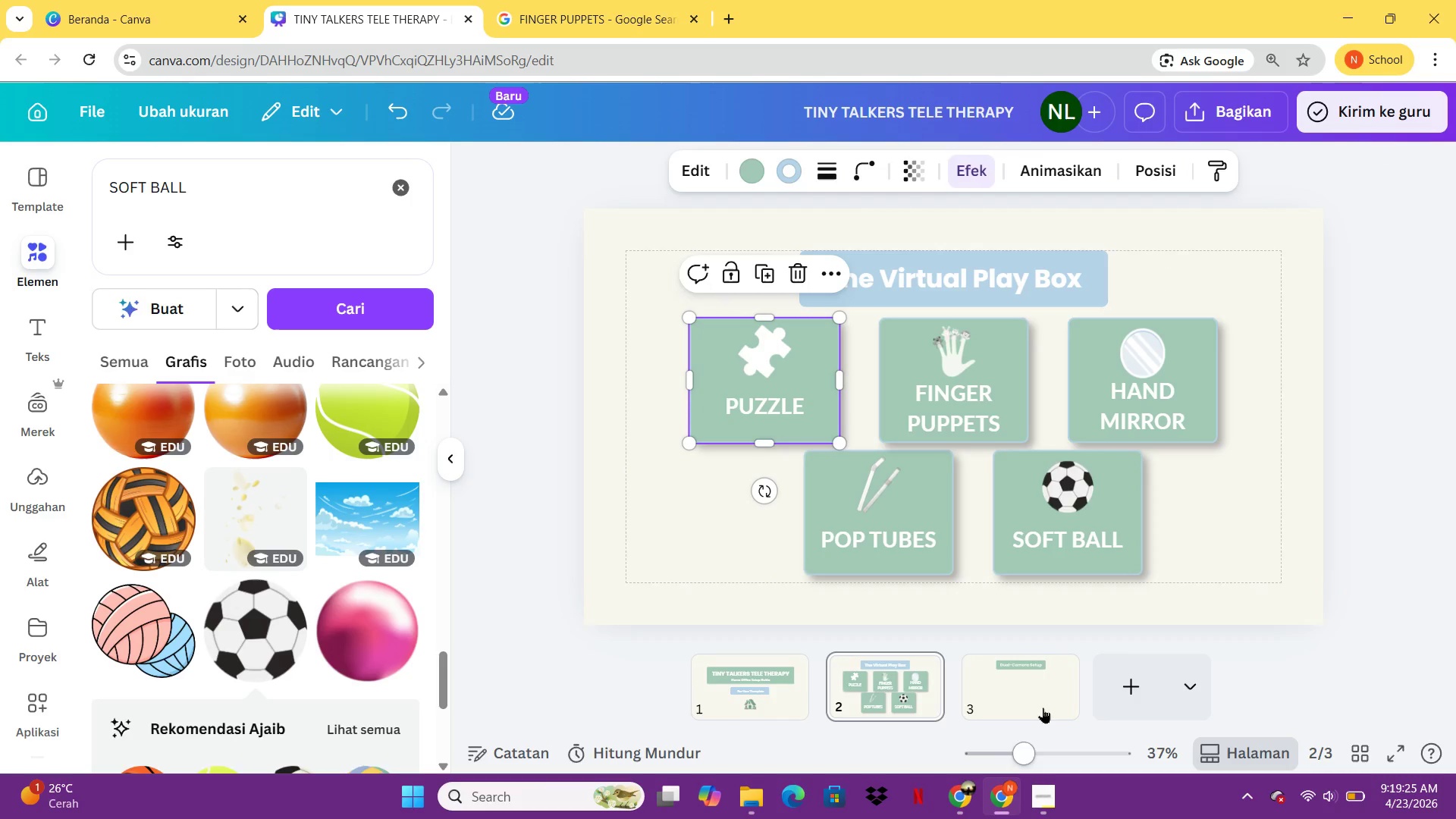 
left_click([1040, 699])
 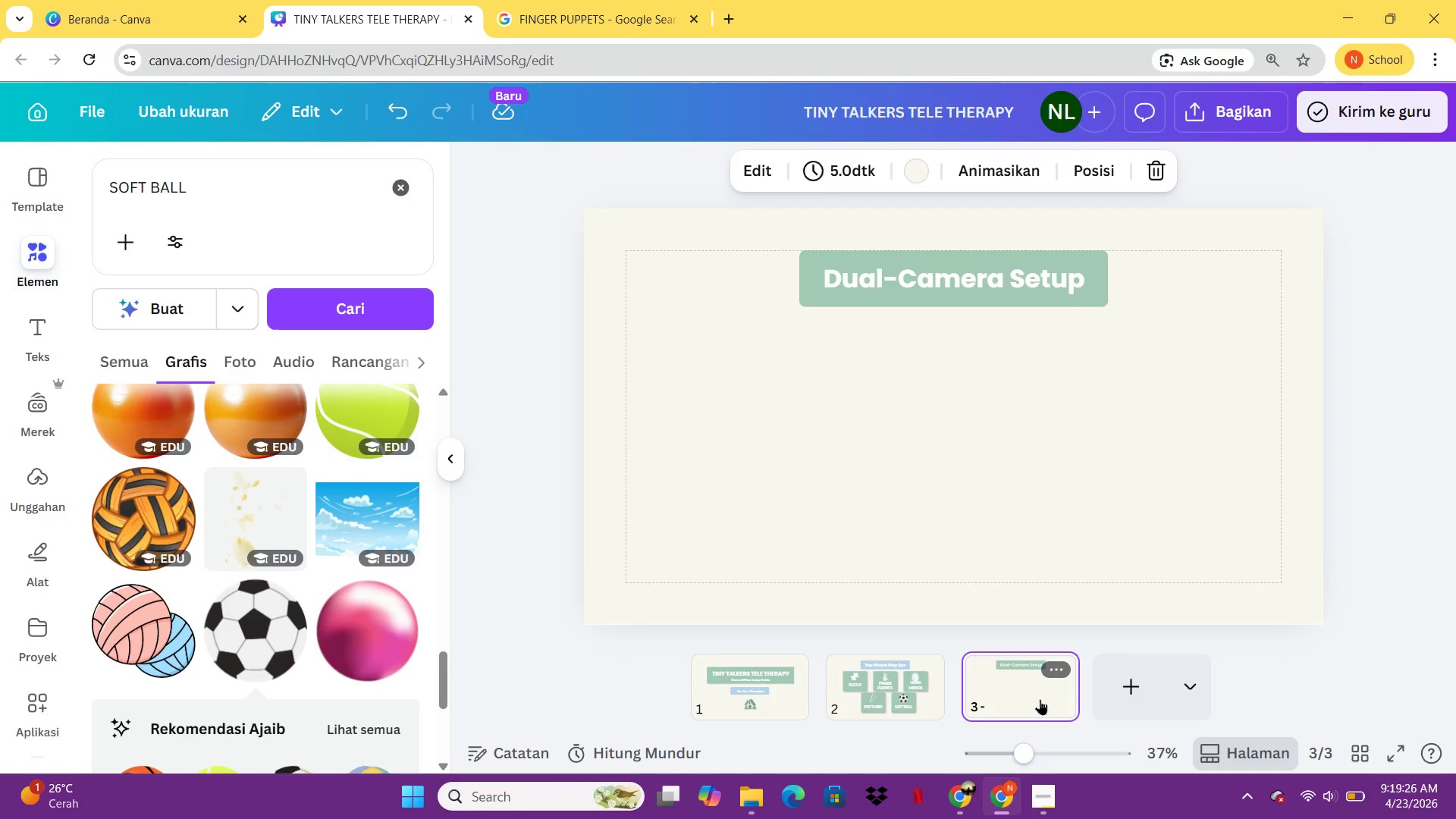 
key(Control+ControlLeft)
 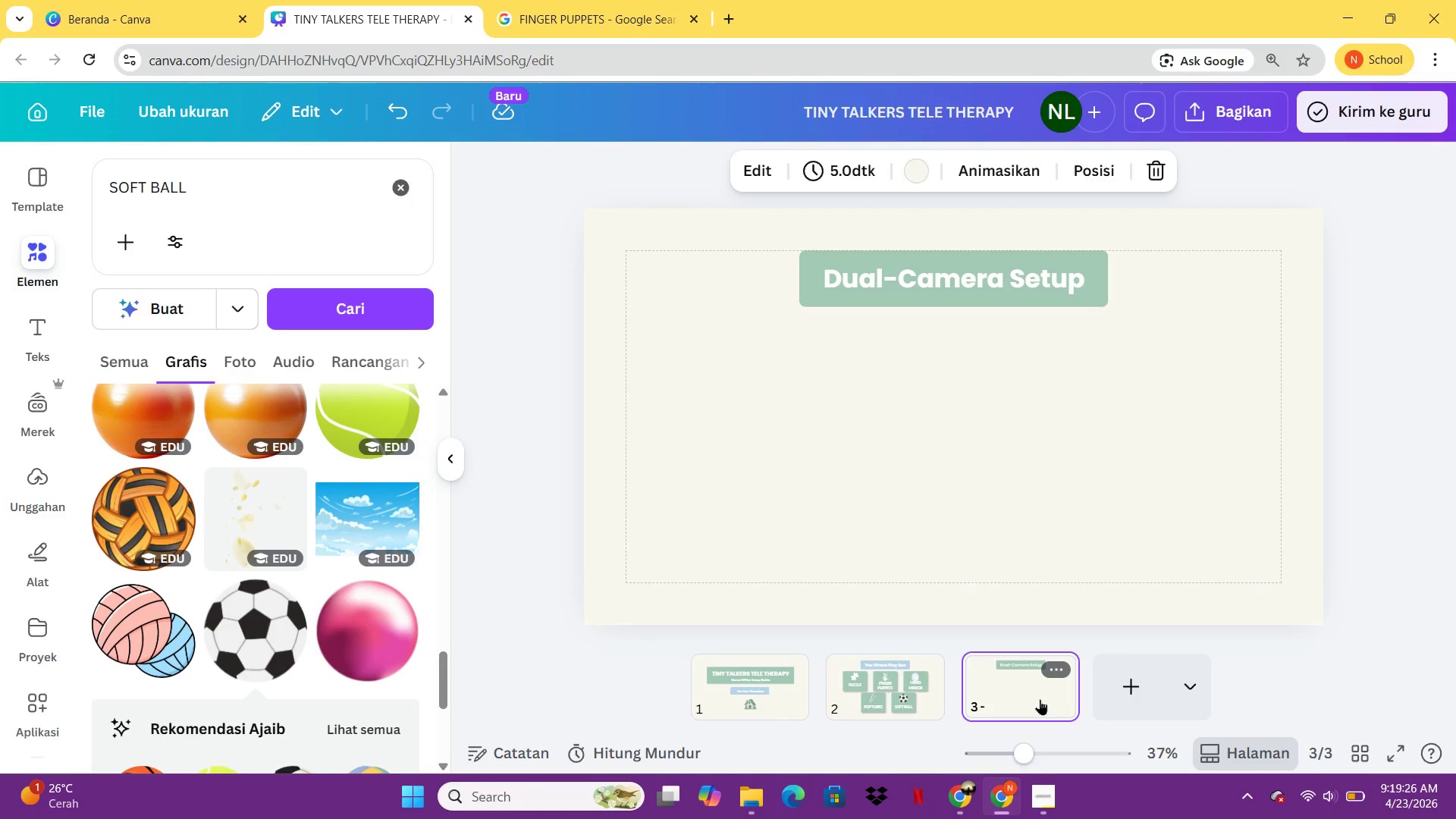 
key(Control+V)
 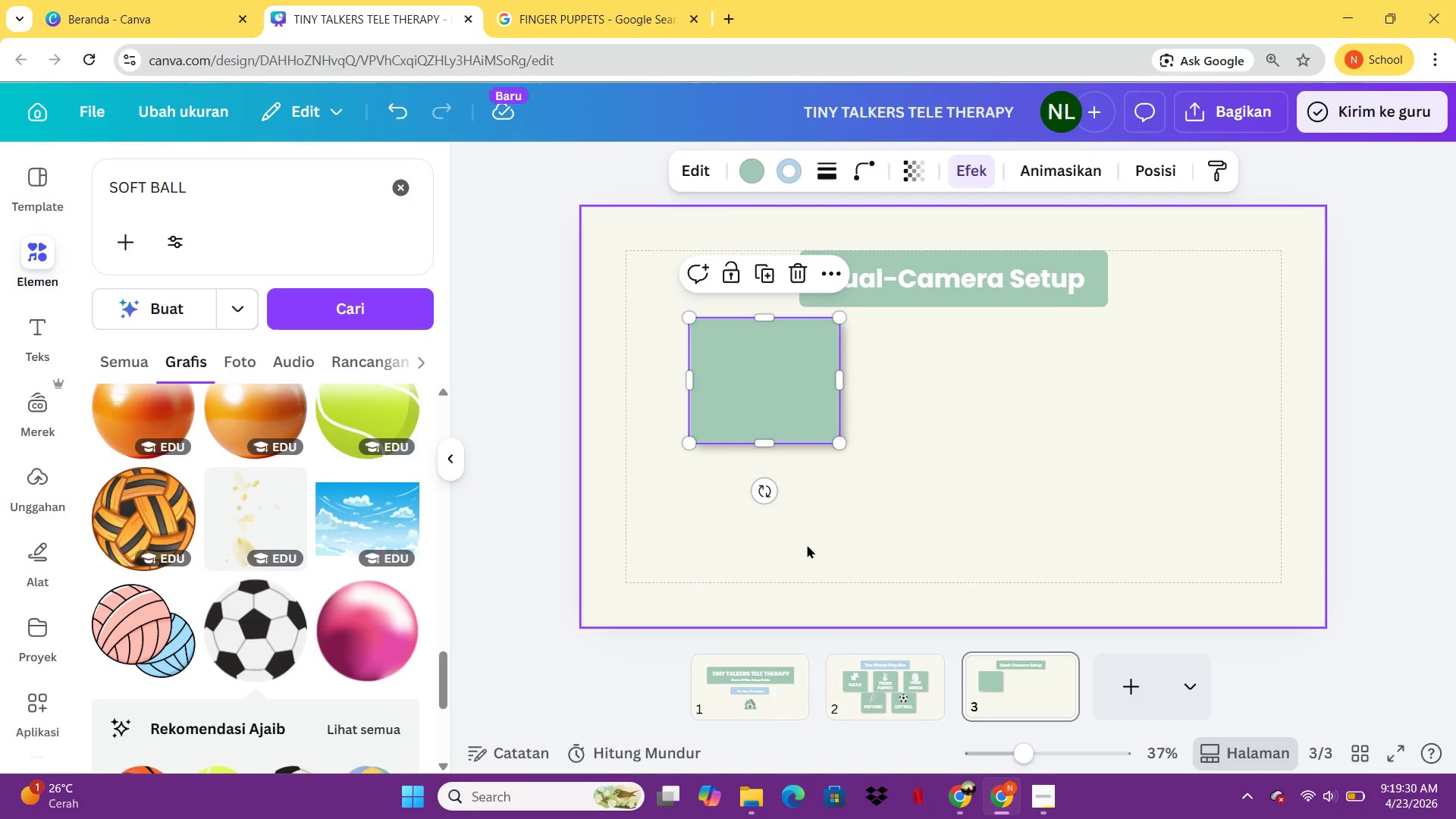 
wait(5.17)
 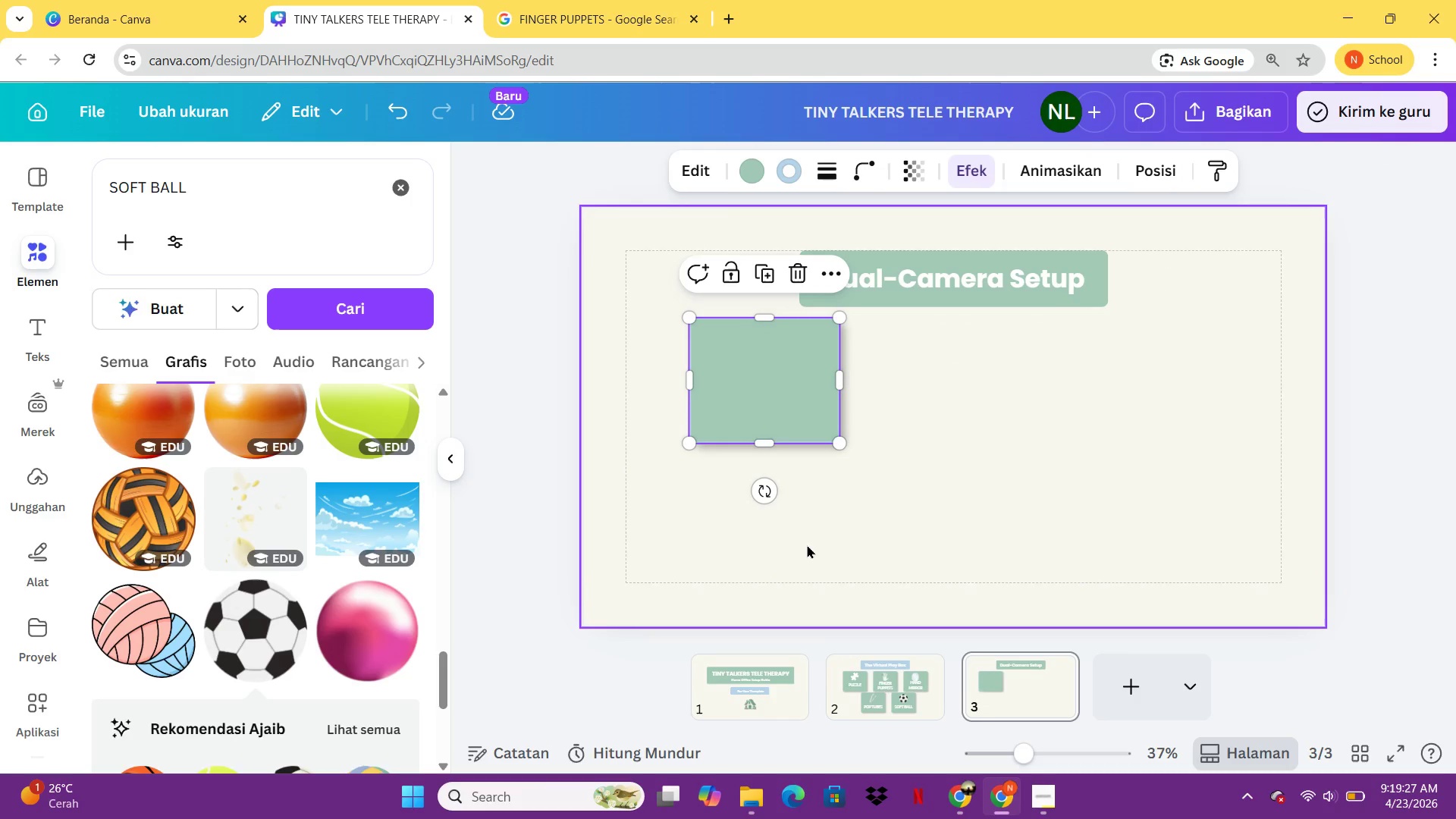 
left_click_drag(start_coordinate=[774, 442], to_coordinate=[779, 545])
 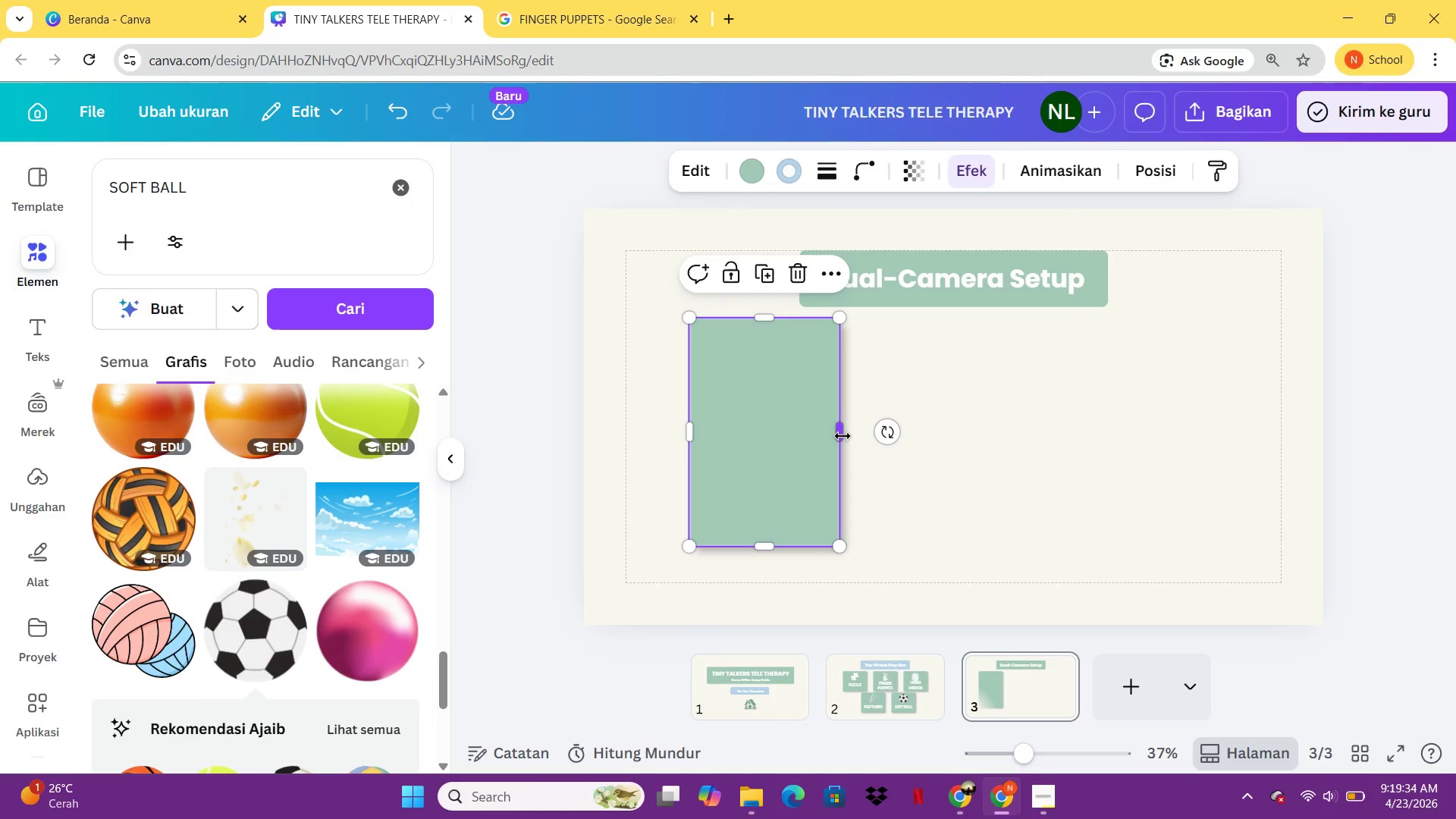 
left_click_drag(start_coordinate=[844, 433], to_coordinate=[882, 435])
 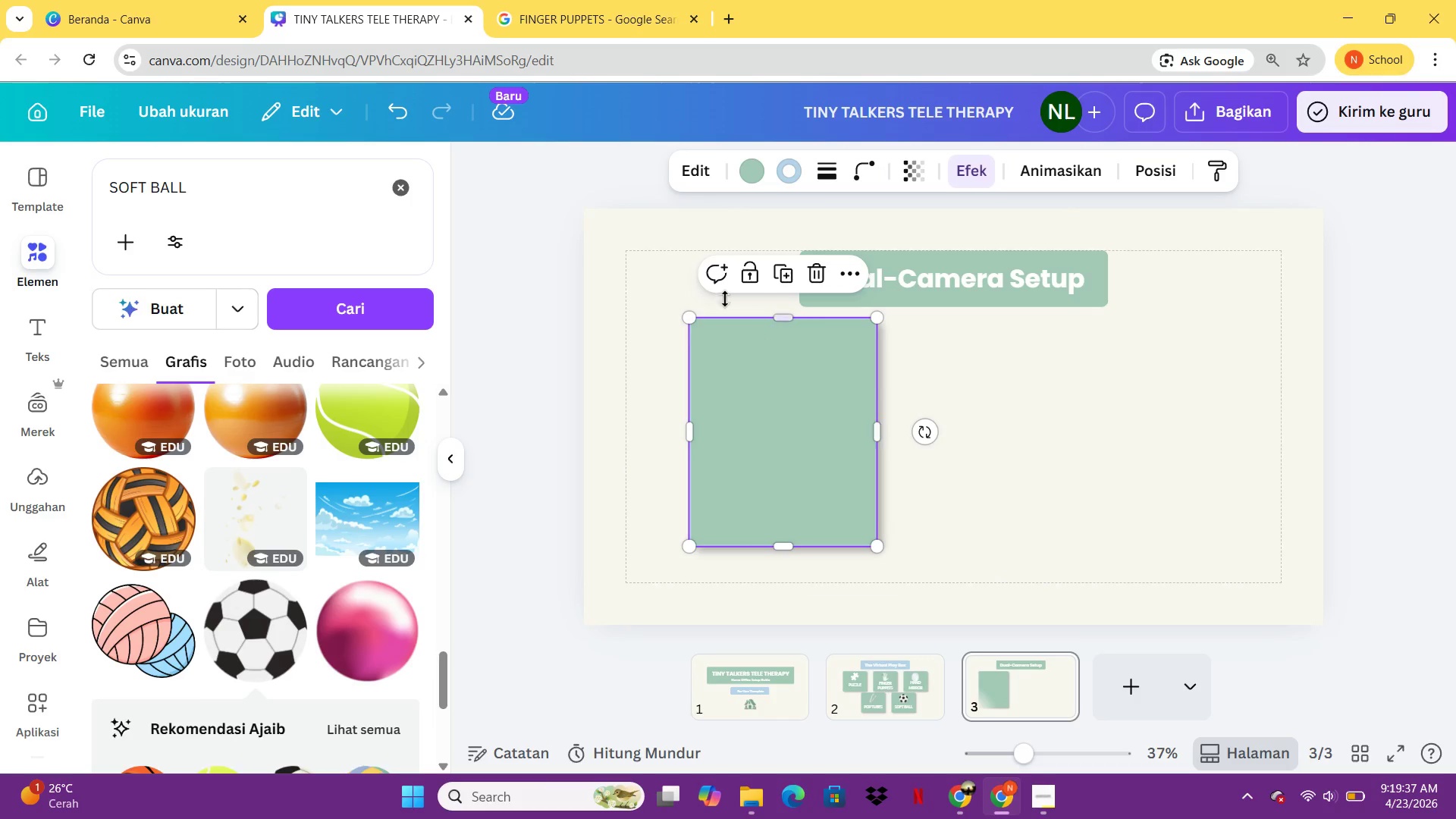 
left_click([758, 165])
 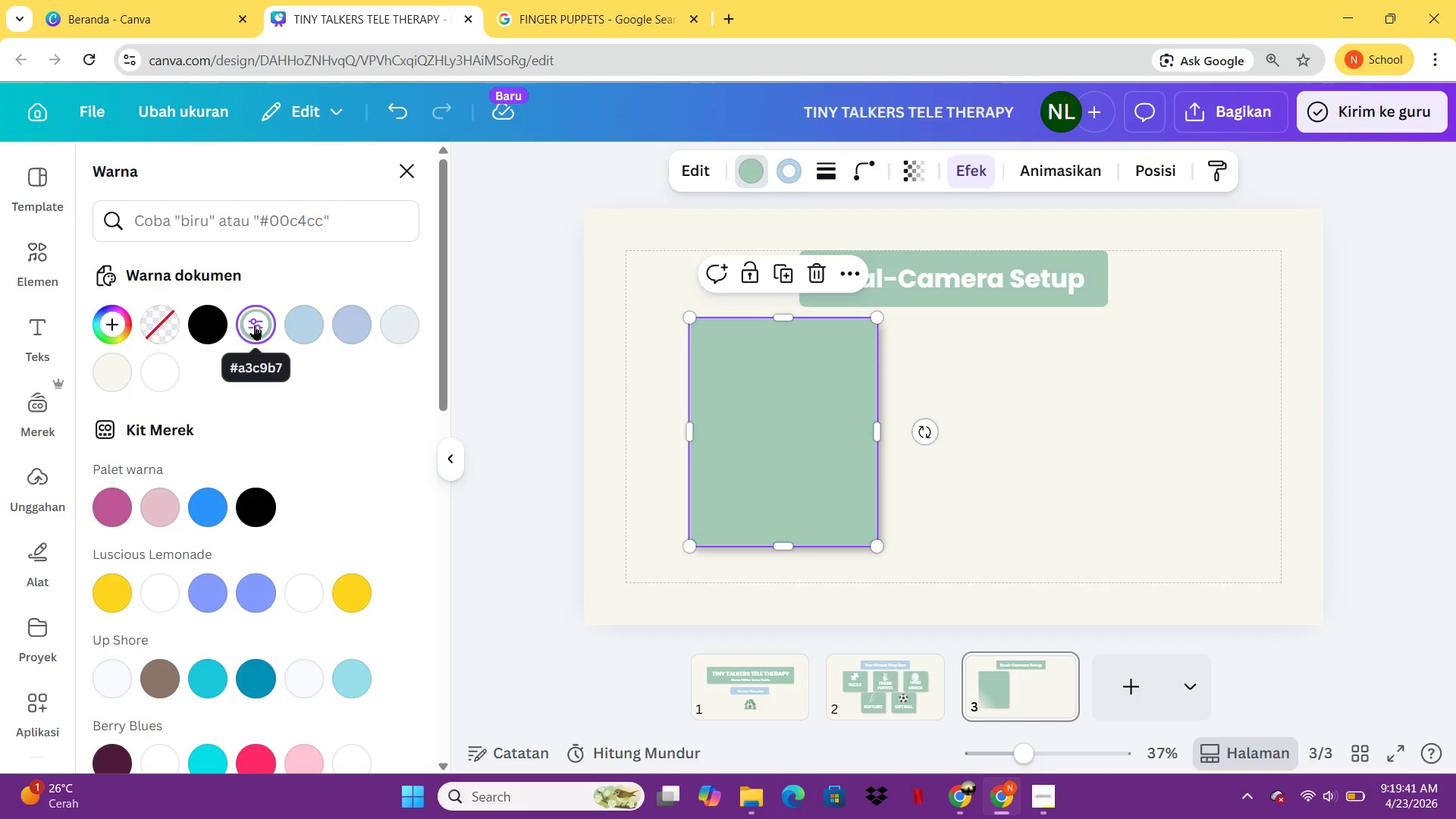 
wait(8.17)
 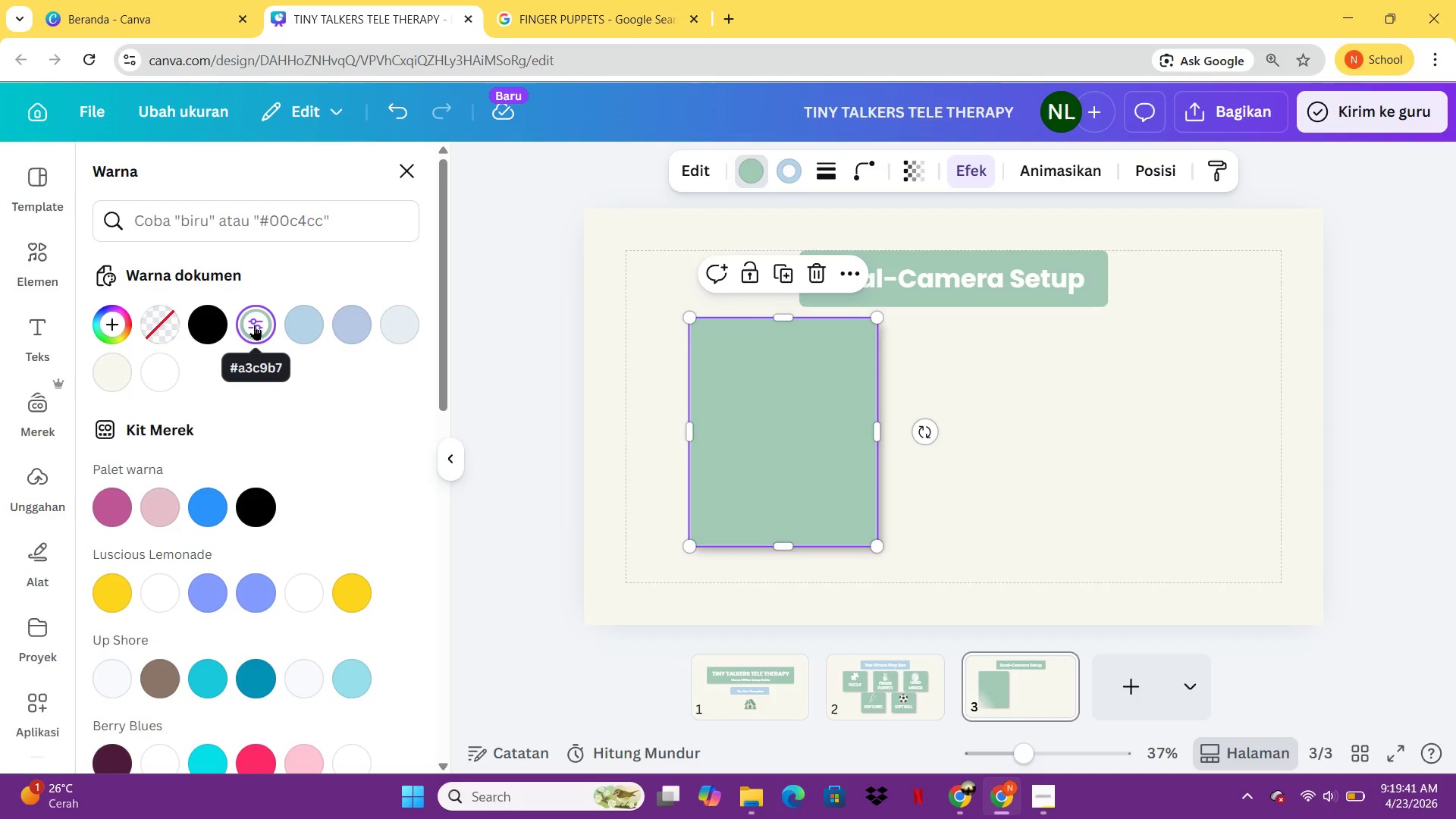 
left_click([331, 224])
 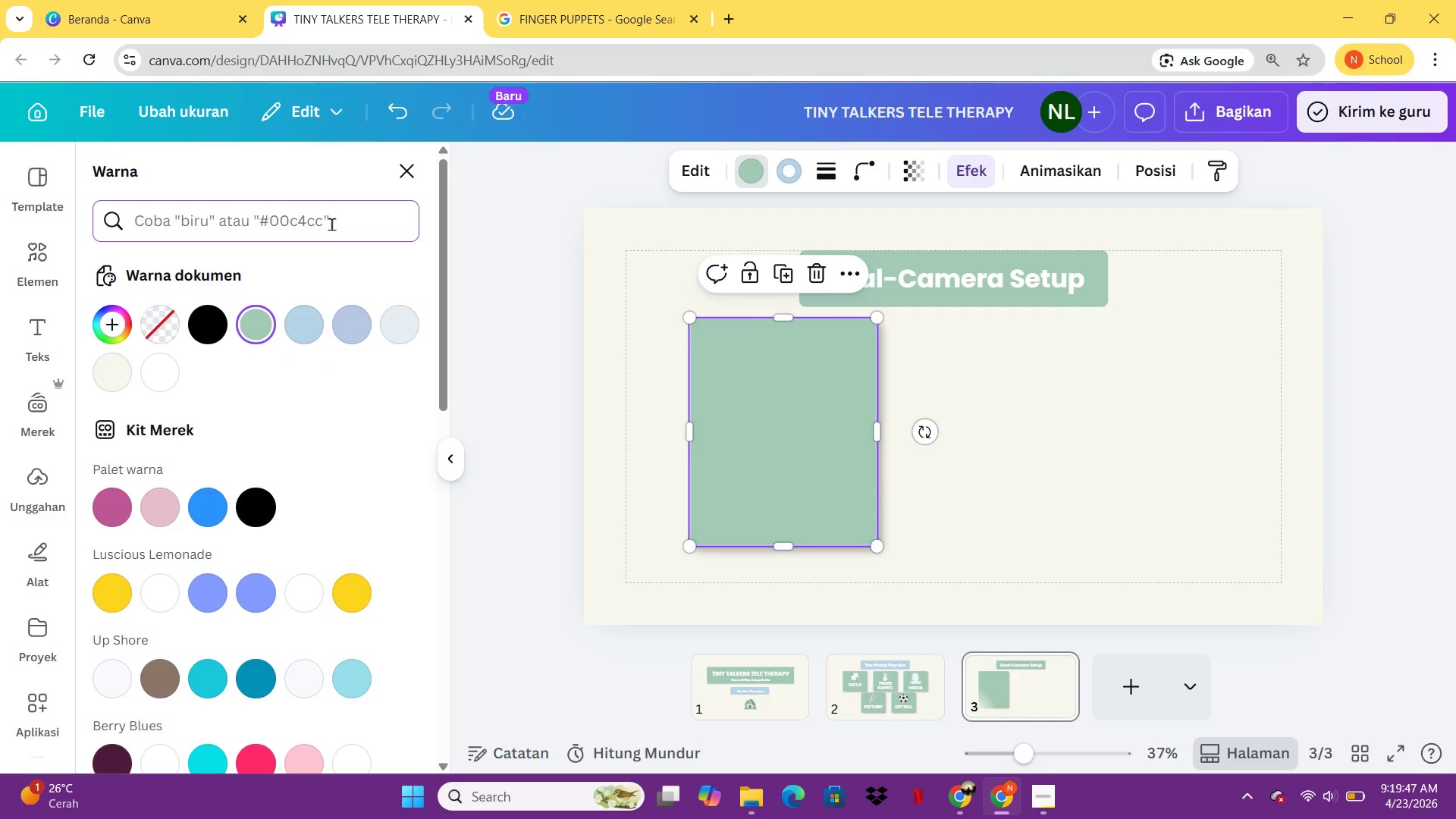 
key(E)
 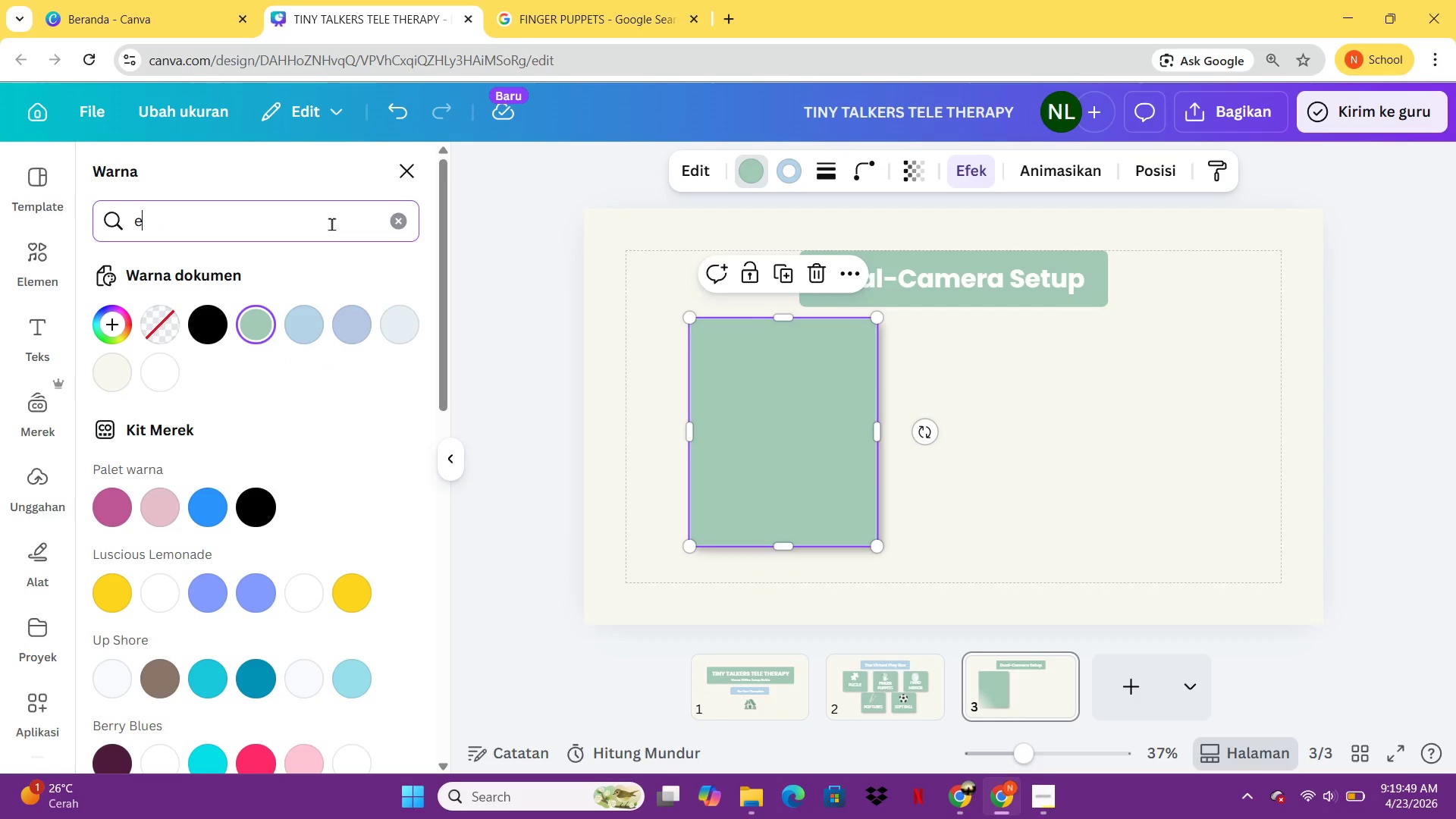 
type(8f1ed)
 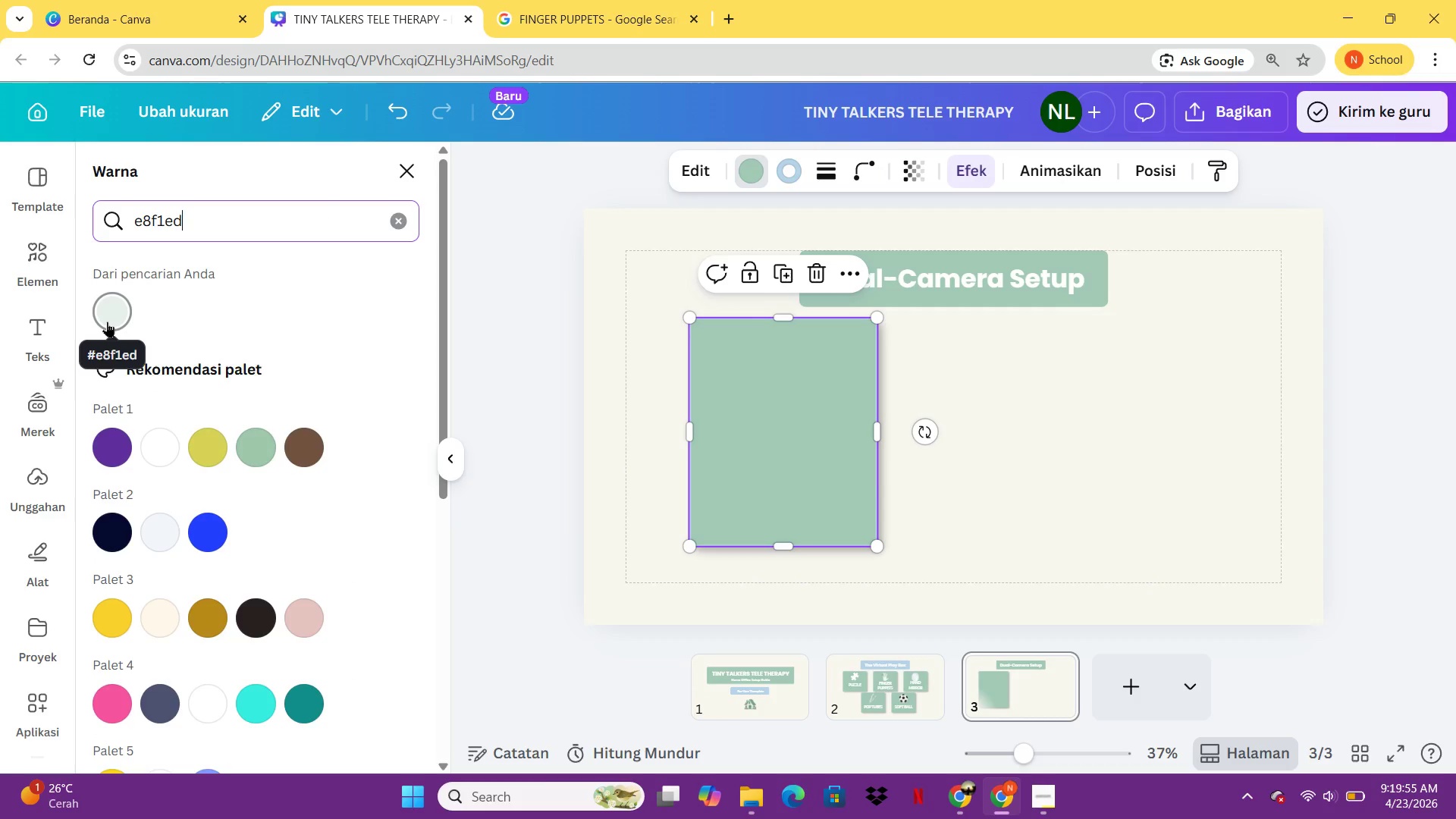 
left_click([107, 322])
 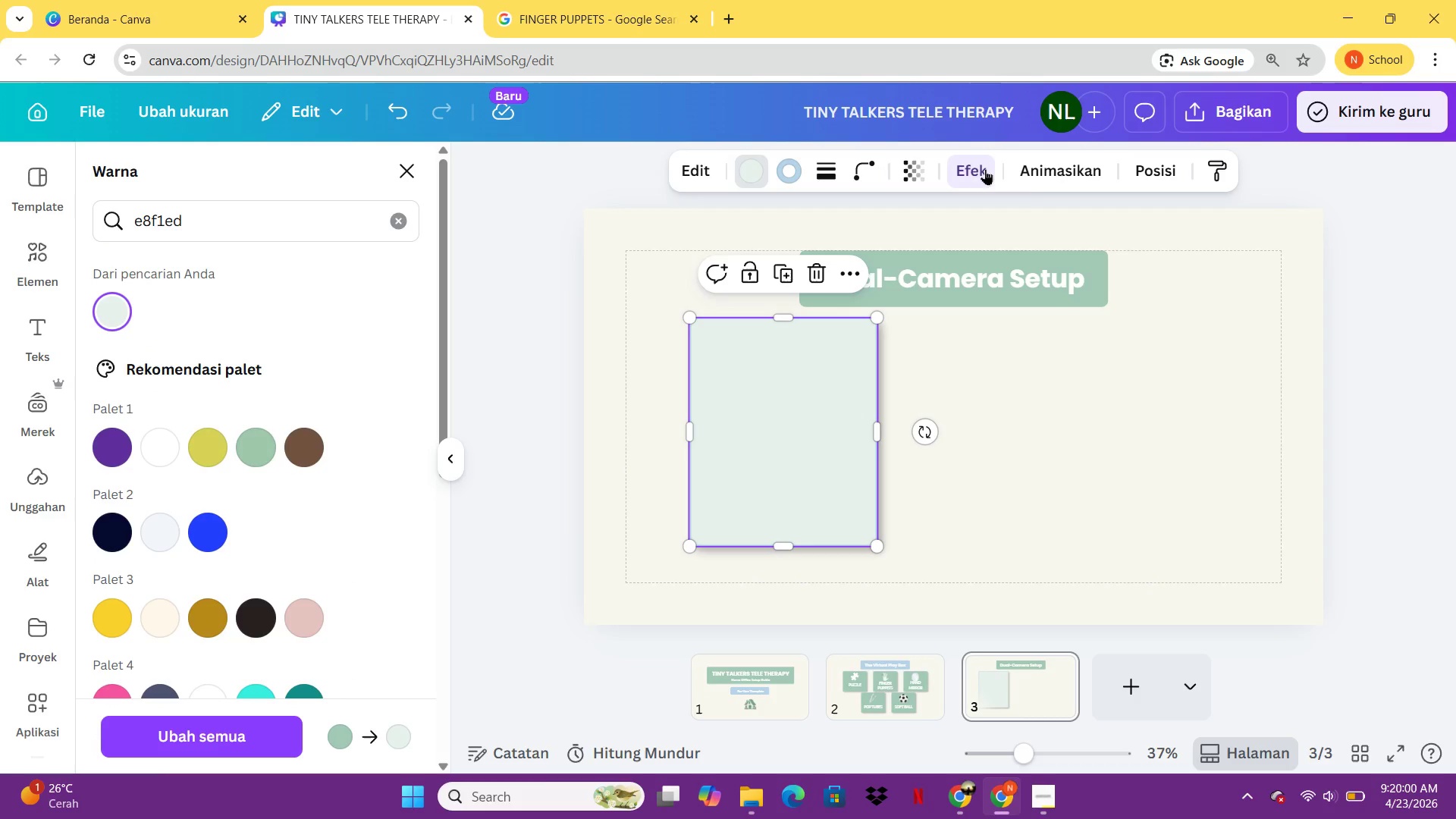 
wait(6.61)
 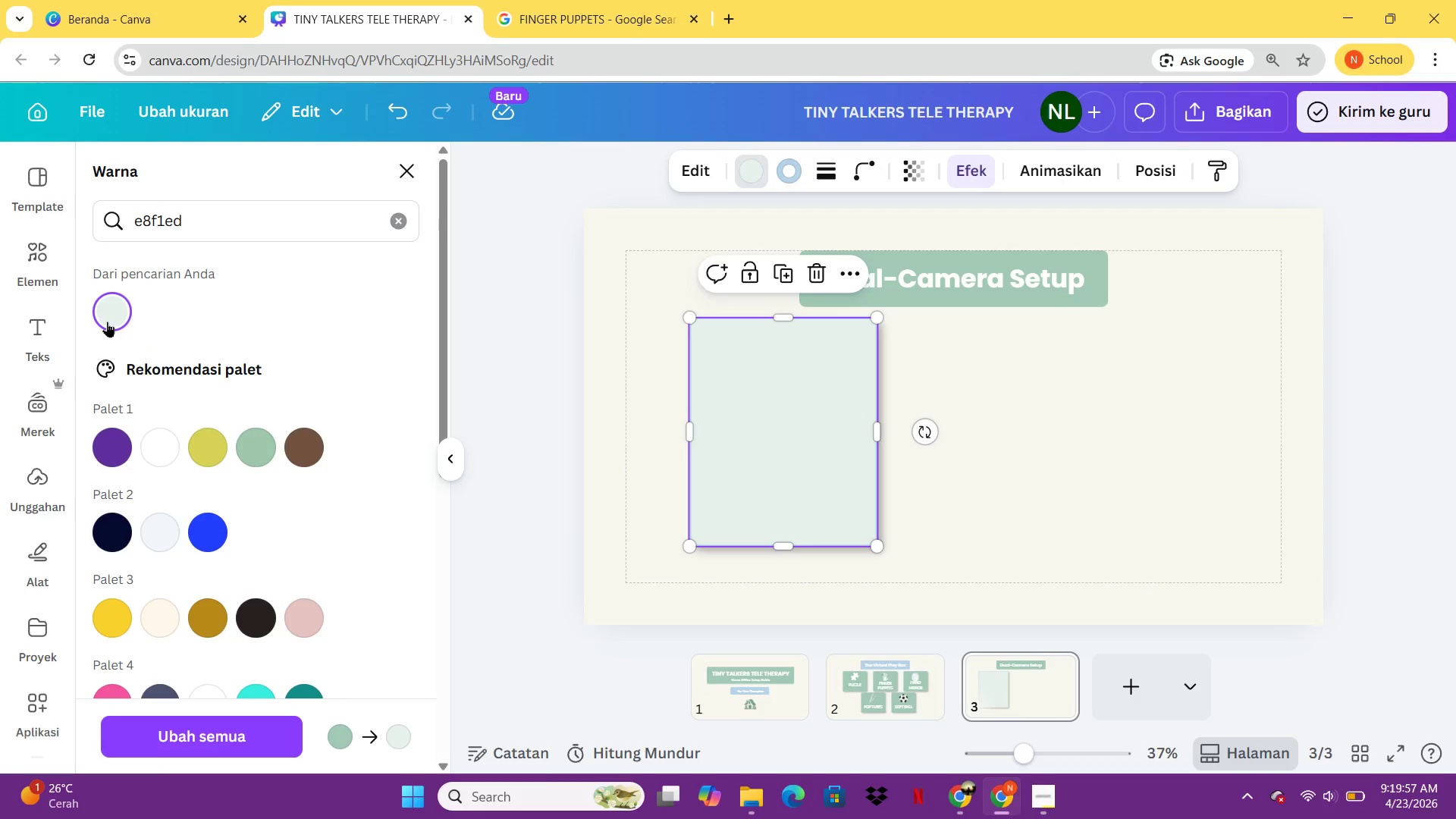 
left_click([905, 170])
 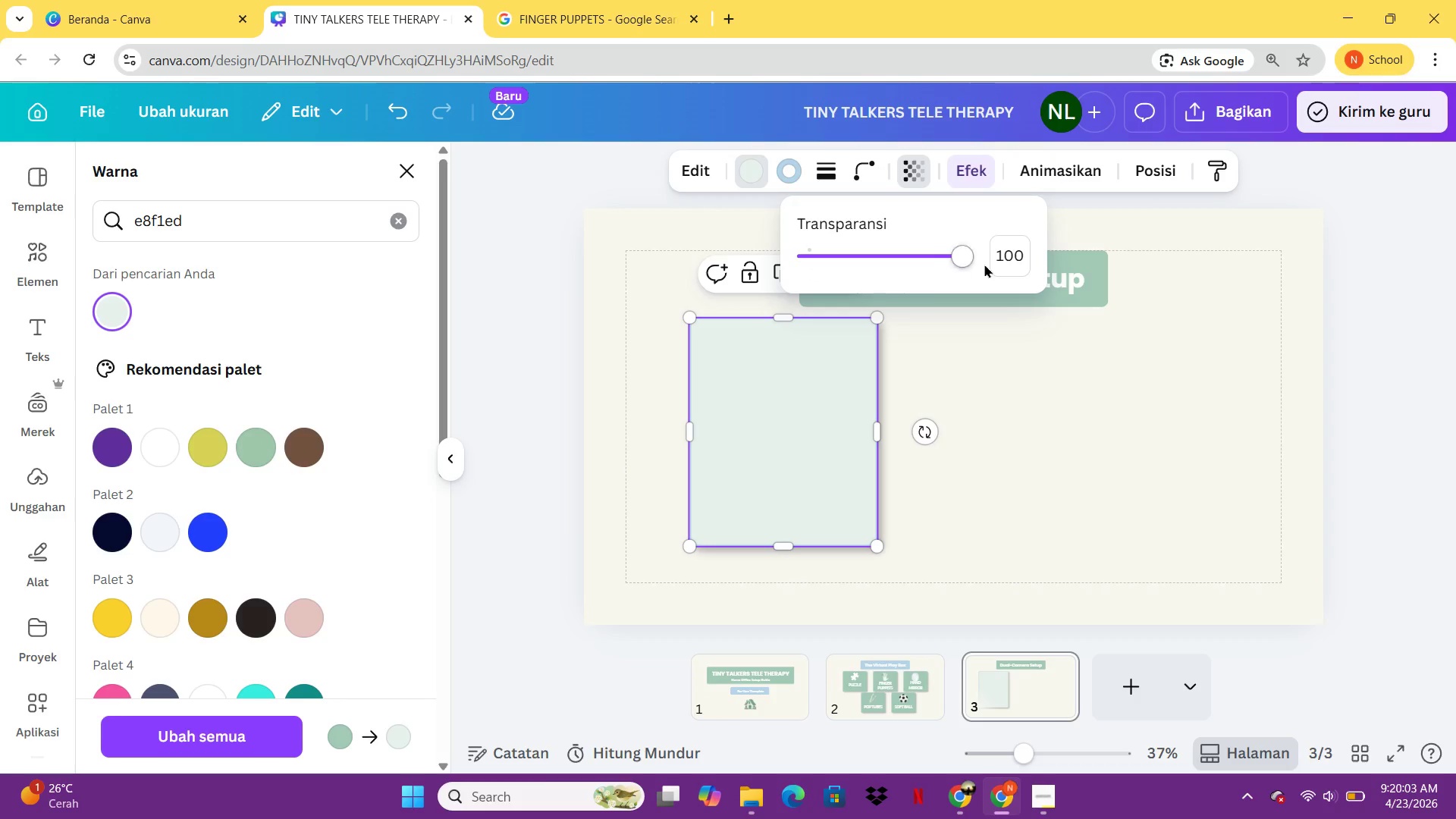 
left_click([1011, 256])
 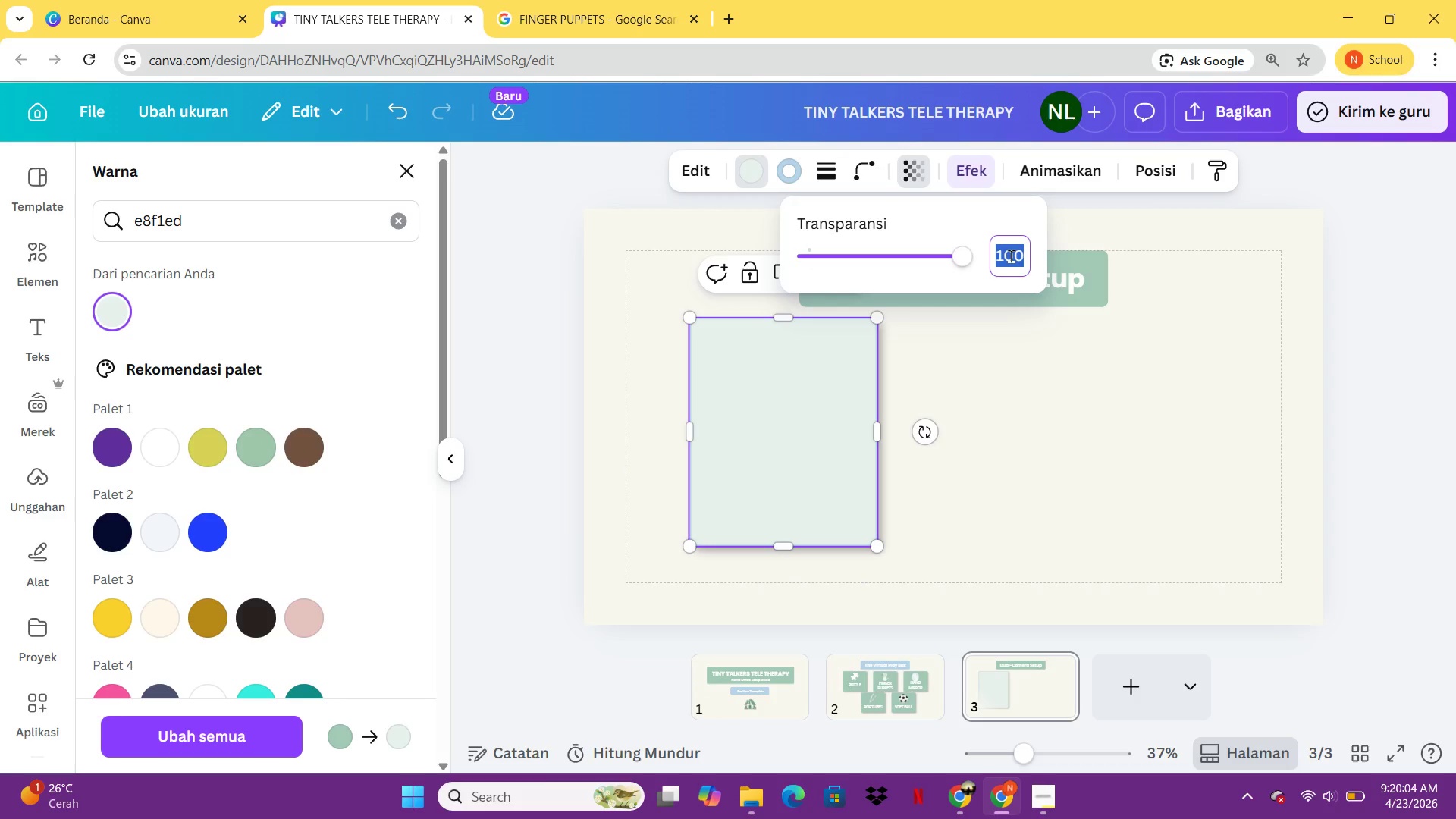 
type(40)
 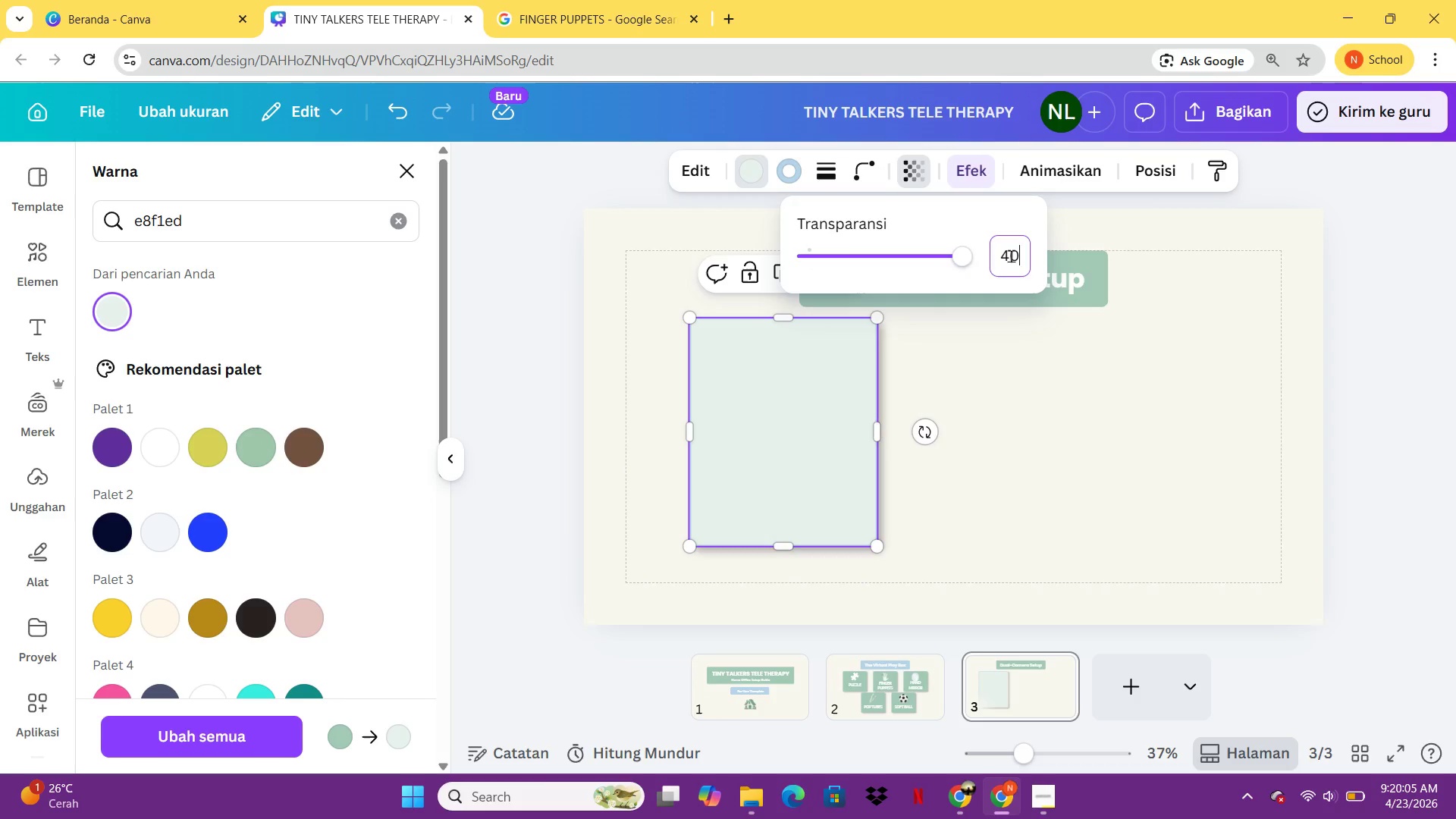 
key(Enter)
 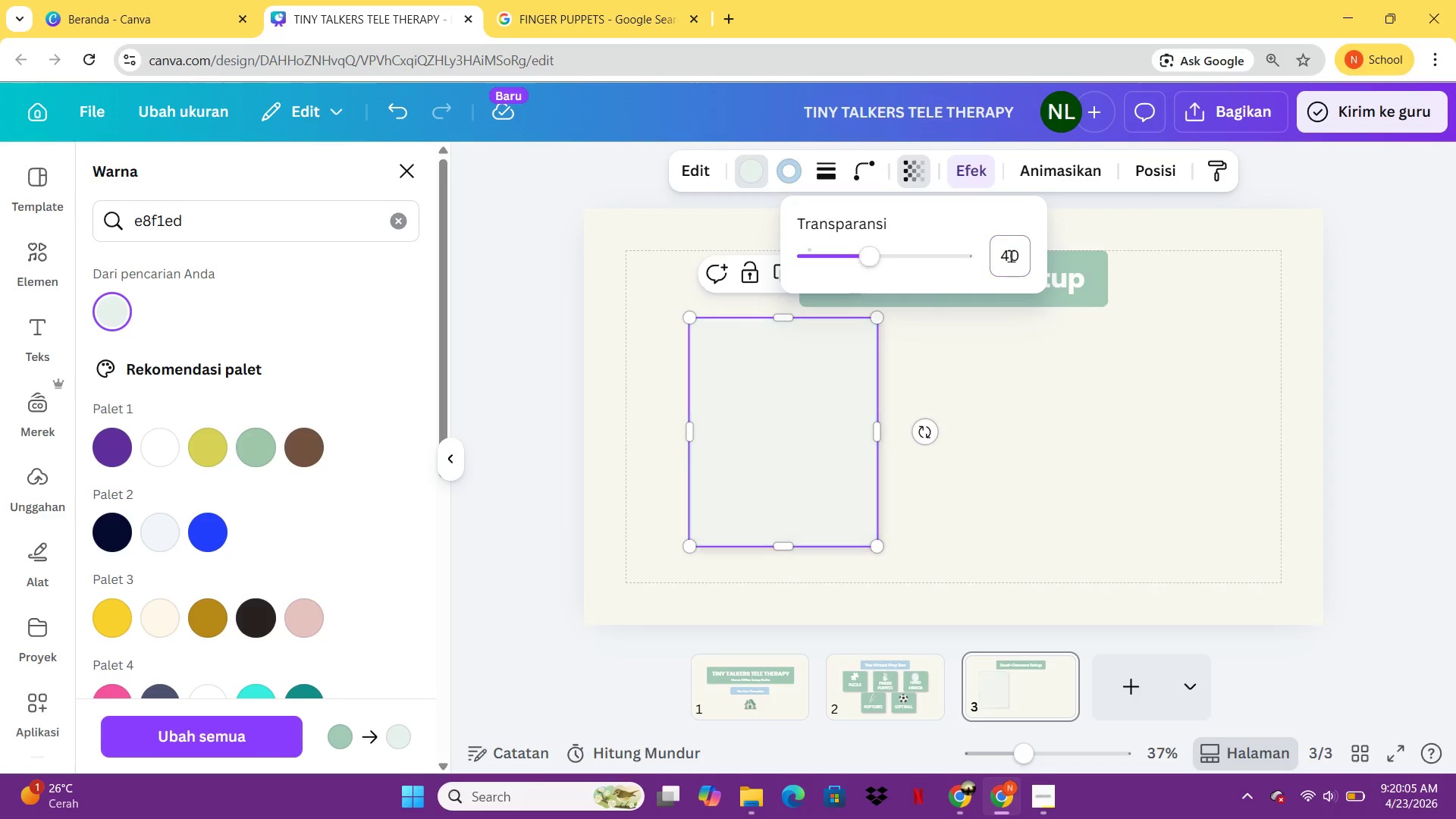 
key(Enter)
 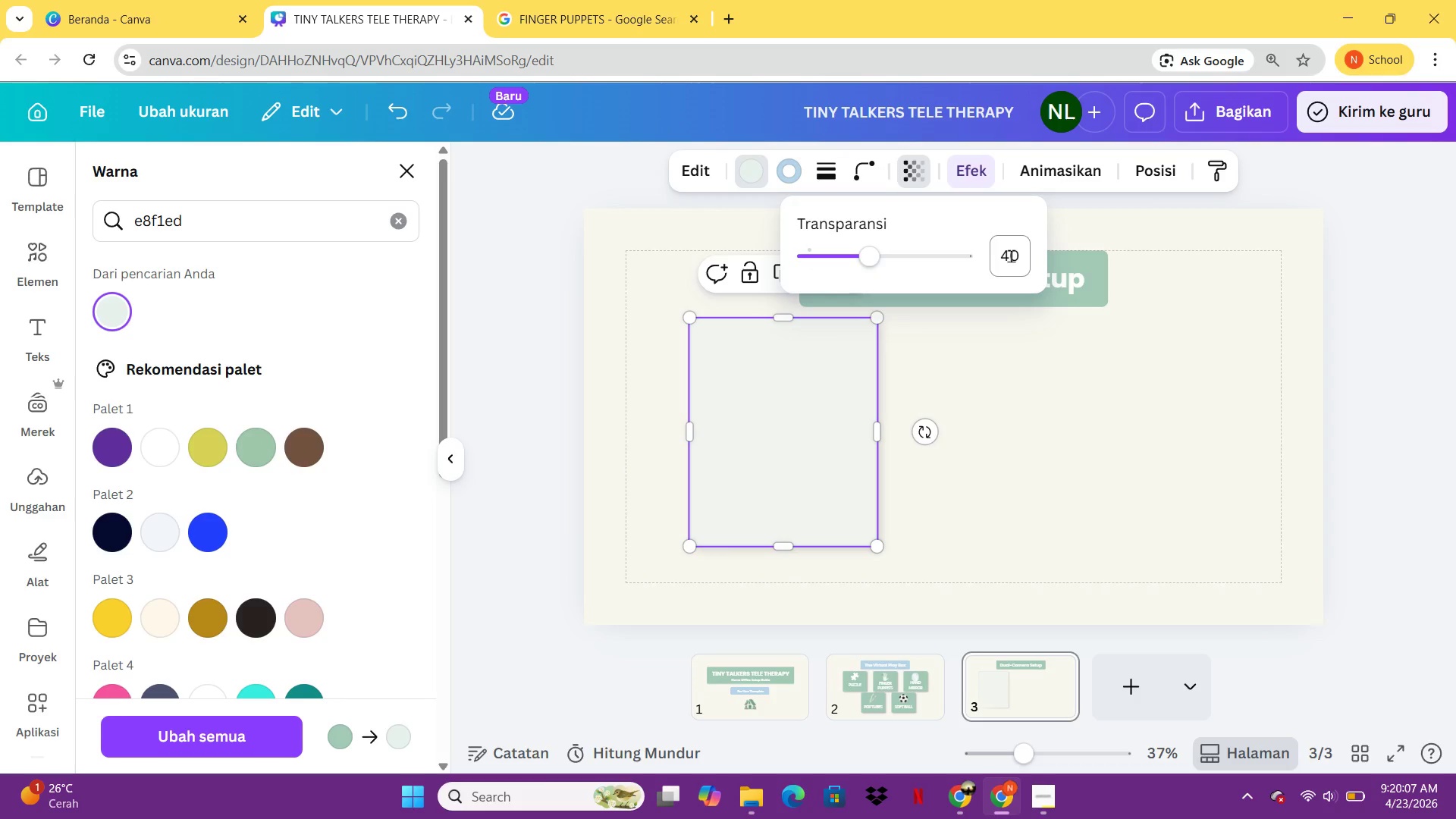 
left_click([1249, 457])
 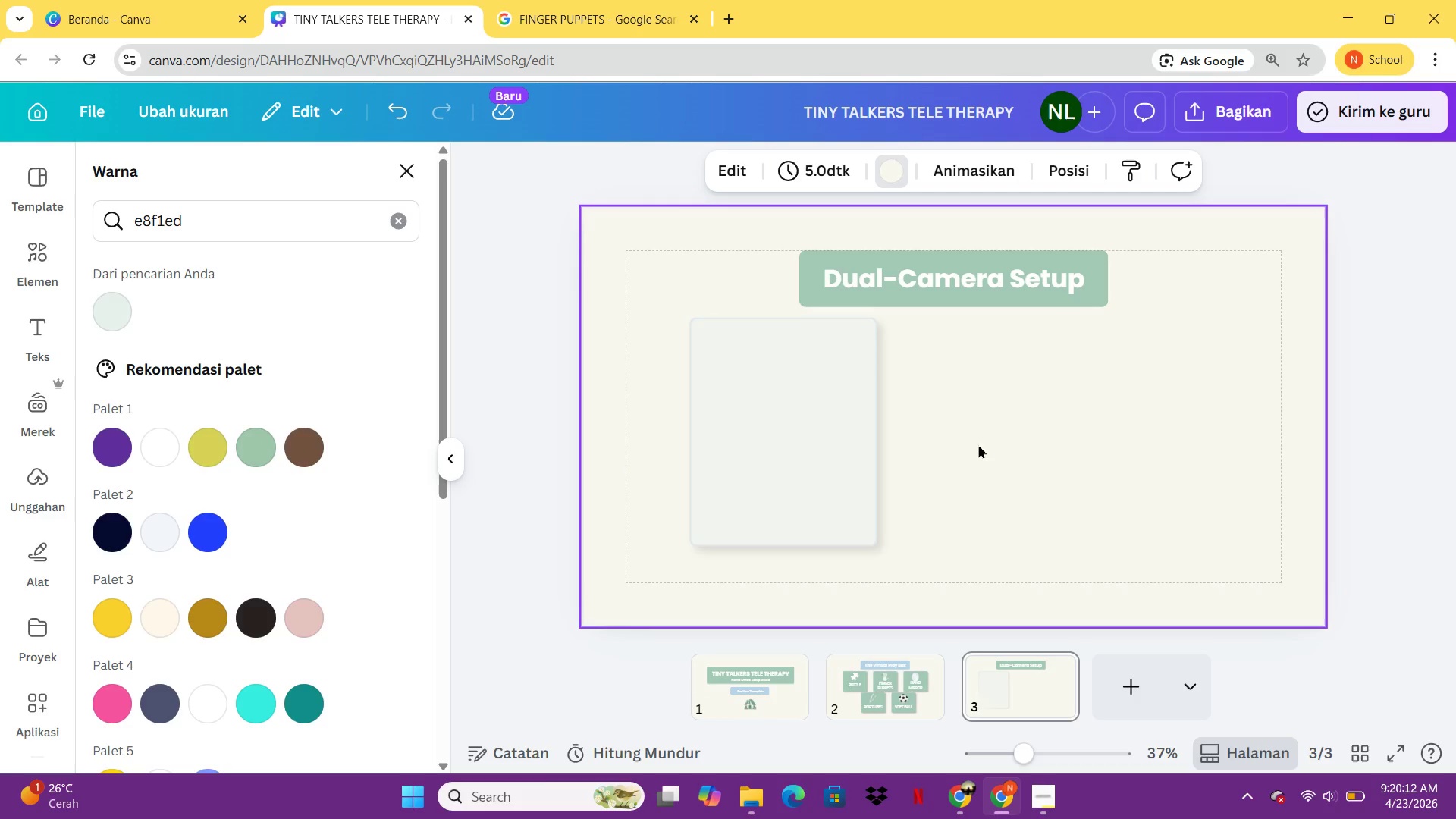 
wait(6.31)
 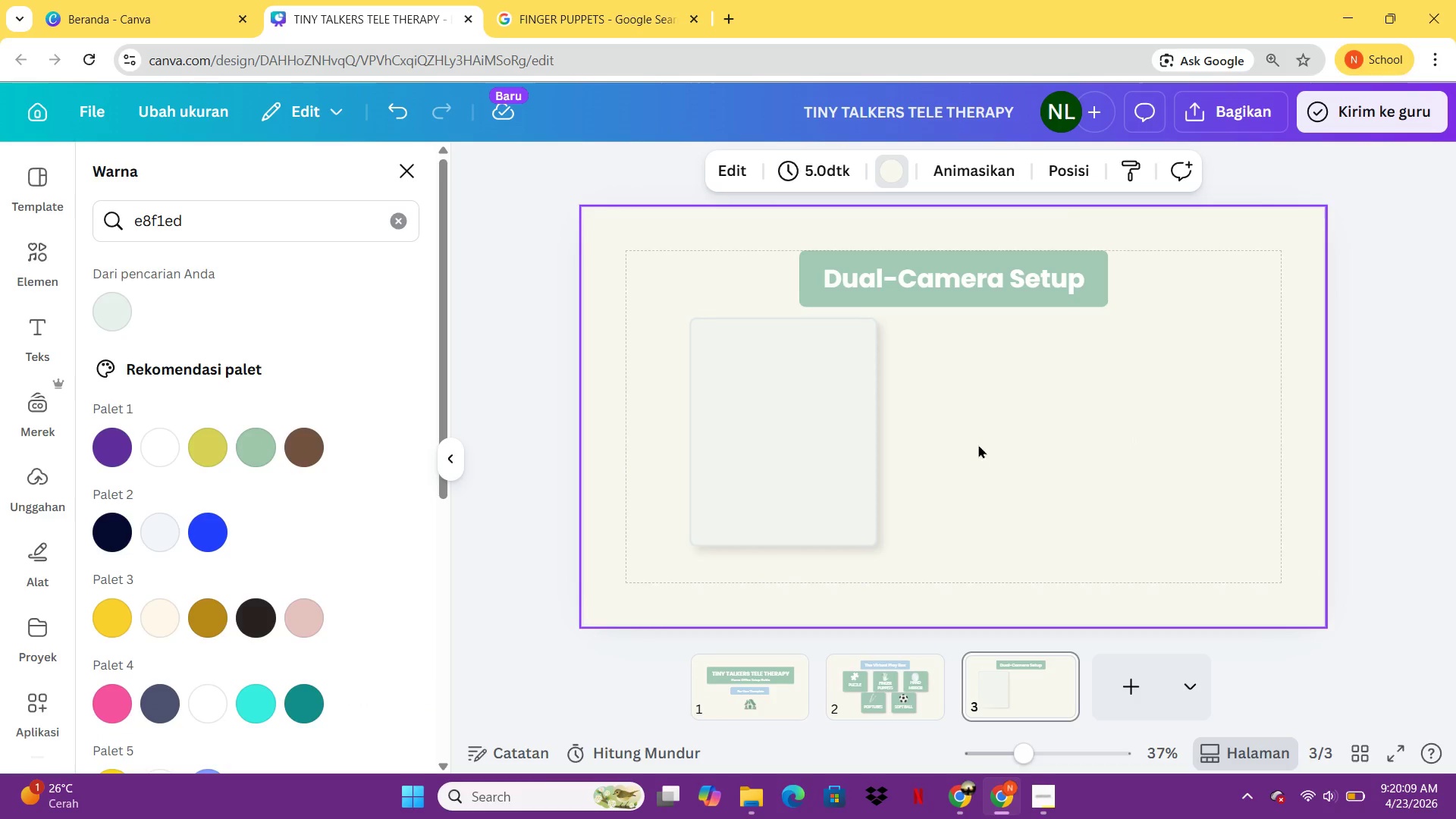 
left_click([783, 411])
 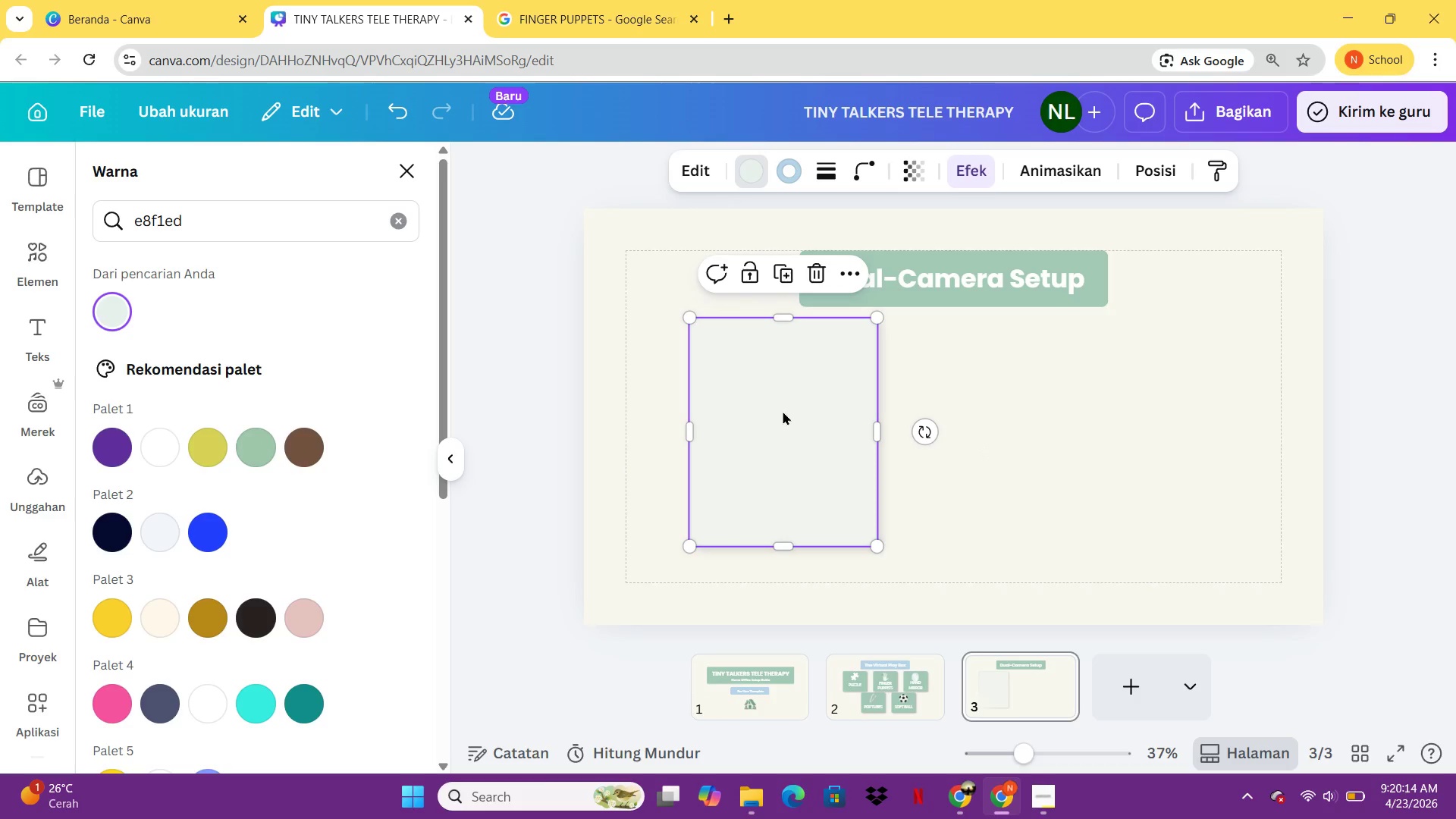 
key(Control+C)
 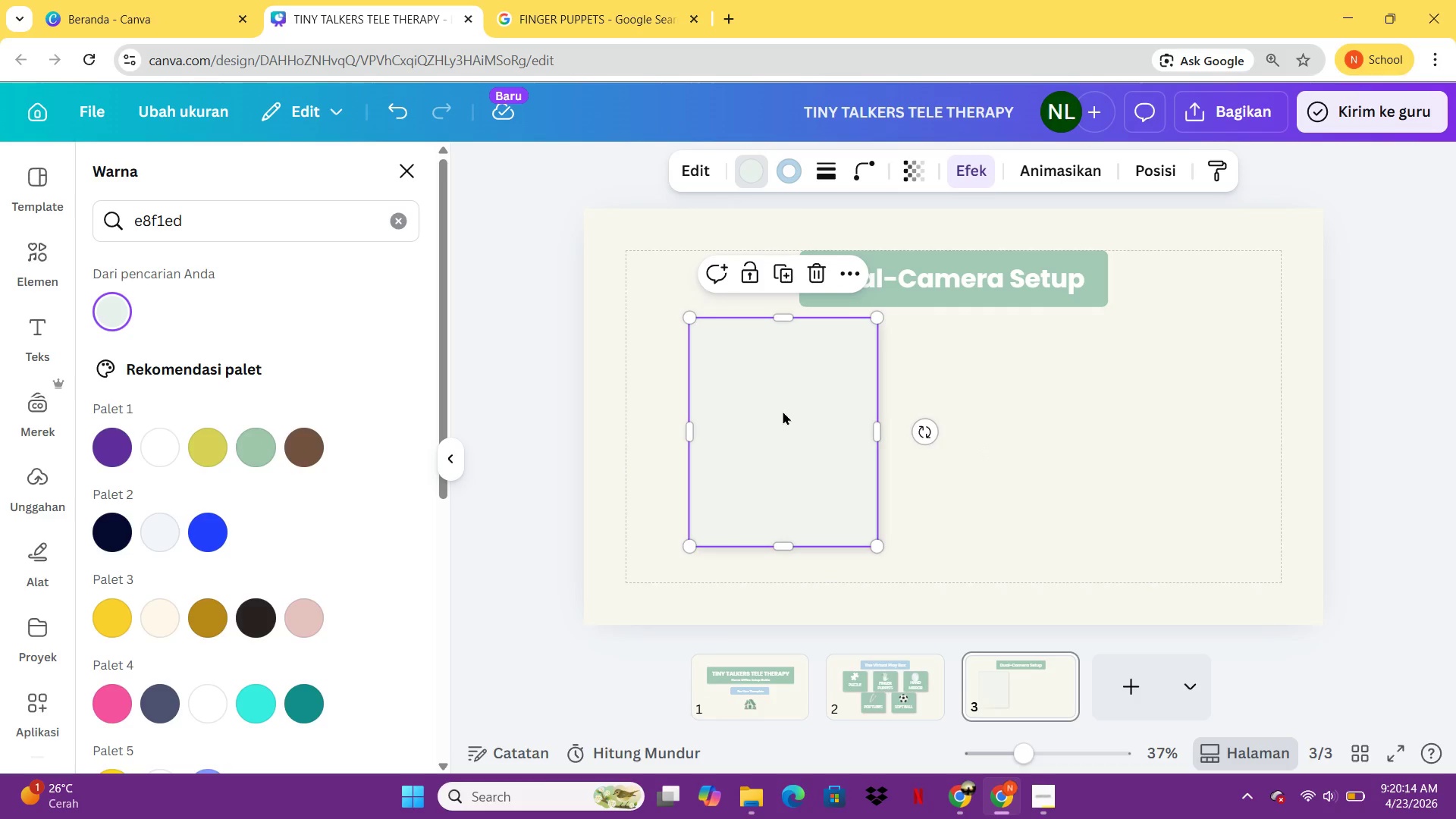 
key(Control+V)
 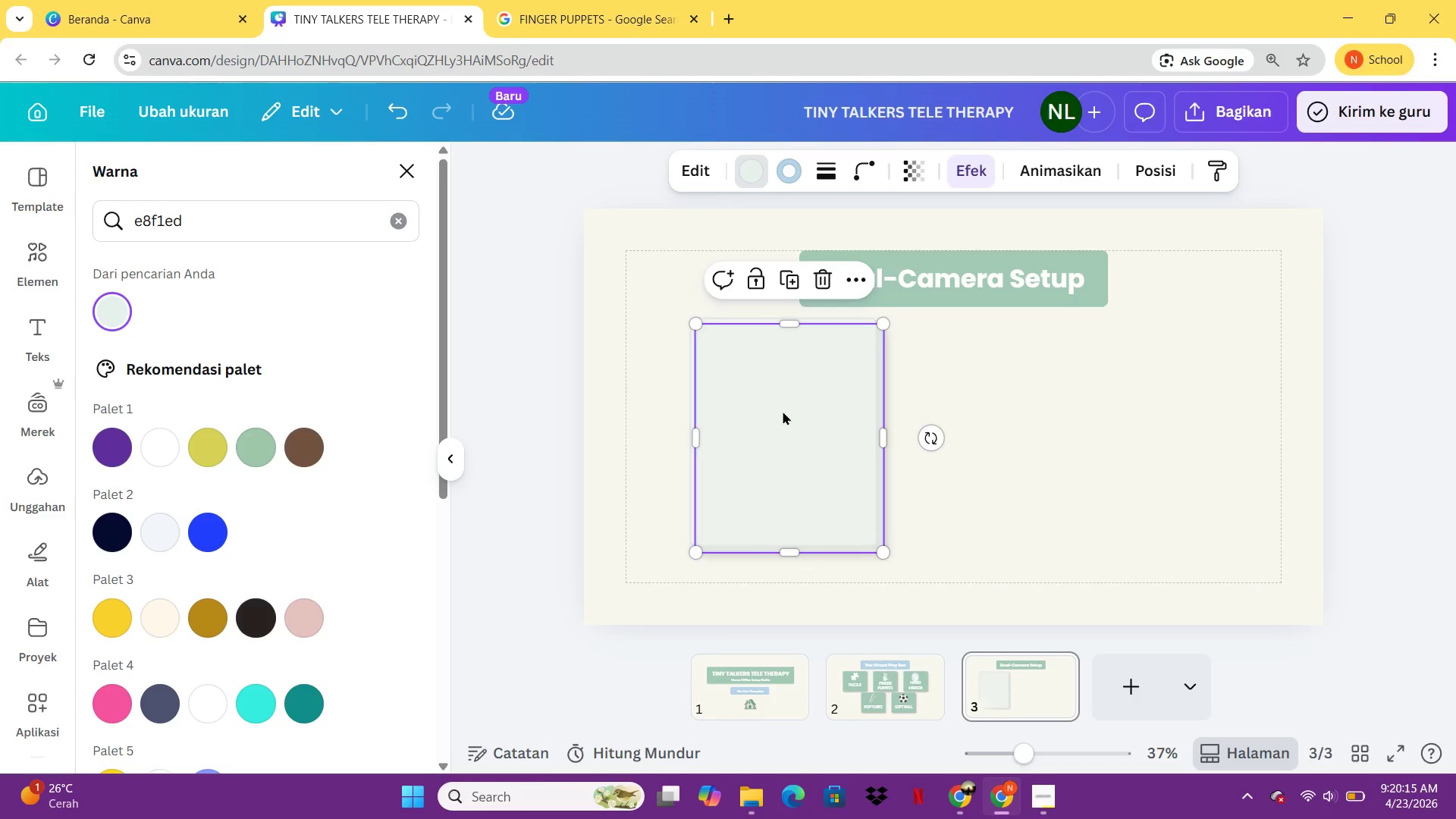 
left_click_drag(start_coordinate=[783, 411], to_coordinate=[1032, 412])
 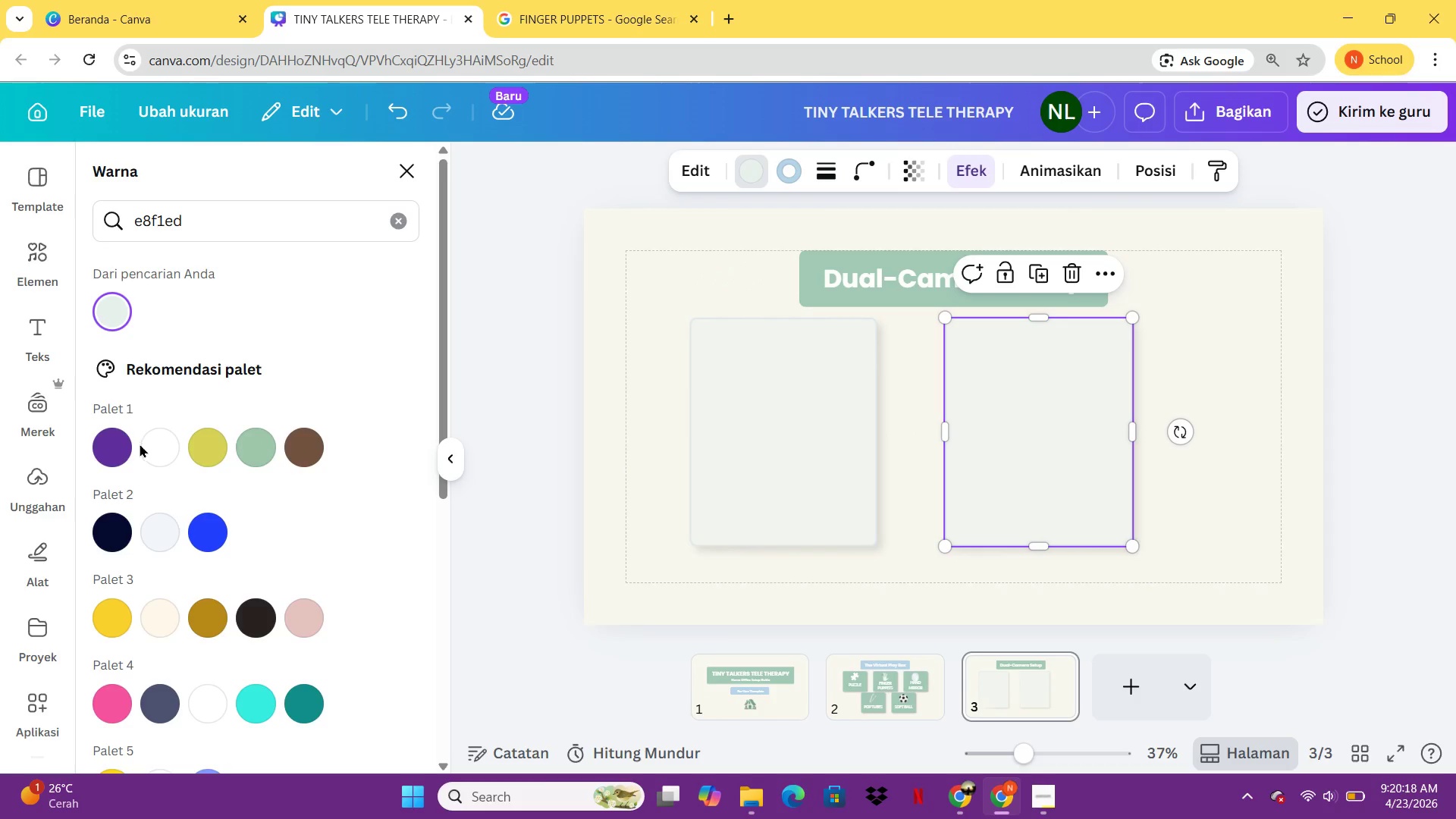 
left_click([149, 444])
 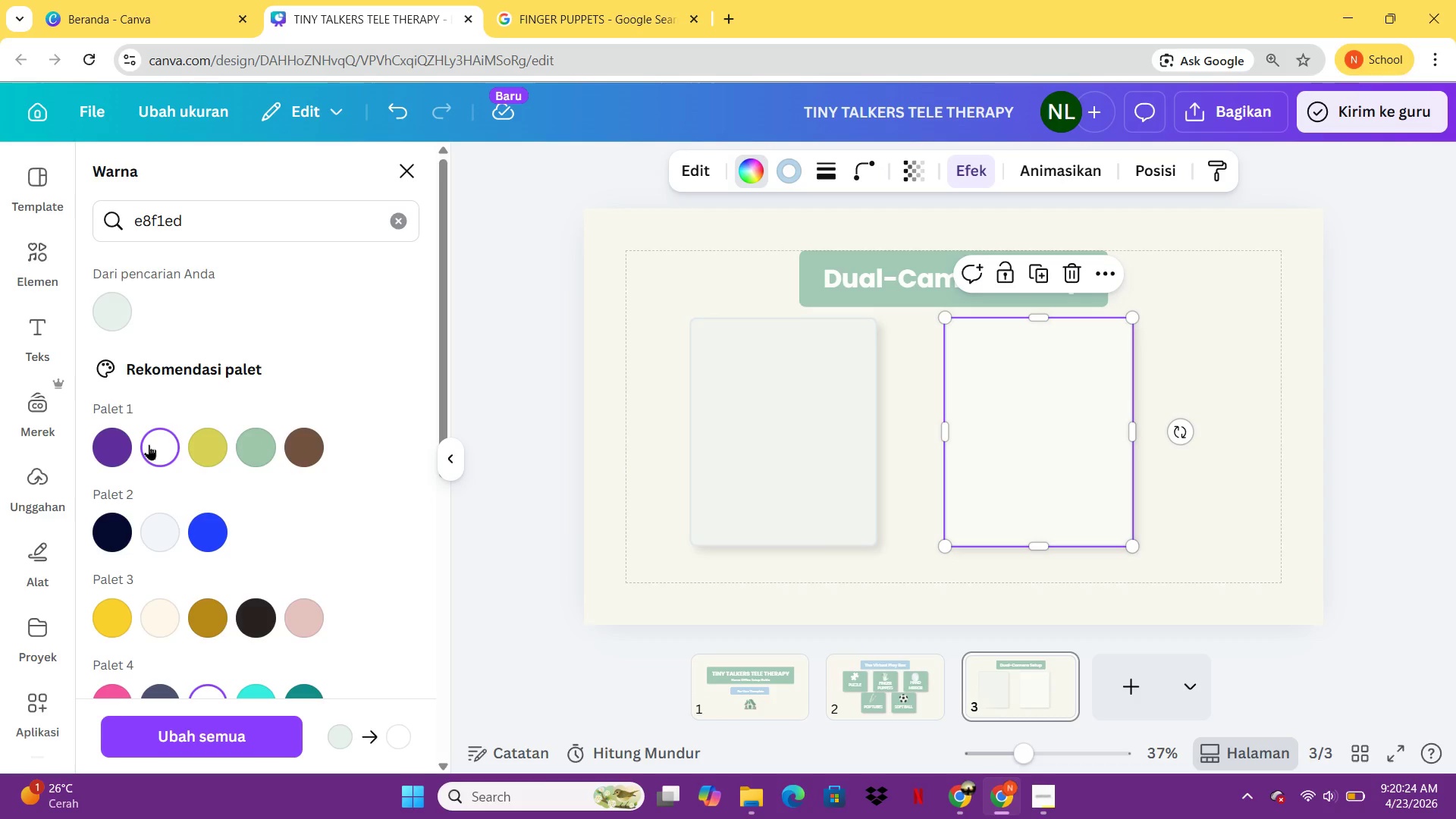 
wait(6.98)
 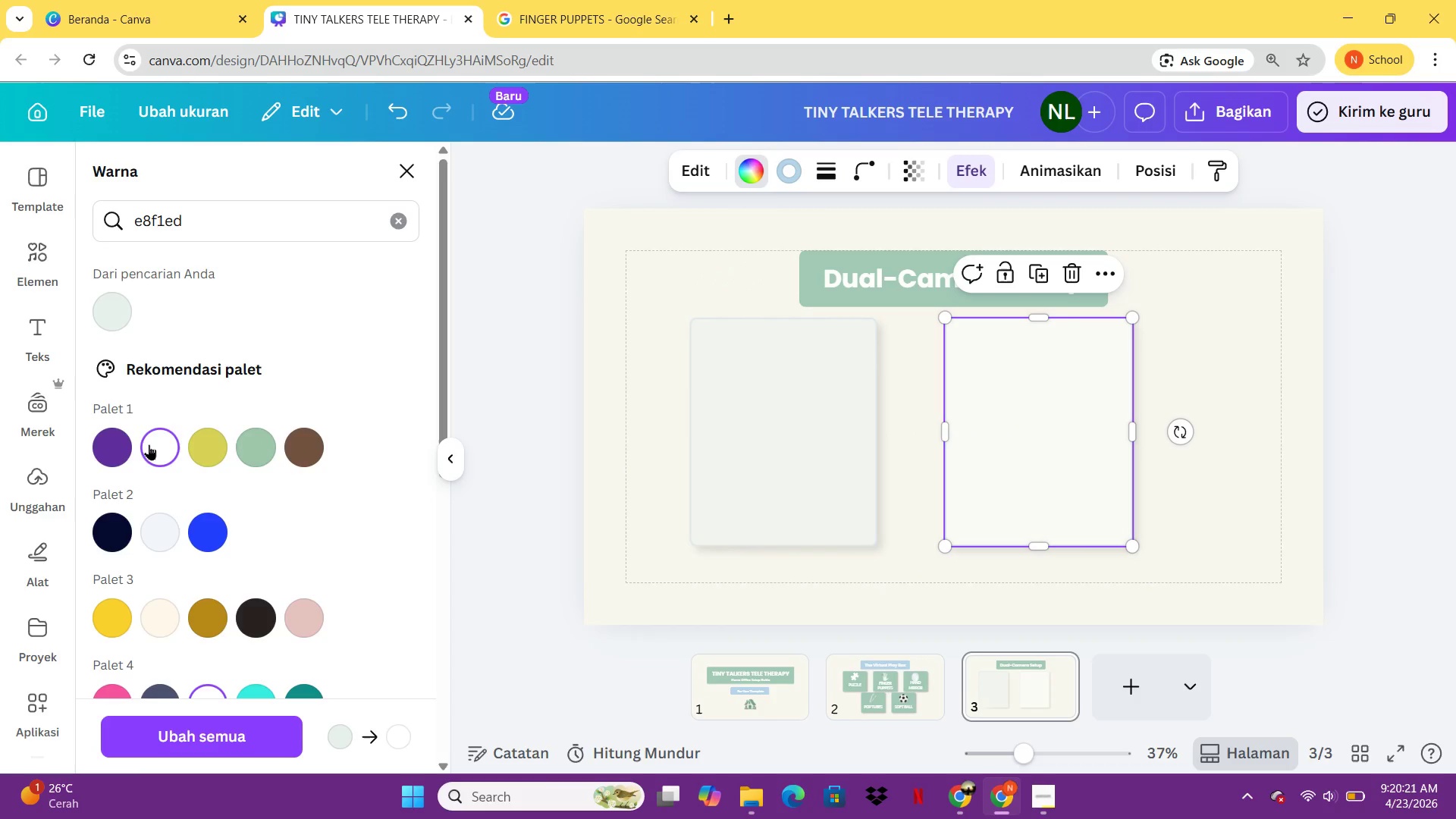 
left_click([782, 176])
 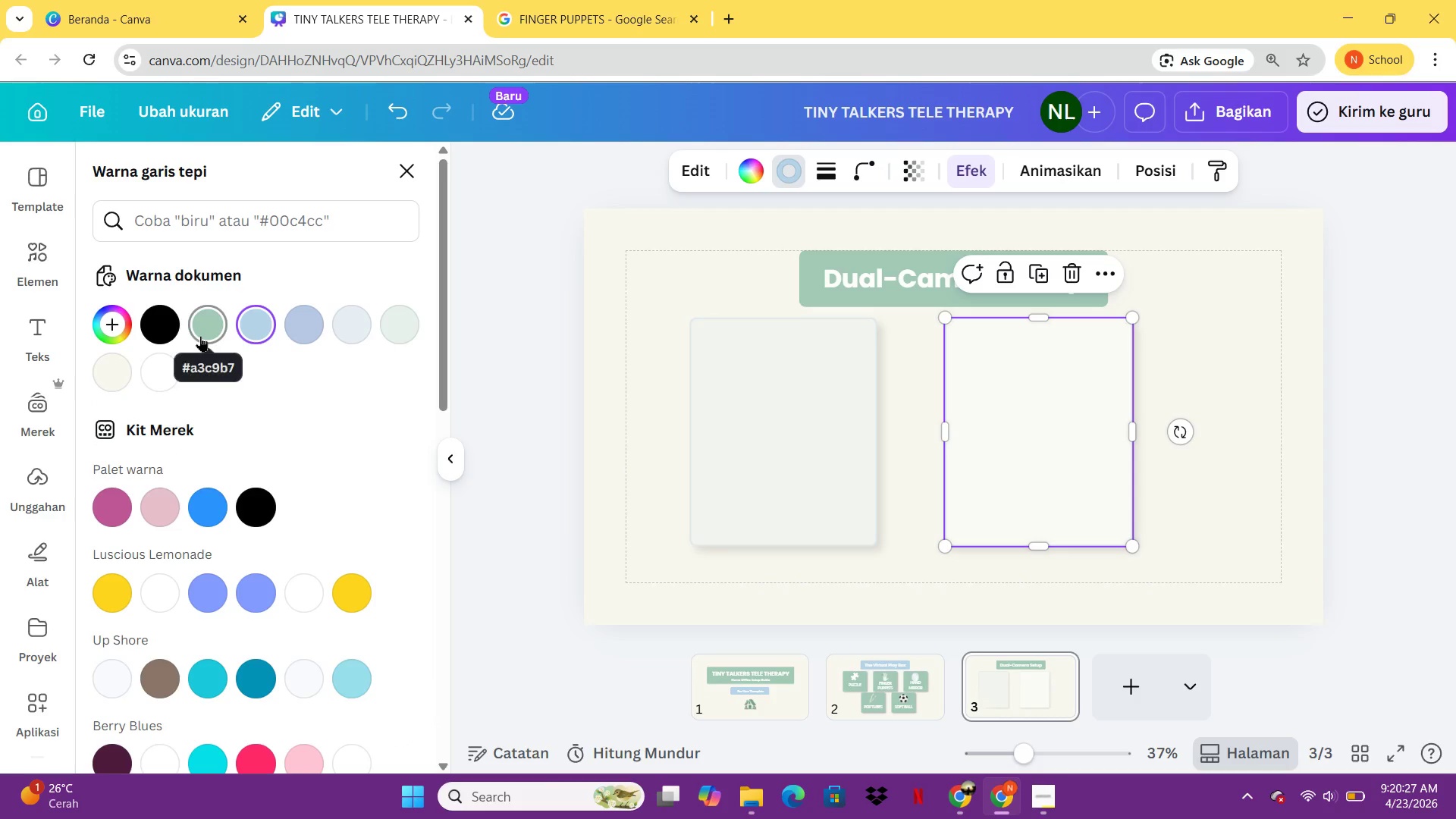 
left_click([200, 336])
 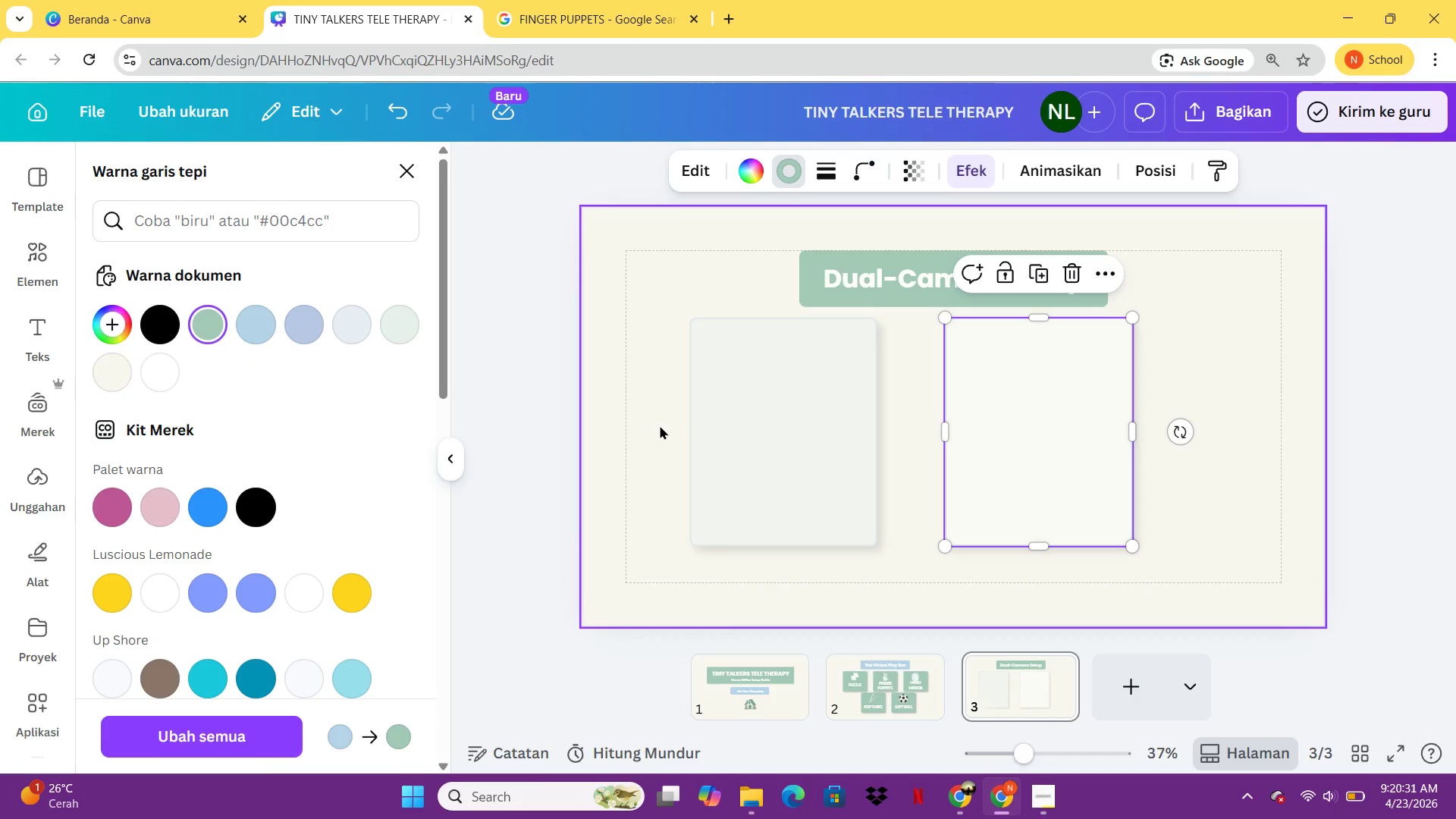 
left_click([1247, 340])
 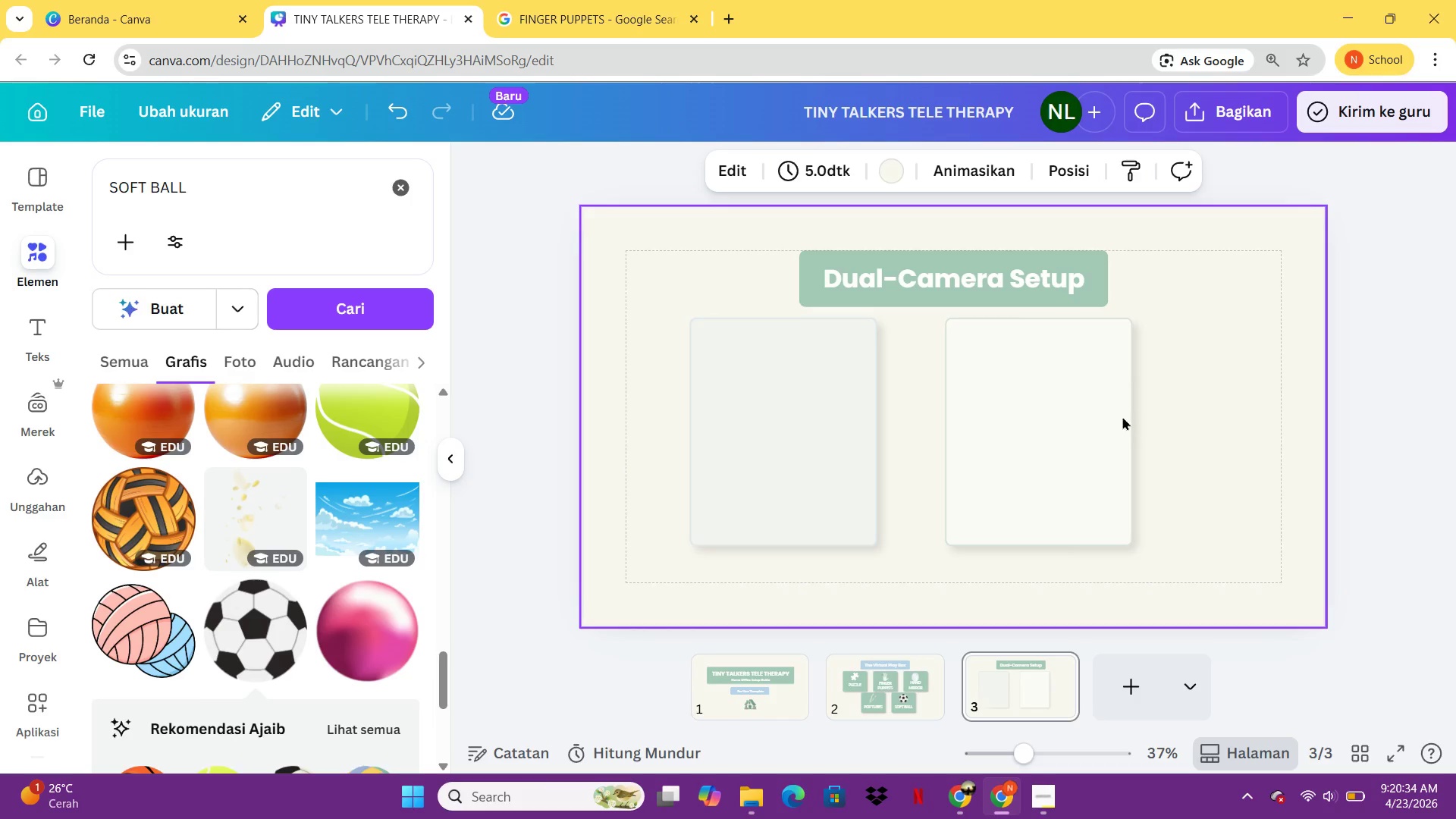 
left_click_drag(start_coordinate=[1074, 424], to_coordinate=[1131, 427])
 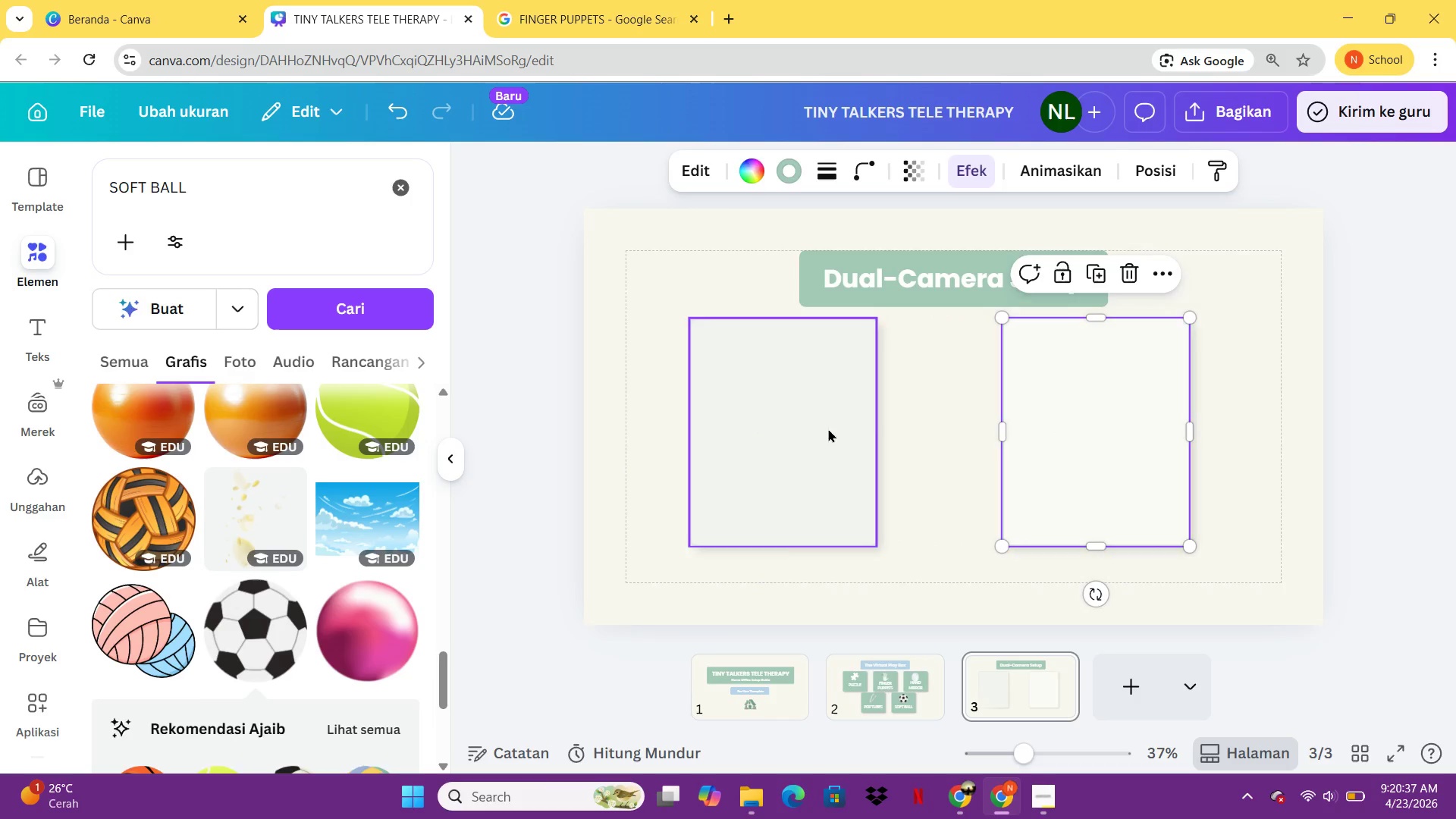 
left_click_drag(start_coordinate=[821, 431], to_coordinate=[845, 435])
 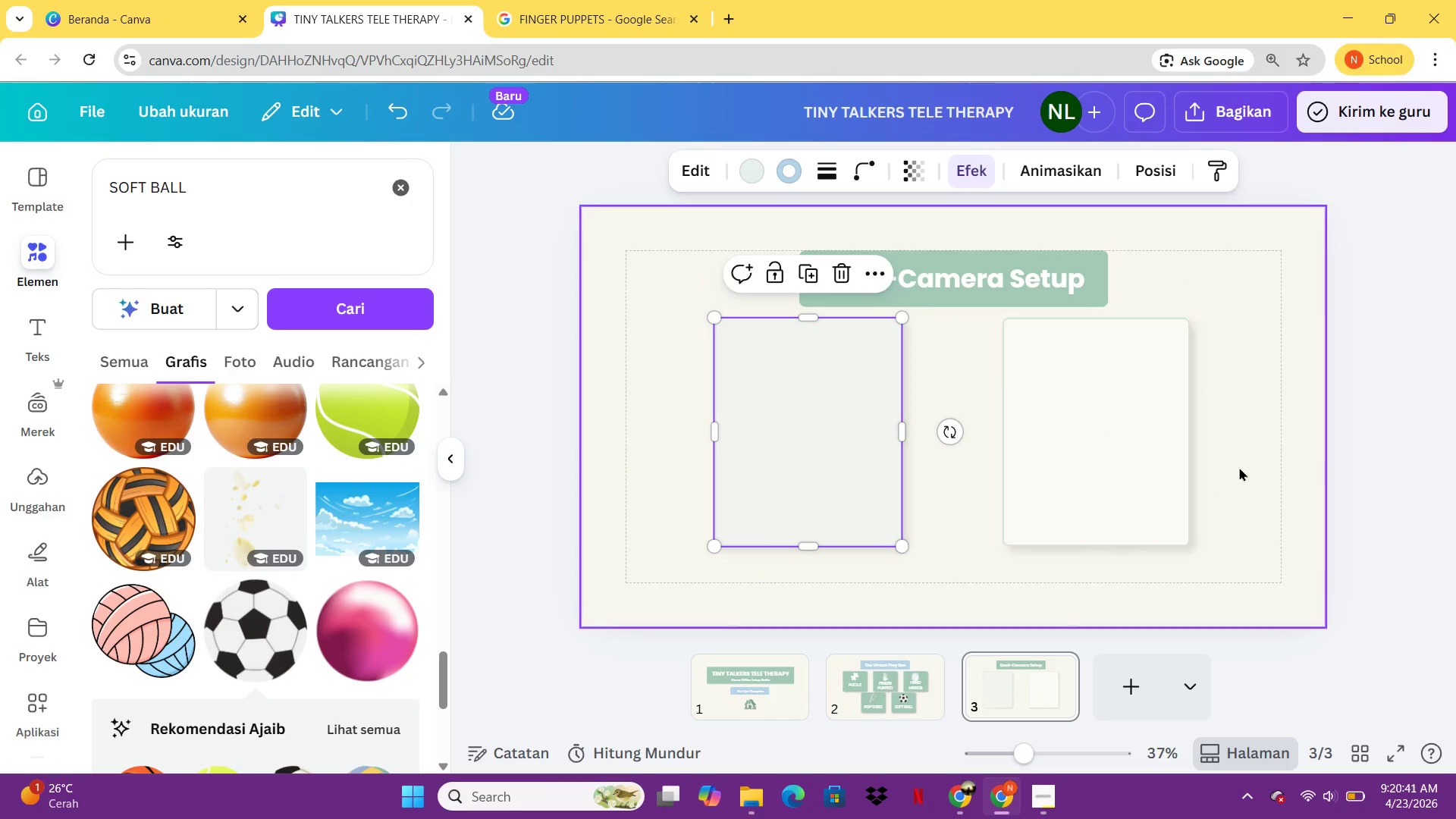 
left_click([1245, 467])
 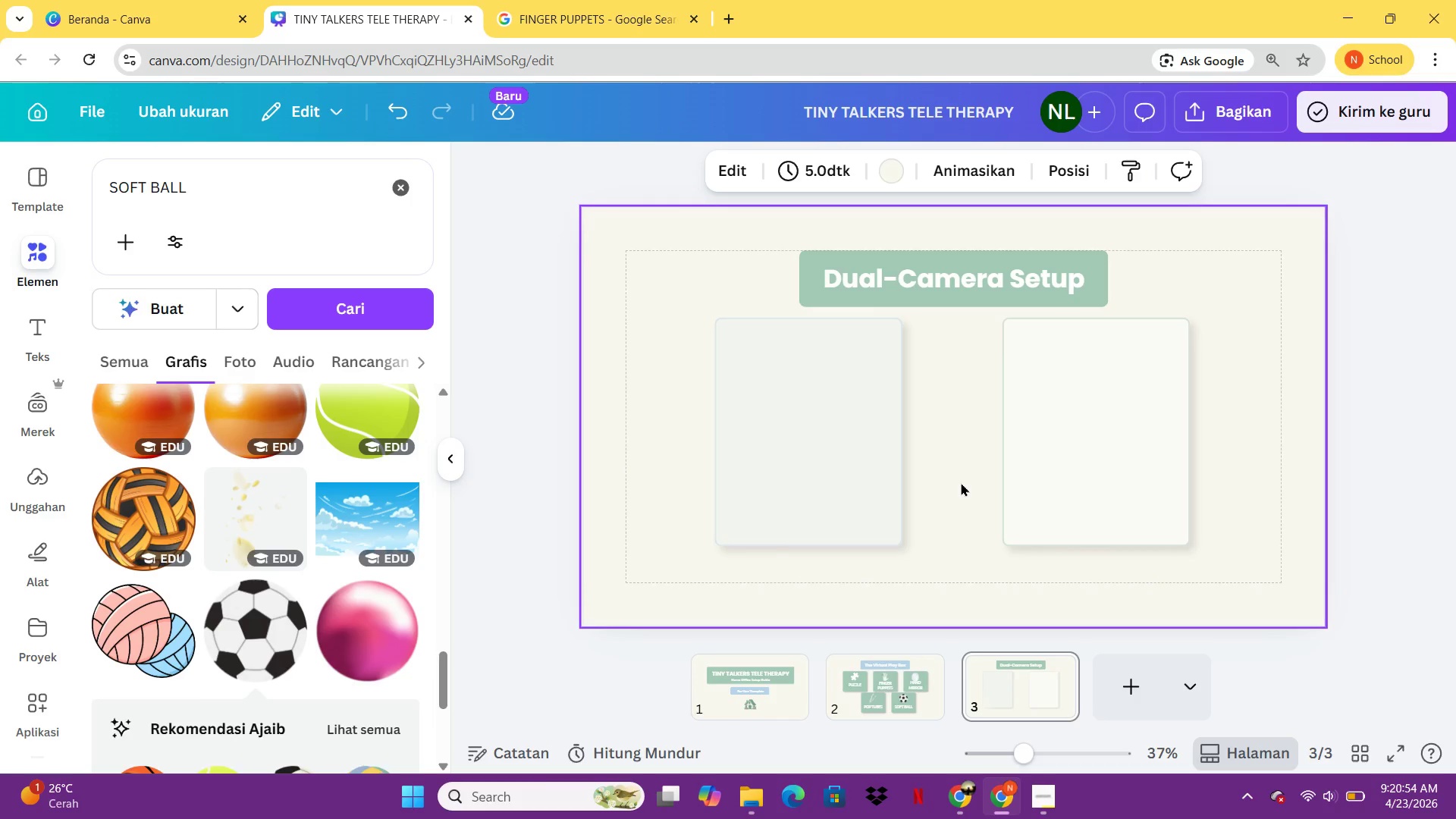 
wait(18.69)
 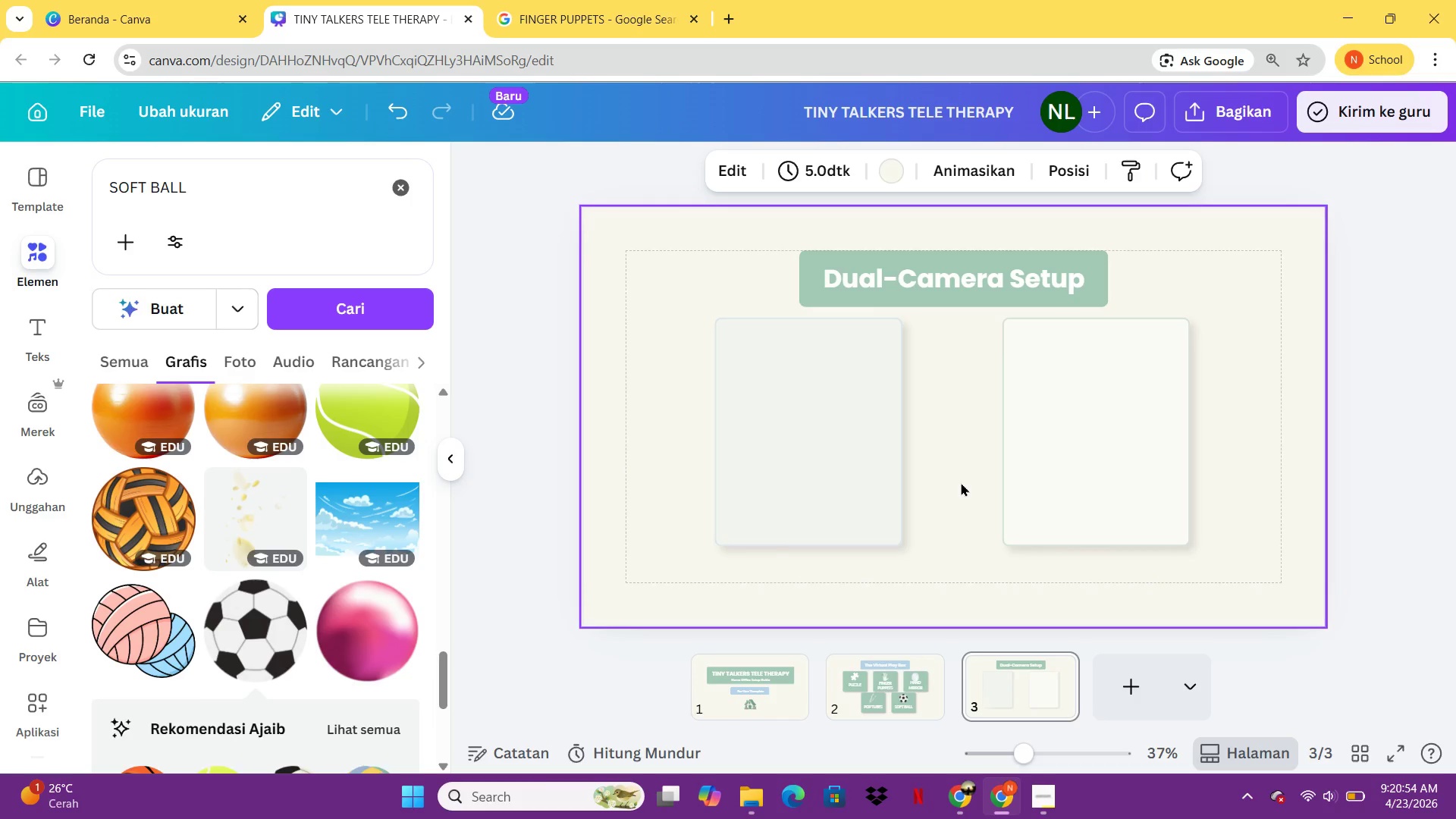 
left_click([890, 389])
 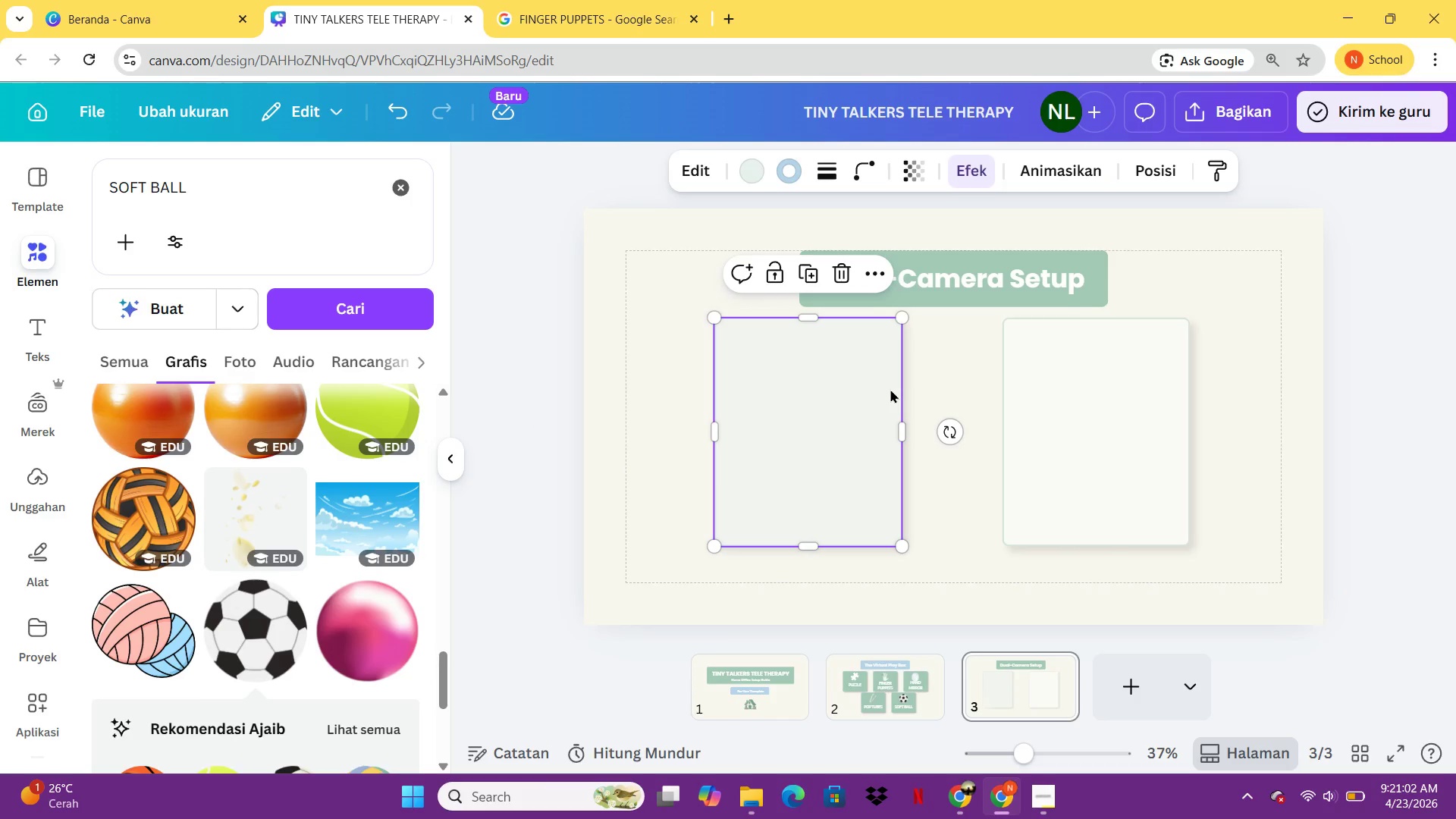 
mouse_move([281, 496])
 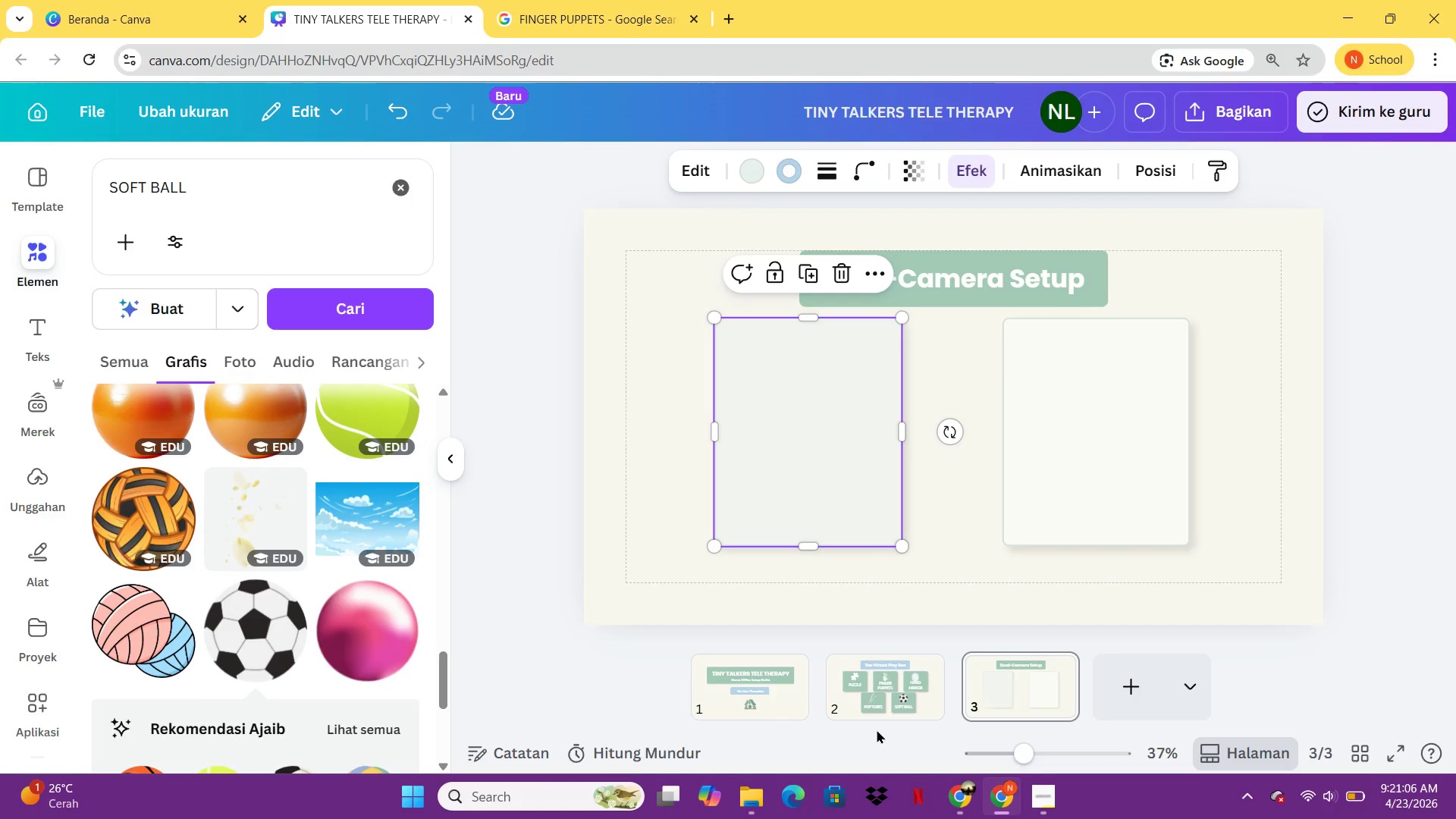 
left_click([877, 722])
 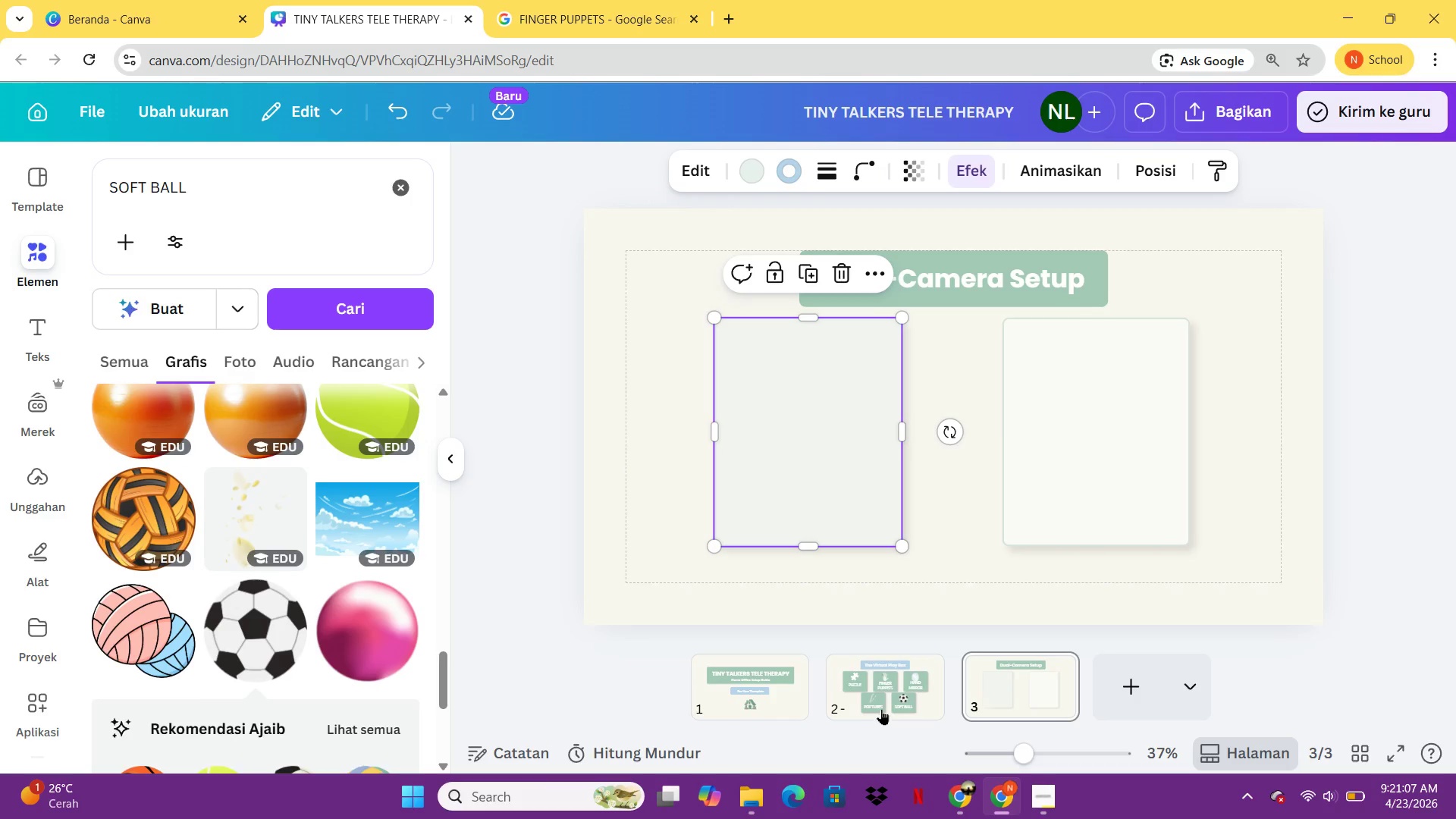 
left_click([881, 709])
 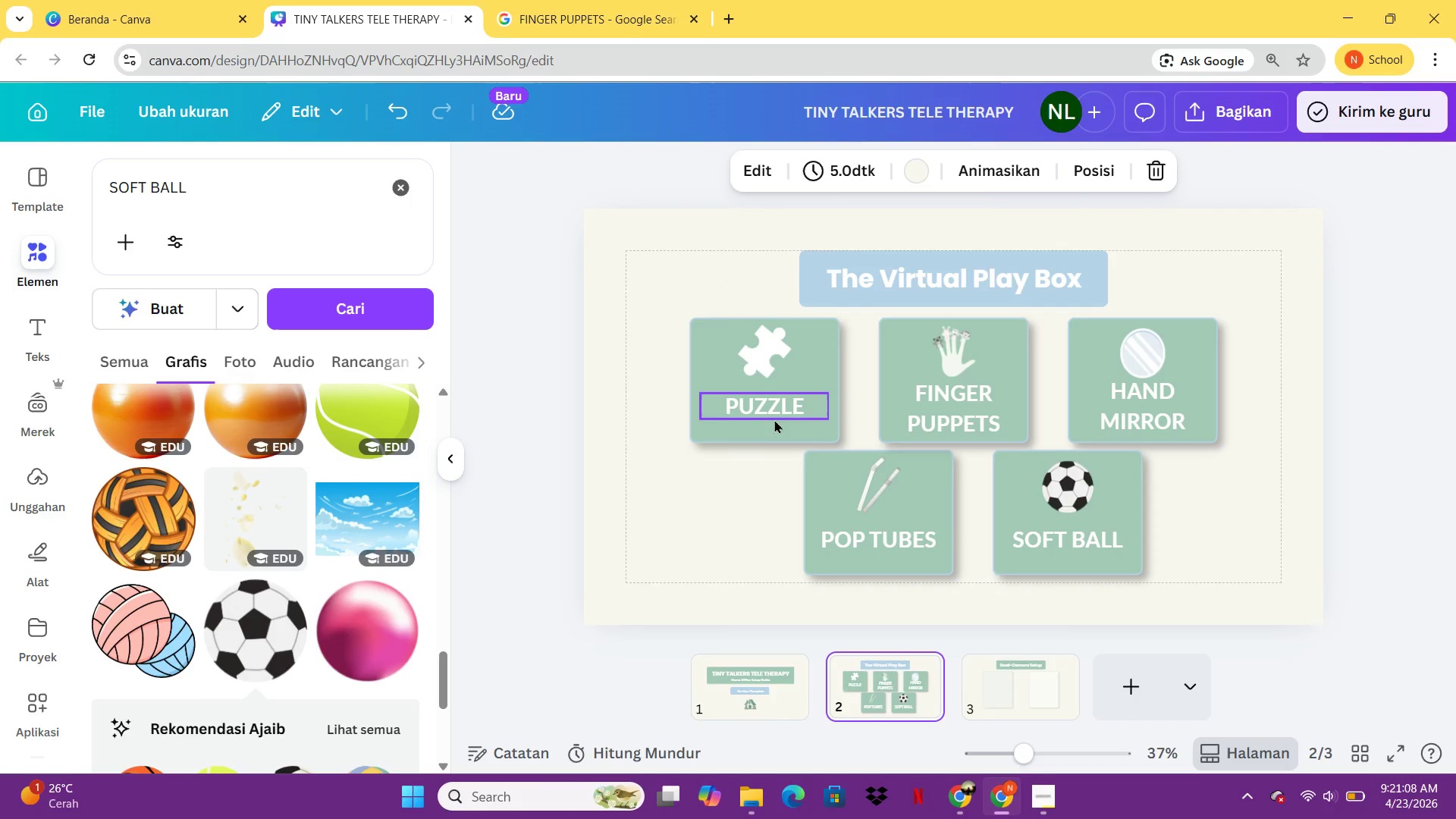 
left_click([772, 413])
 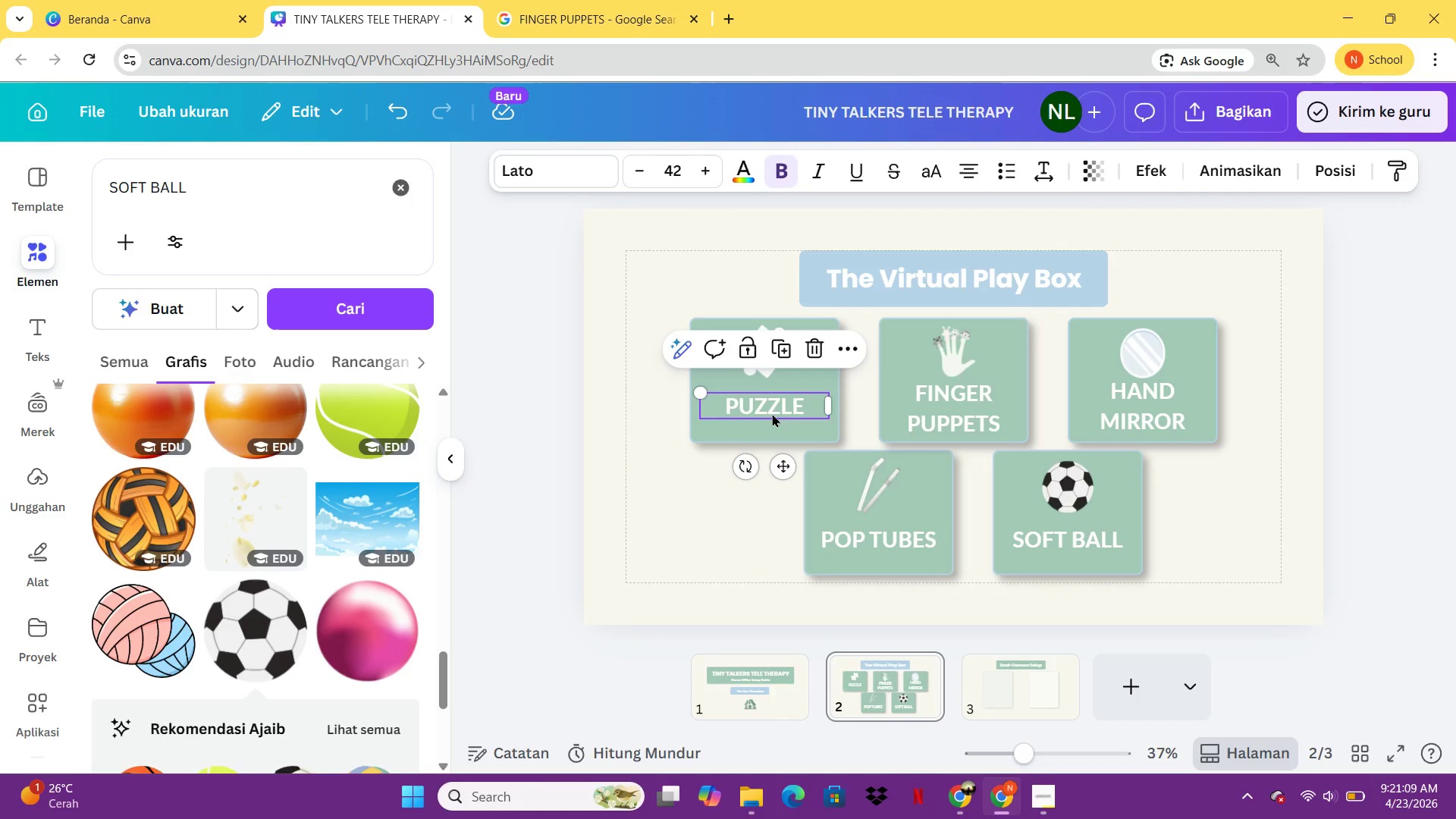 
key(Control+C)
 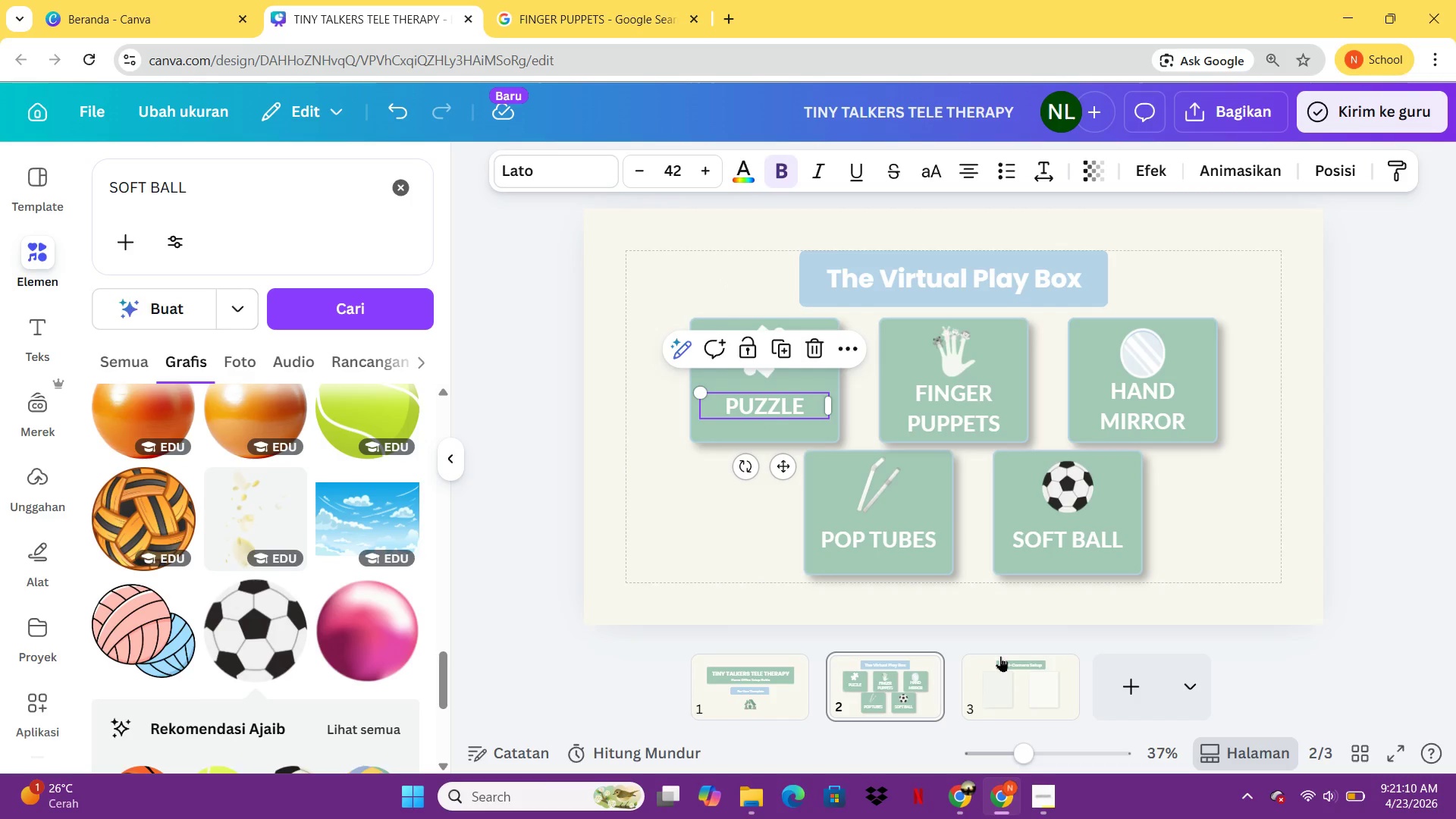 
left_click([1000, 656])
 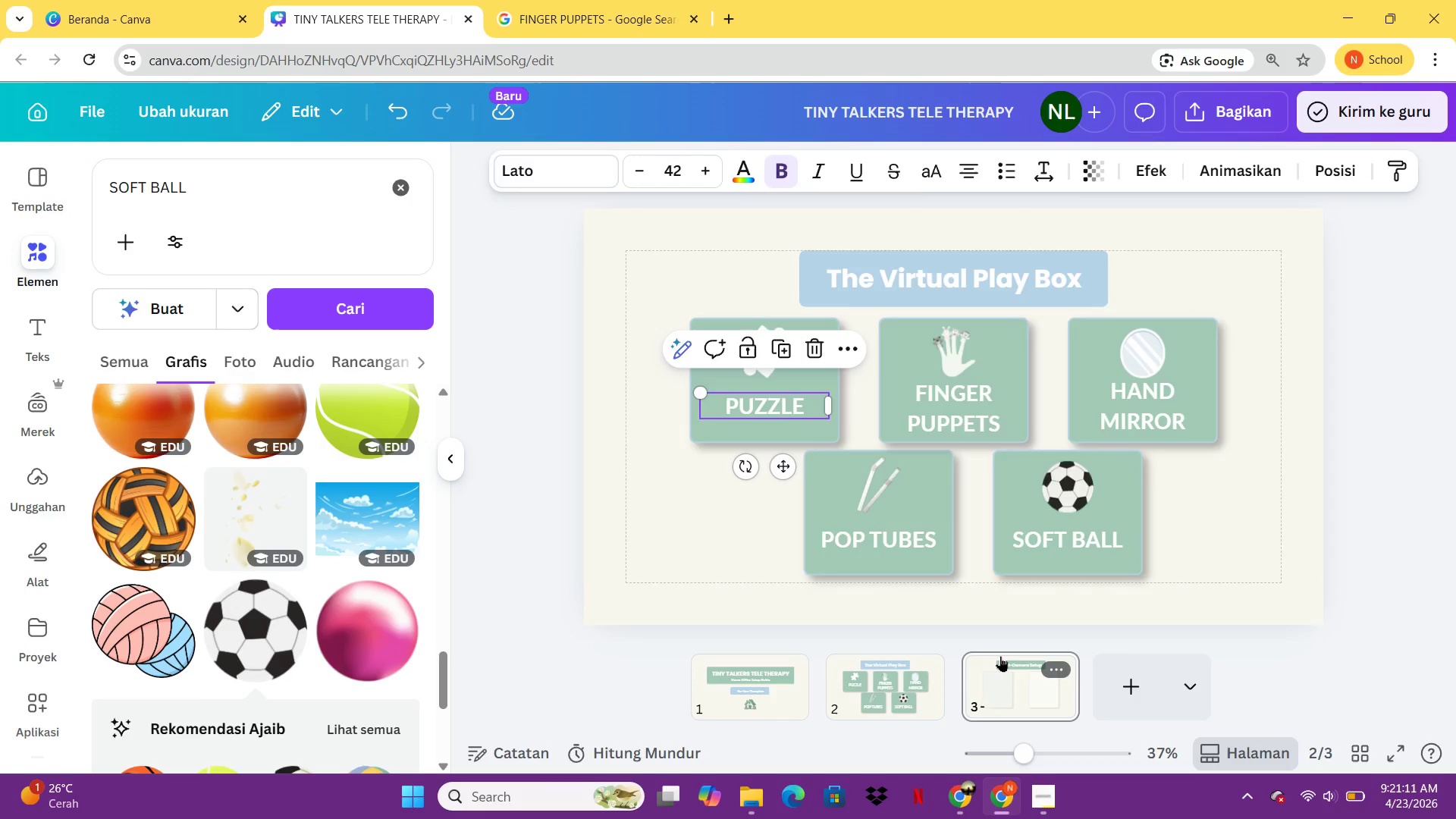 
key(Control+V)
 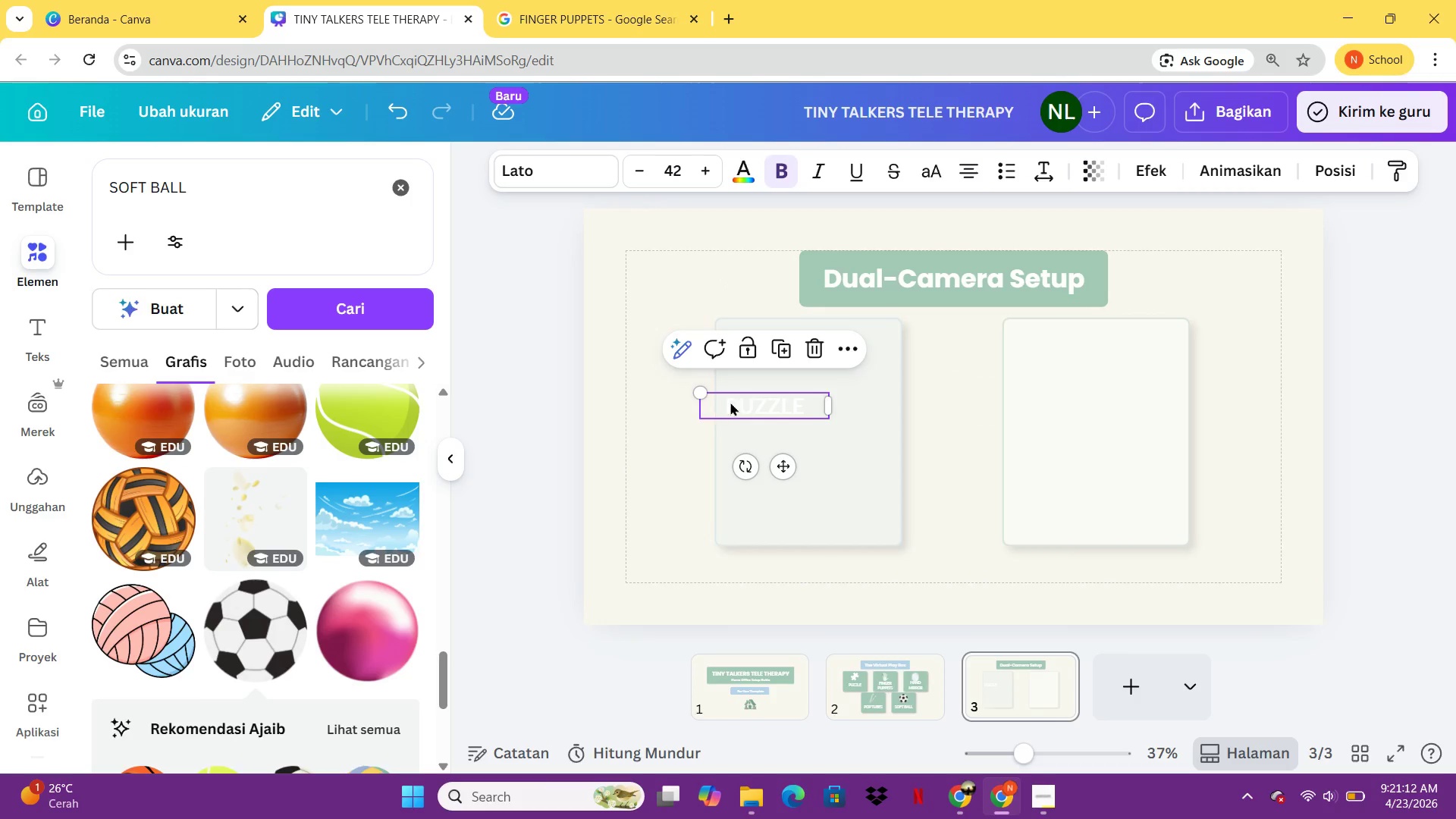 
left_click_drag(start_coordinate=[739, 400], to_coordinate=[1012, 370])
 